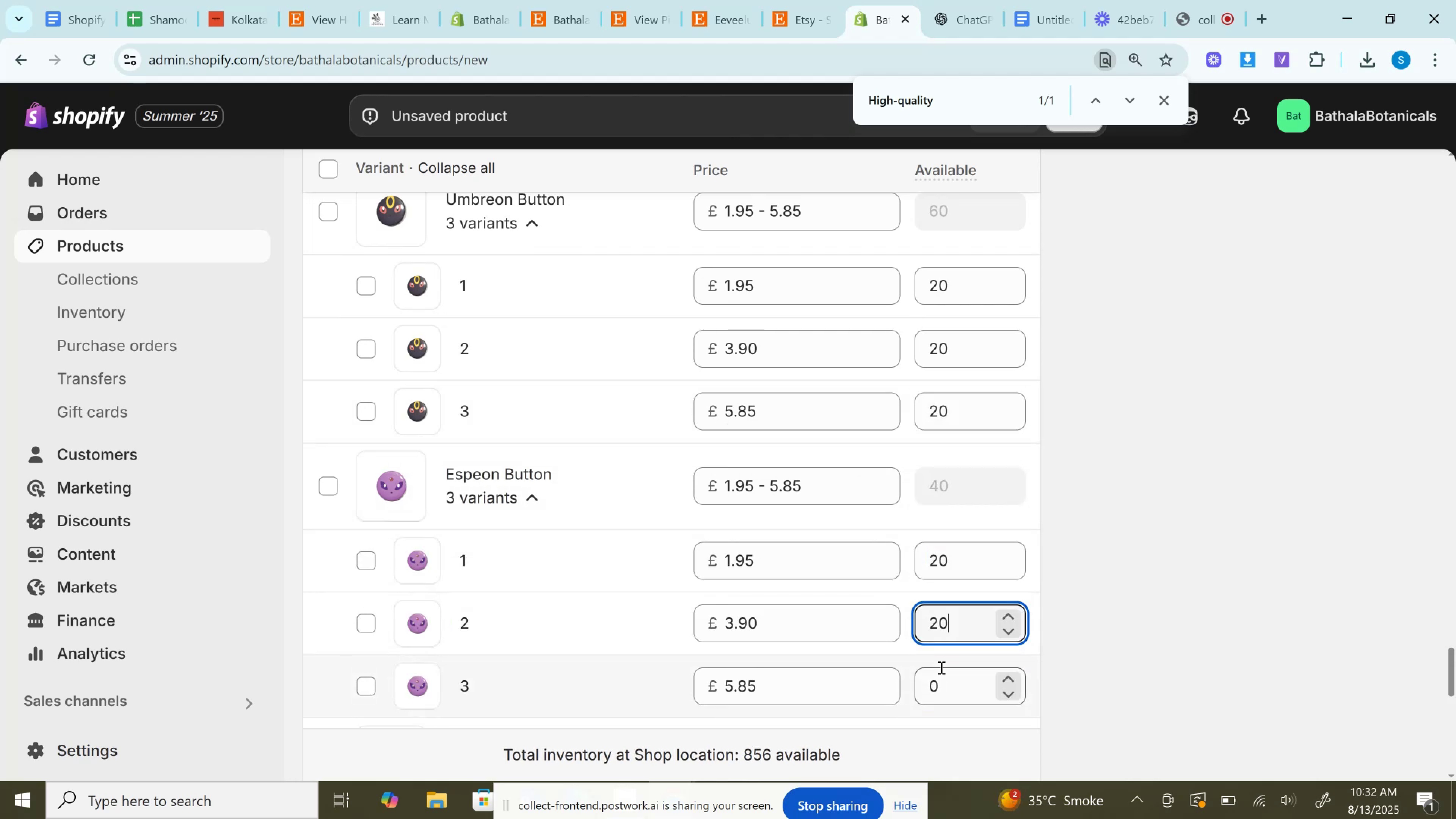 
key(Control+V)
 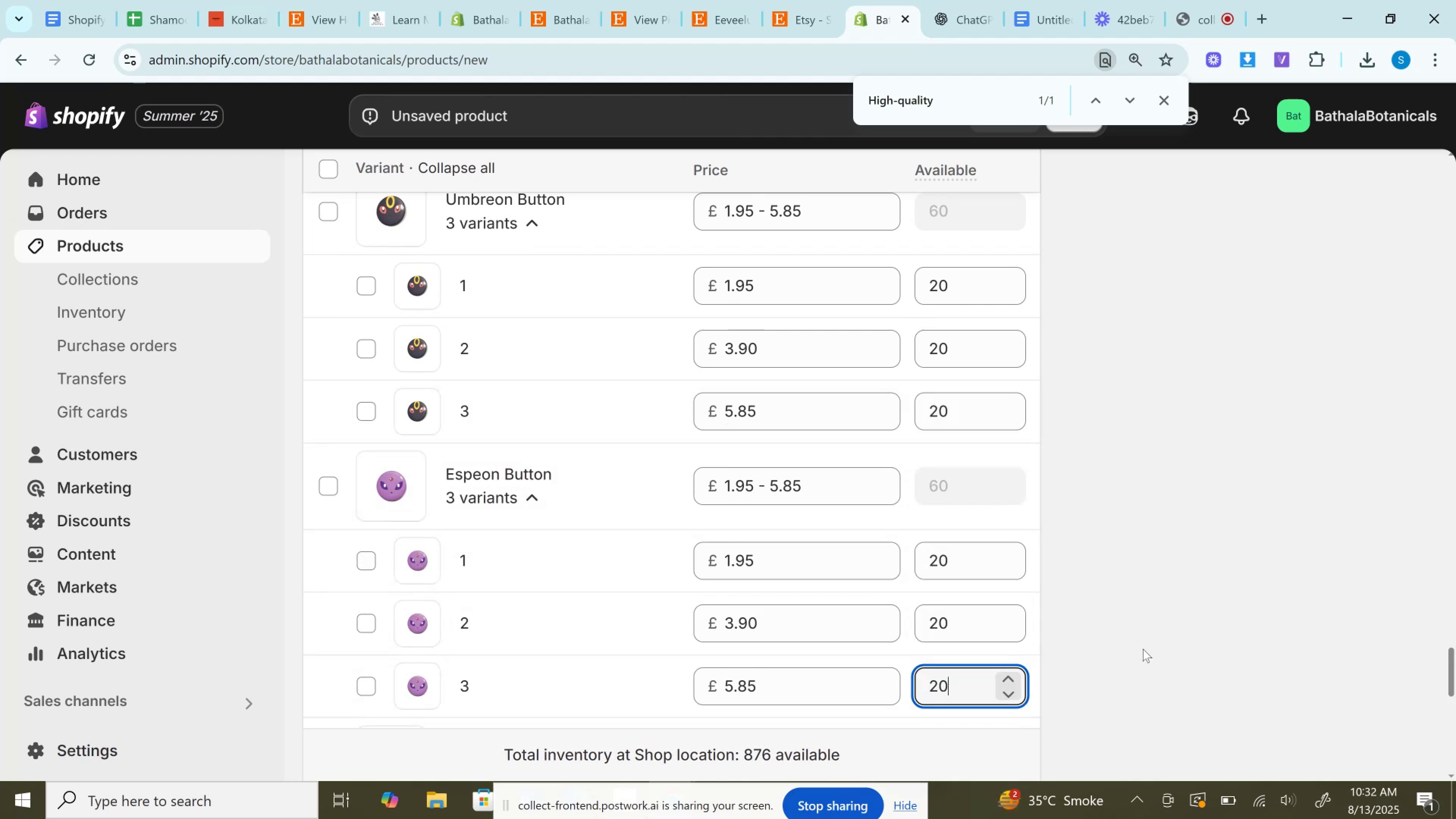 
scroll: coordinate [927, 579], scroll_direction: down, amount: 4.0
 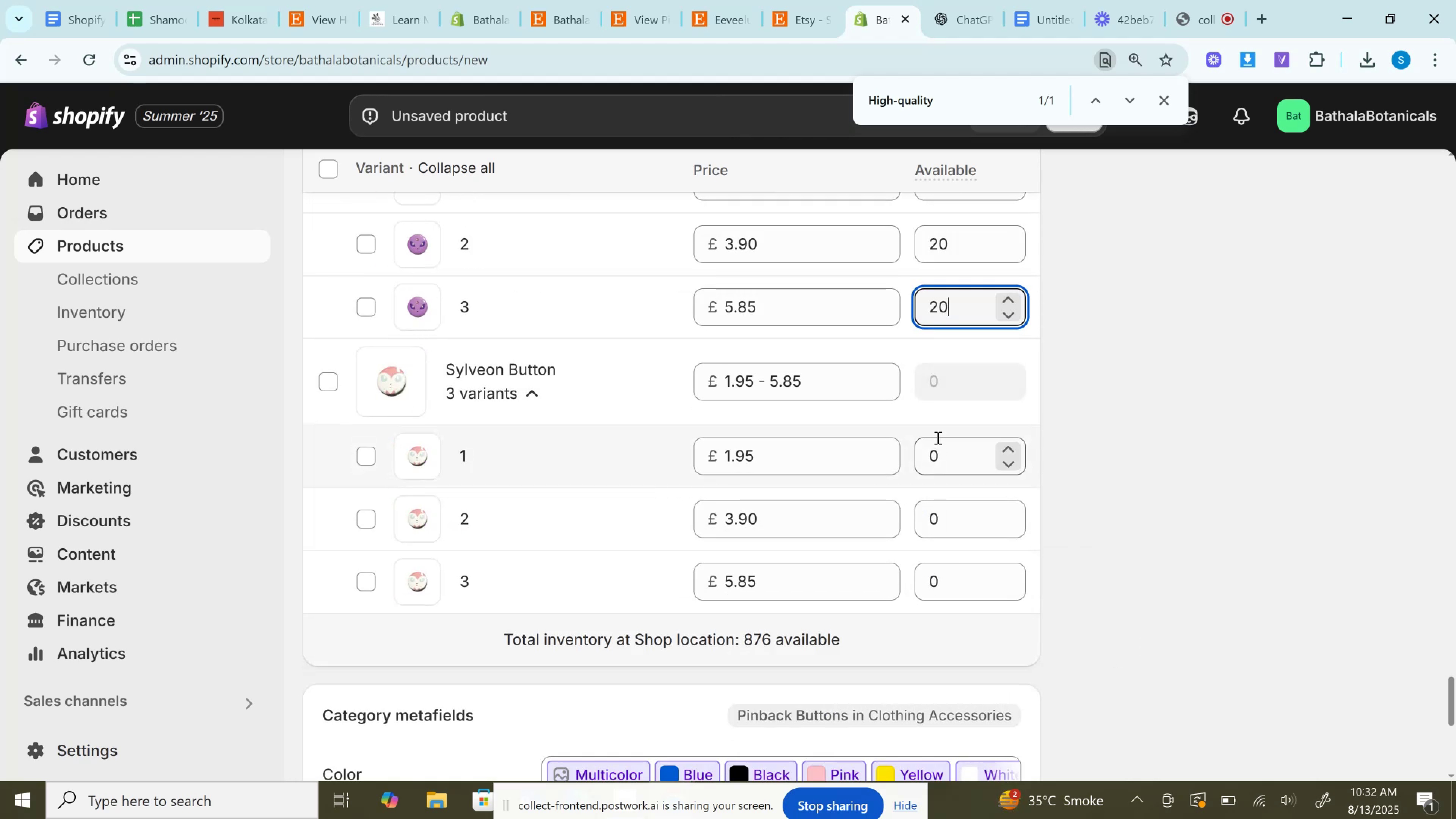 
left_click([920, 455])
 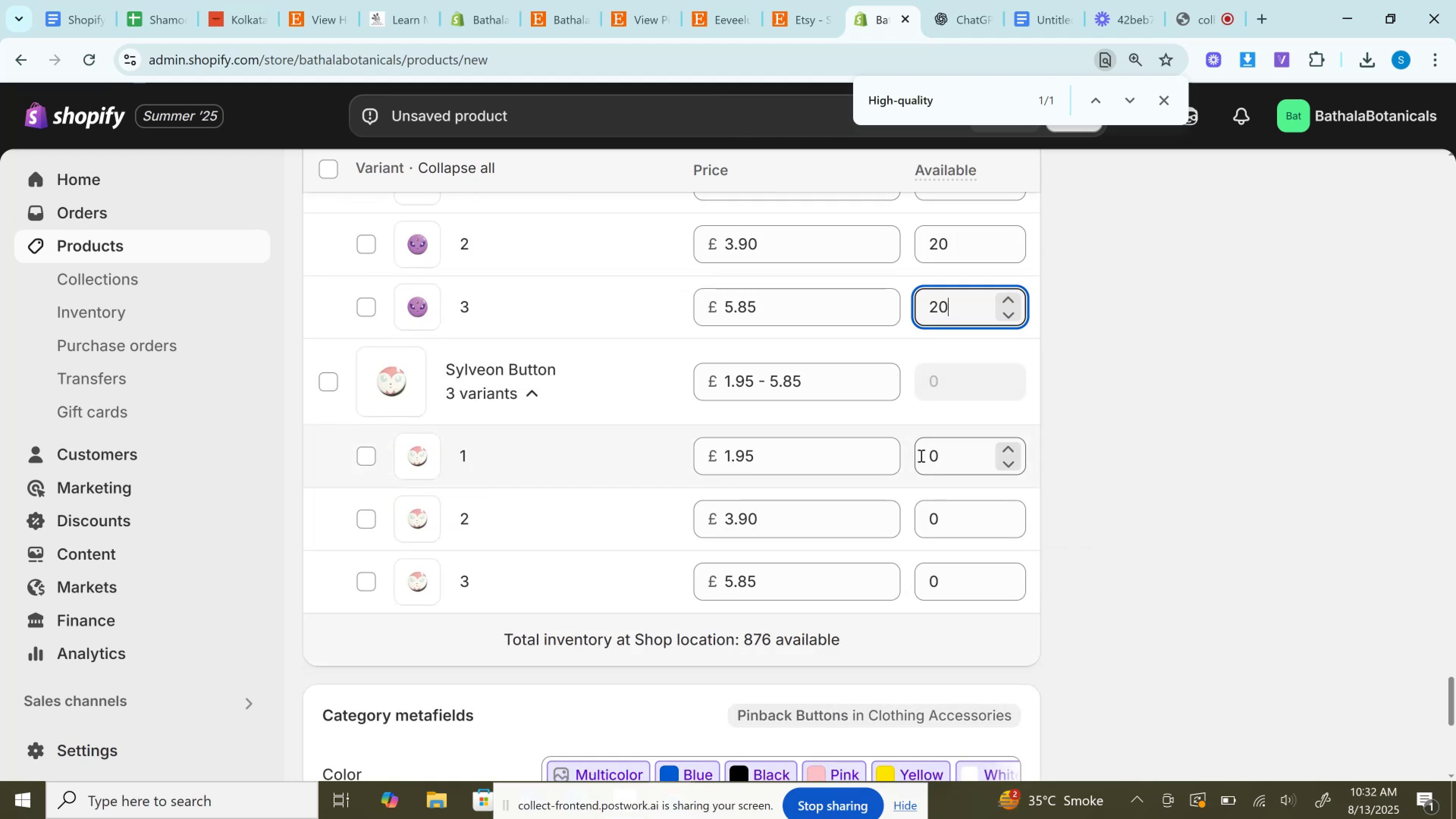 
key(Control+V)
 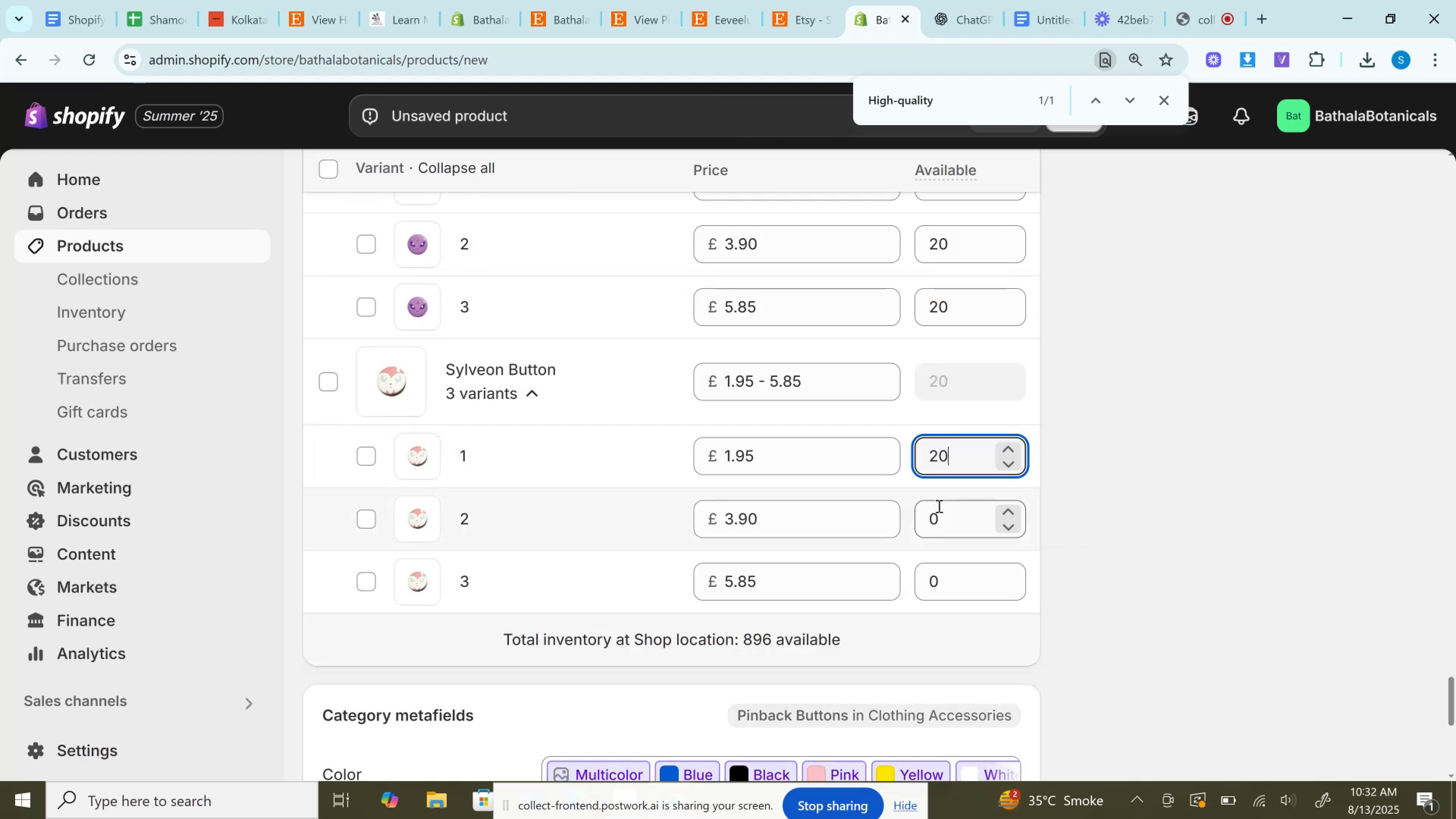 
left_click([930, 513])
 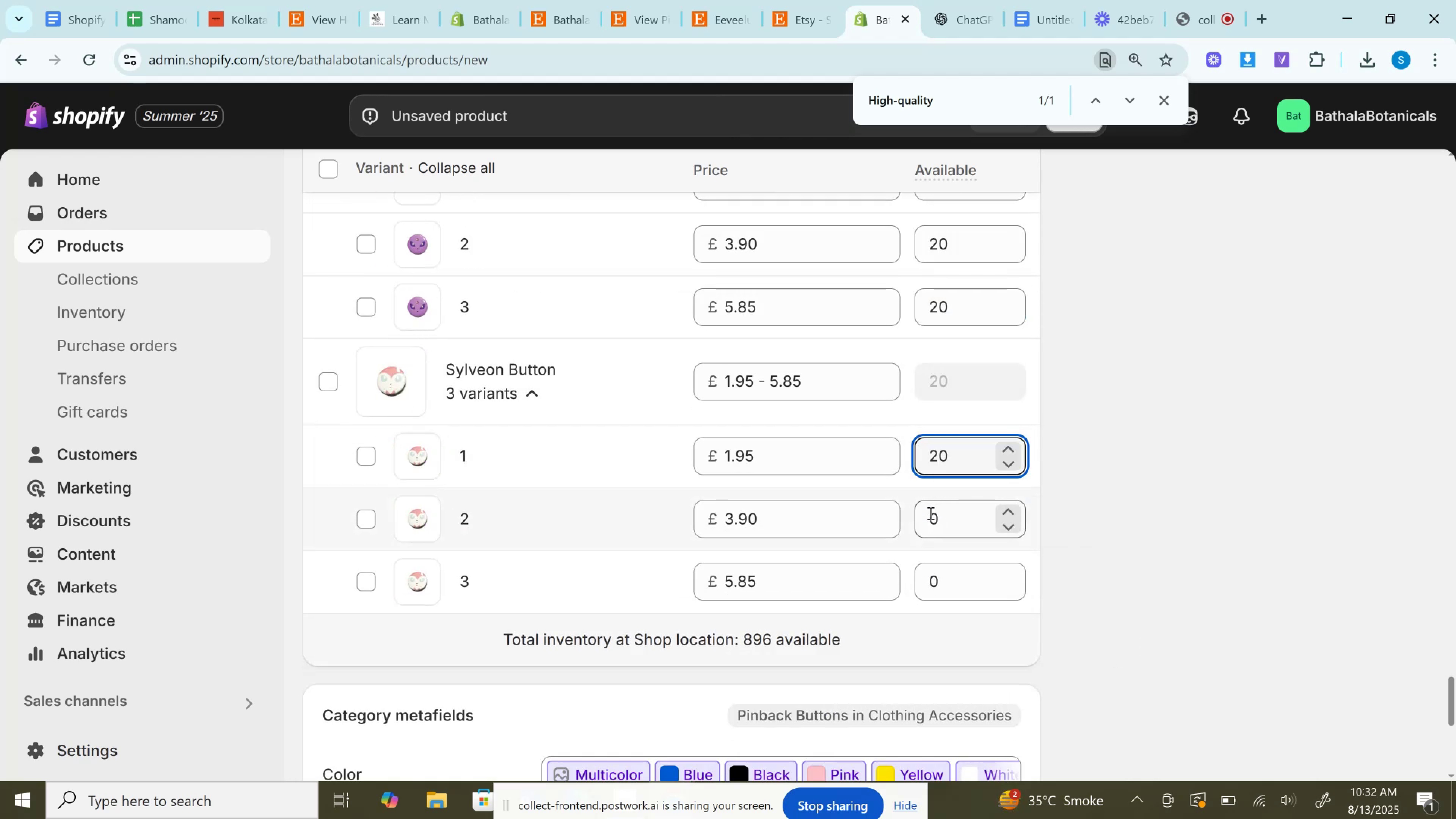 
key(Control+V)
 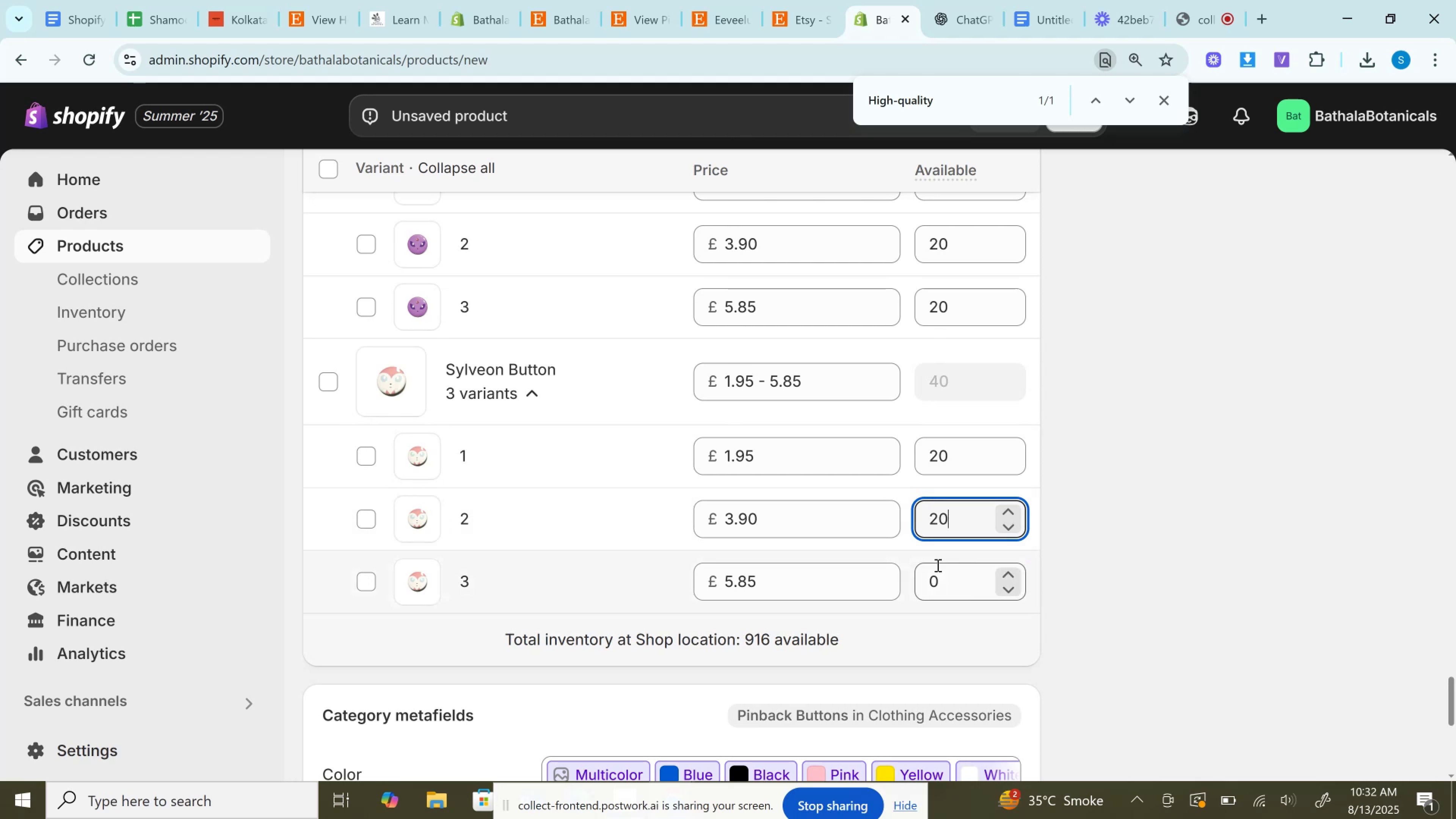 
left_click([936, 571])
 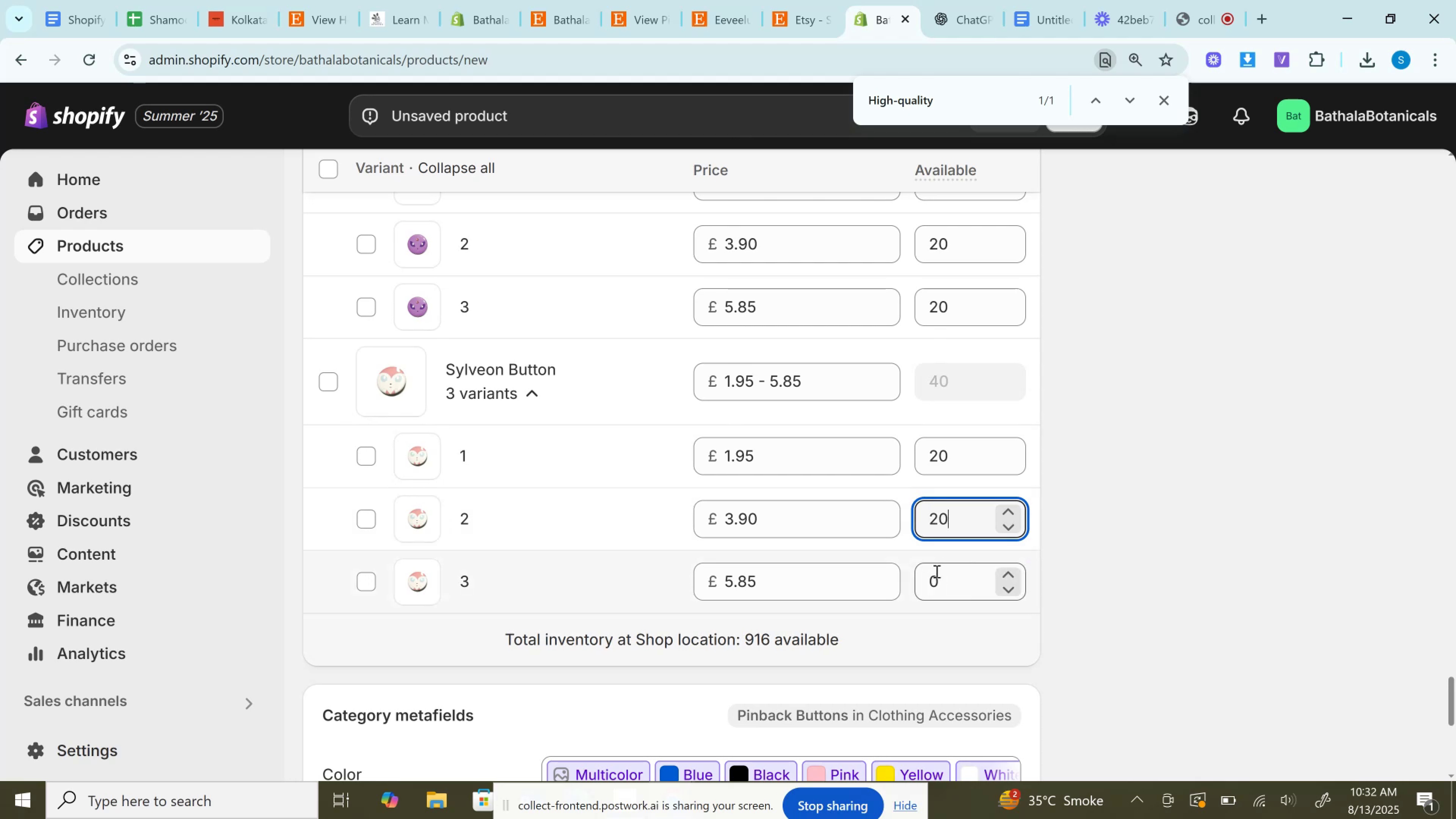 
key(Control+V)
 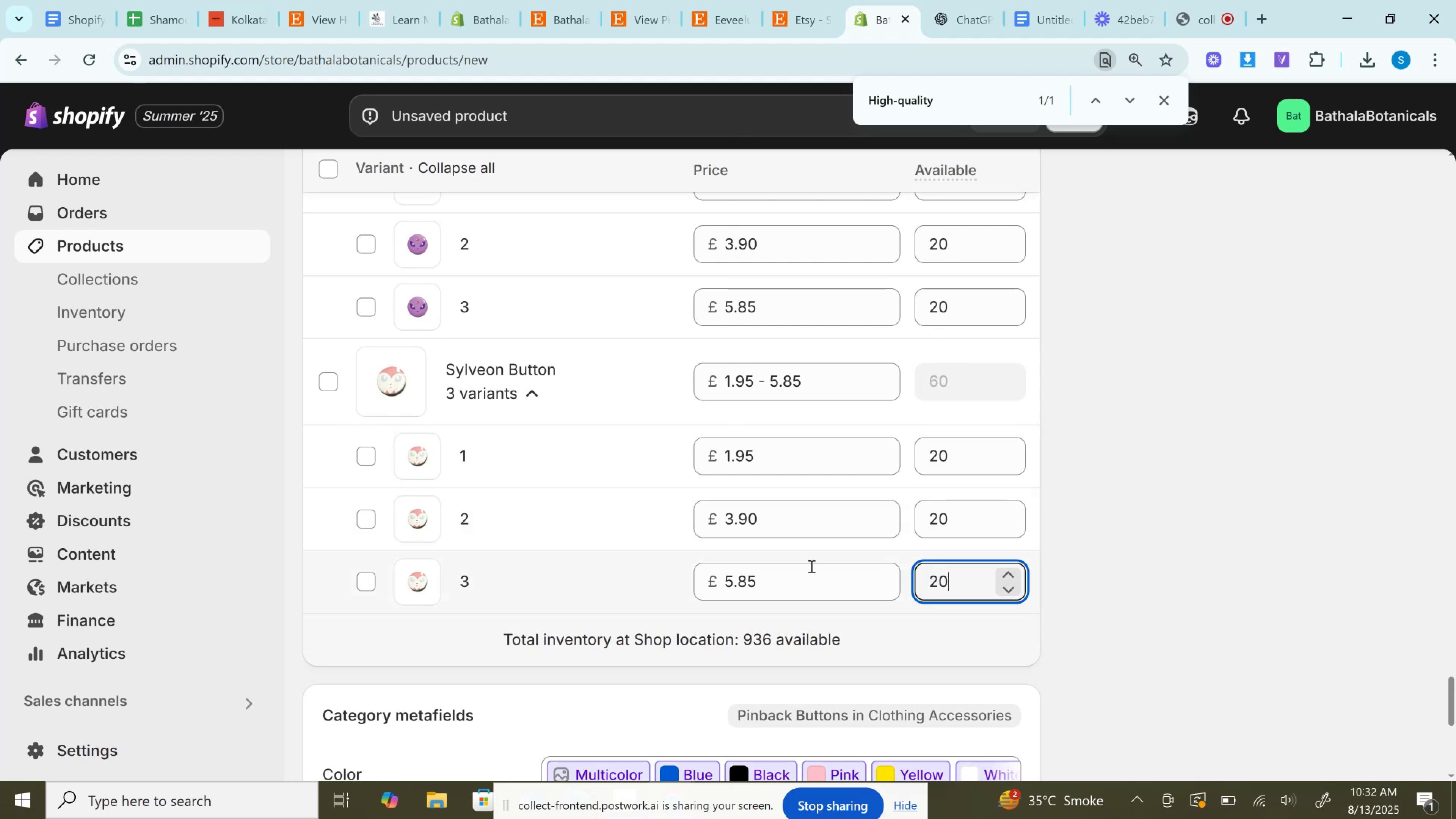 
scroll: coordinate [579, 522], scroll_direction: down, amount: 3.0
 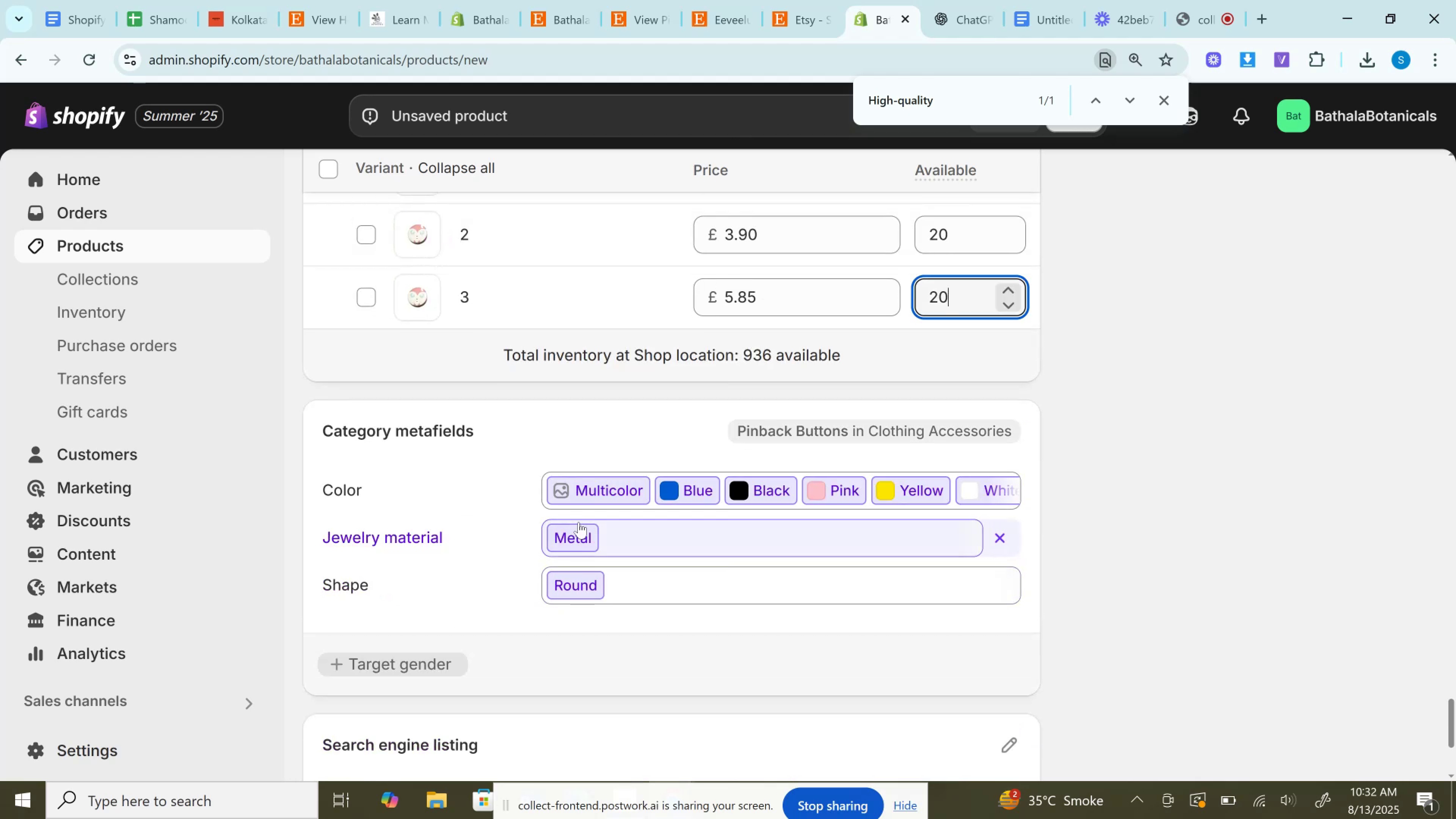 
scroll: coordinate [579, 522], scroll_direction: up, amount: 41.0
 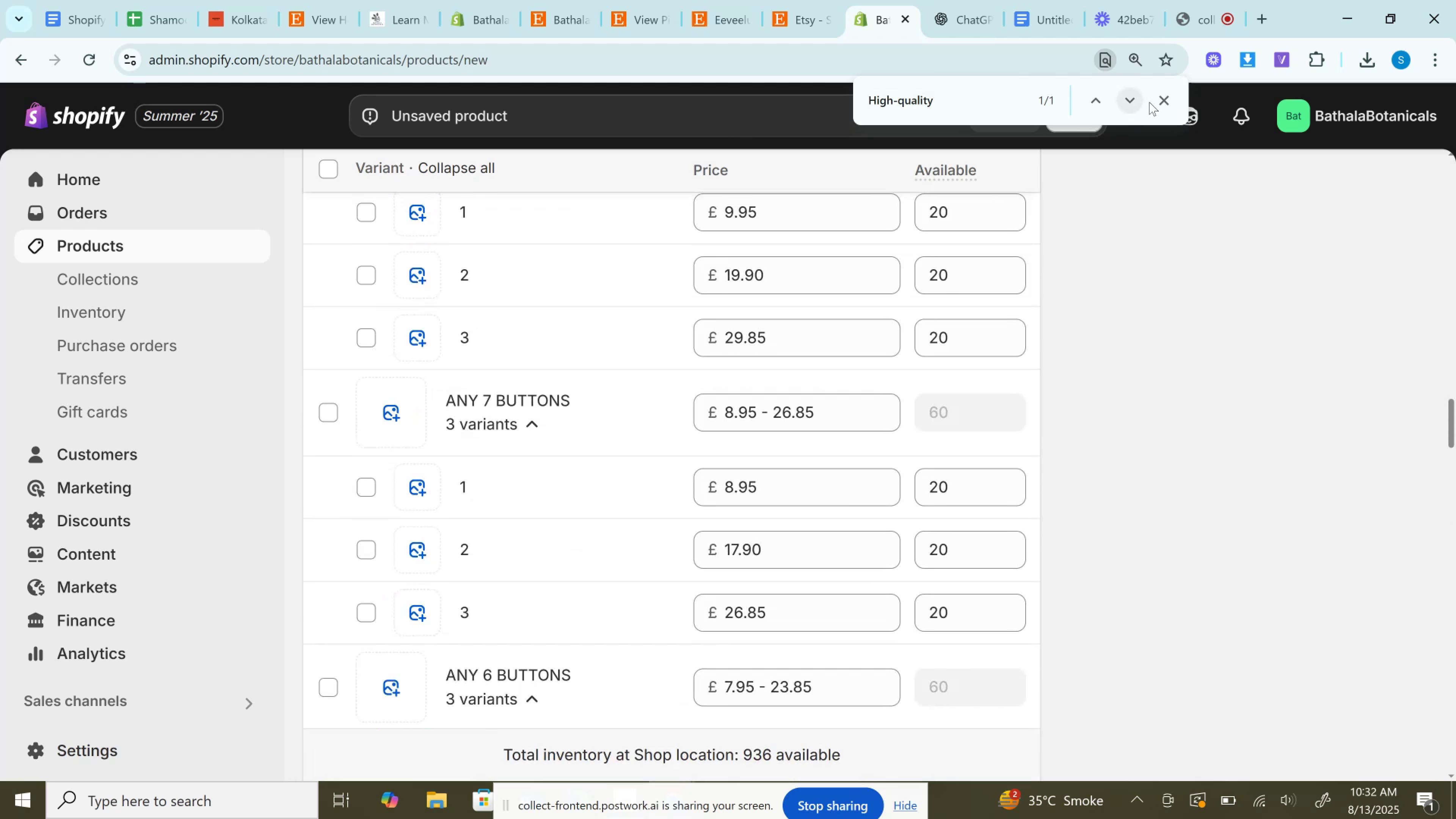 
left_click([1161, 96])
 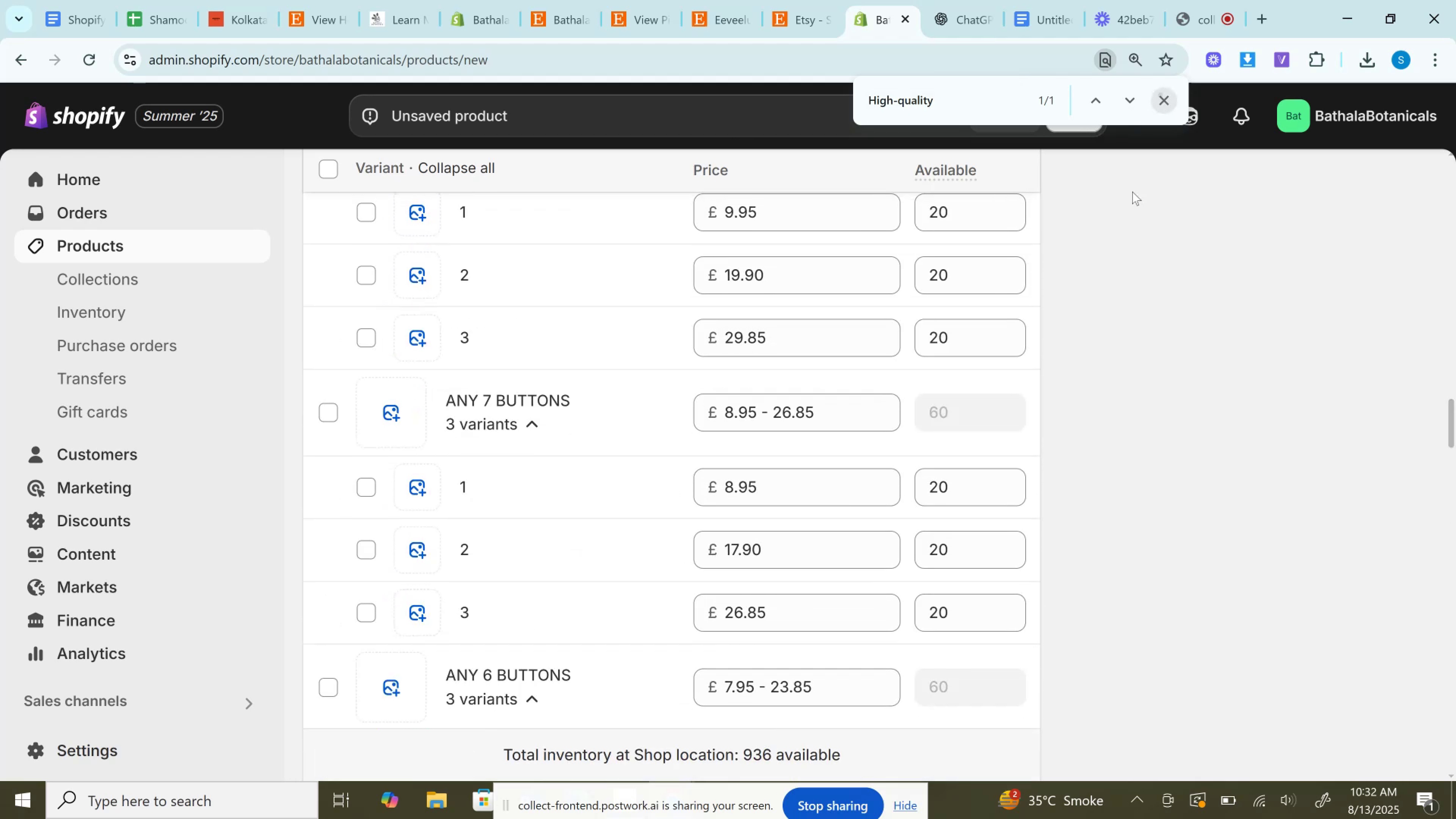 
scroll: coordinate [1056, 489], scroll_direction: up, amount: 28.0
 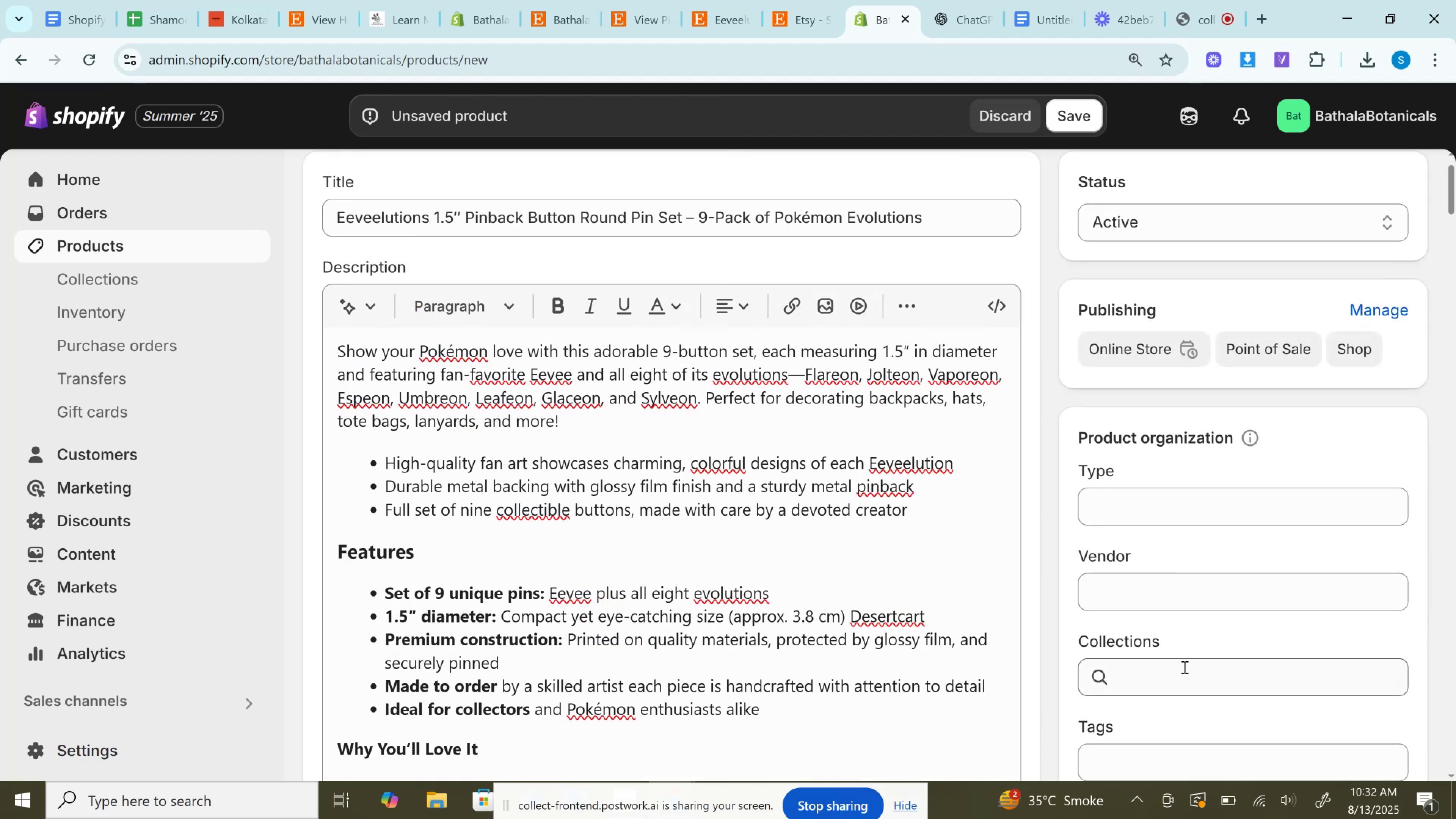 
left_click([1185, 669])
 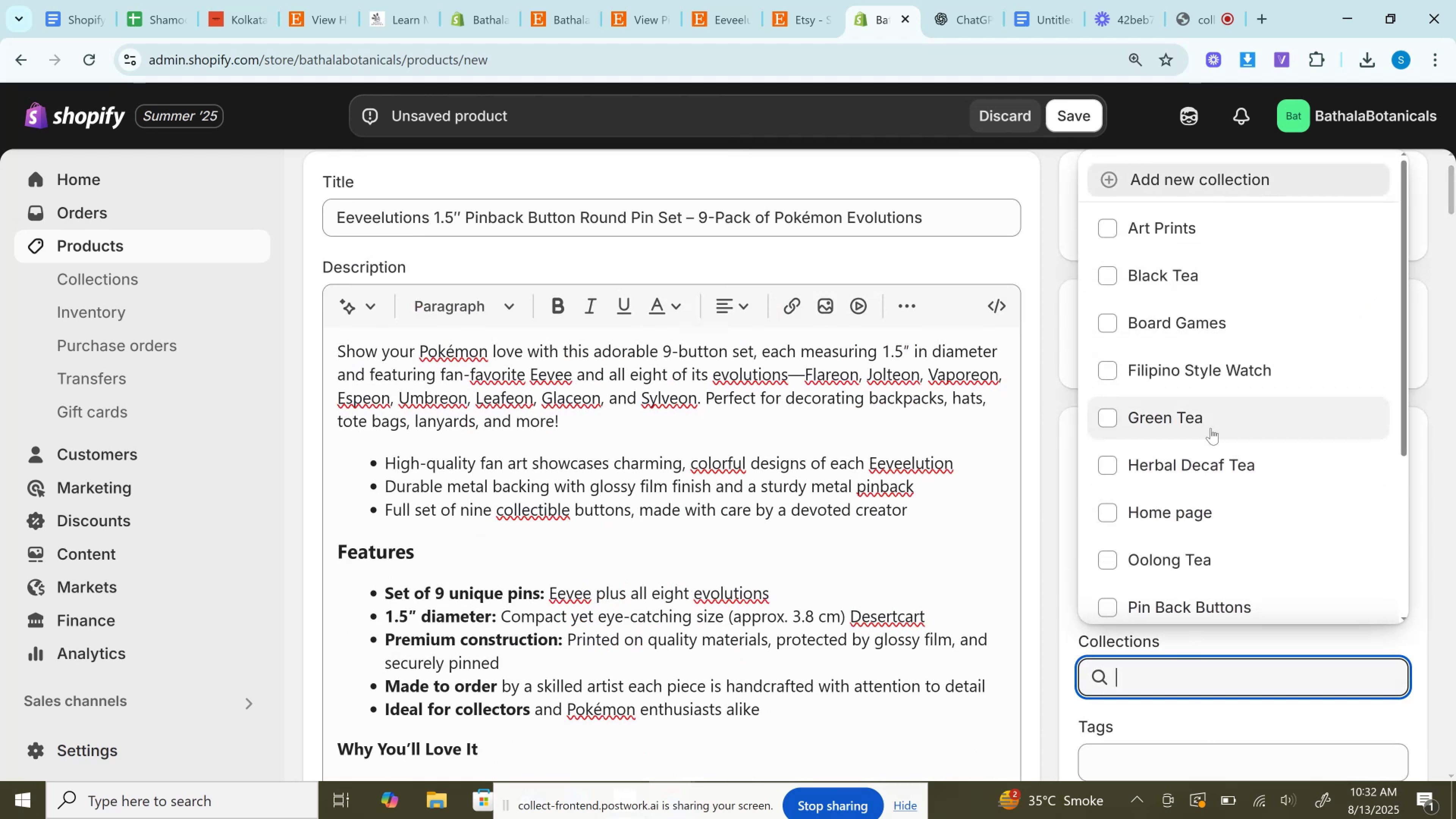 
scroll: coordinate [1211, 428], scroll_direction: down, amount: 4.0
 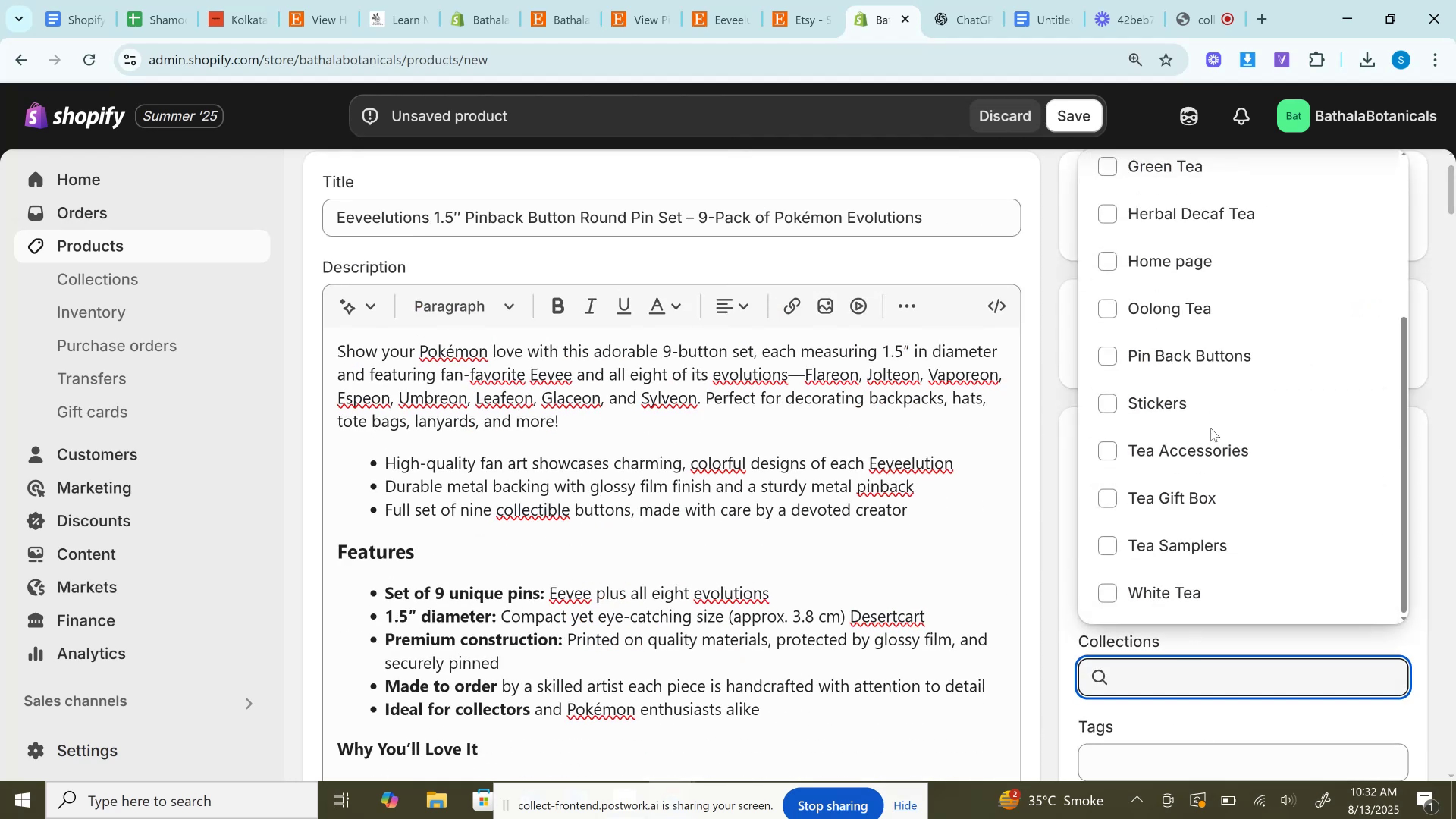 
left_click([1165, 382])
 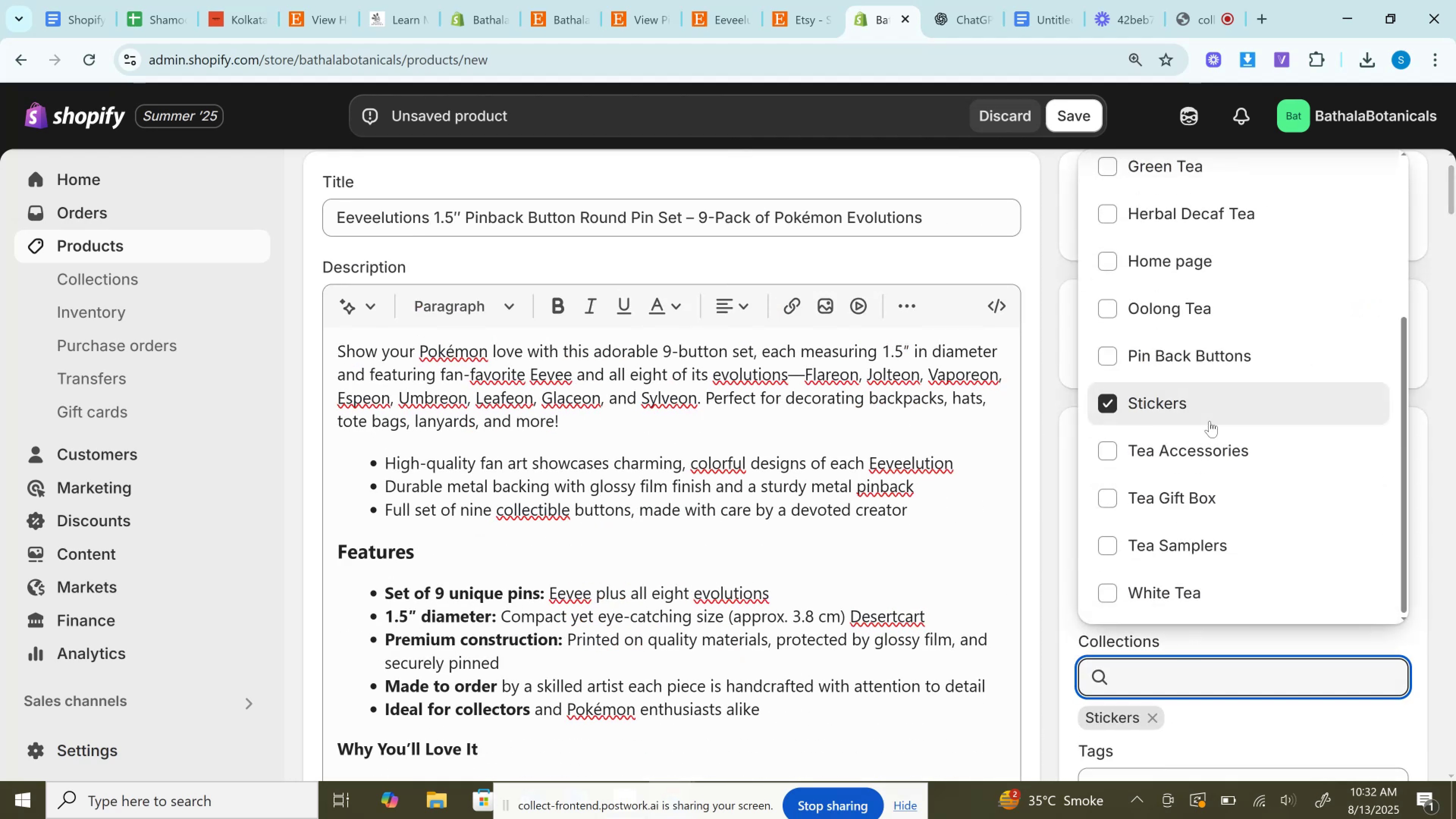 
scroll: coordinate [1441, 520], scroll_direction: down, amount: 7.0
 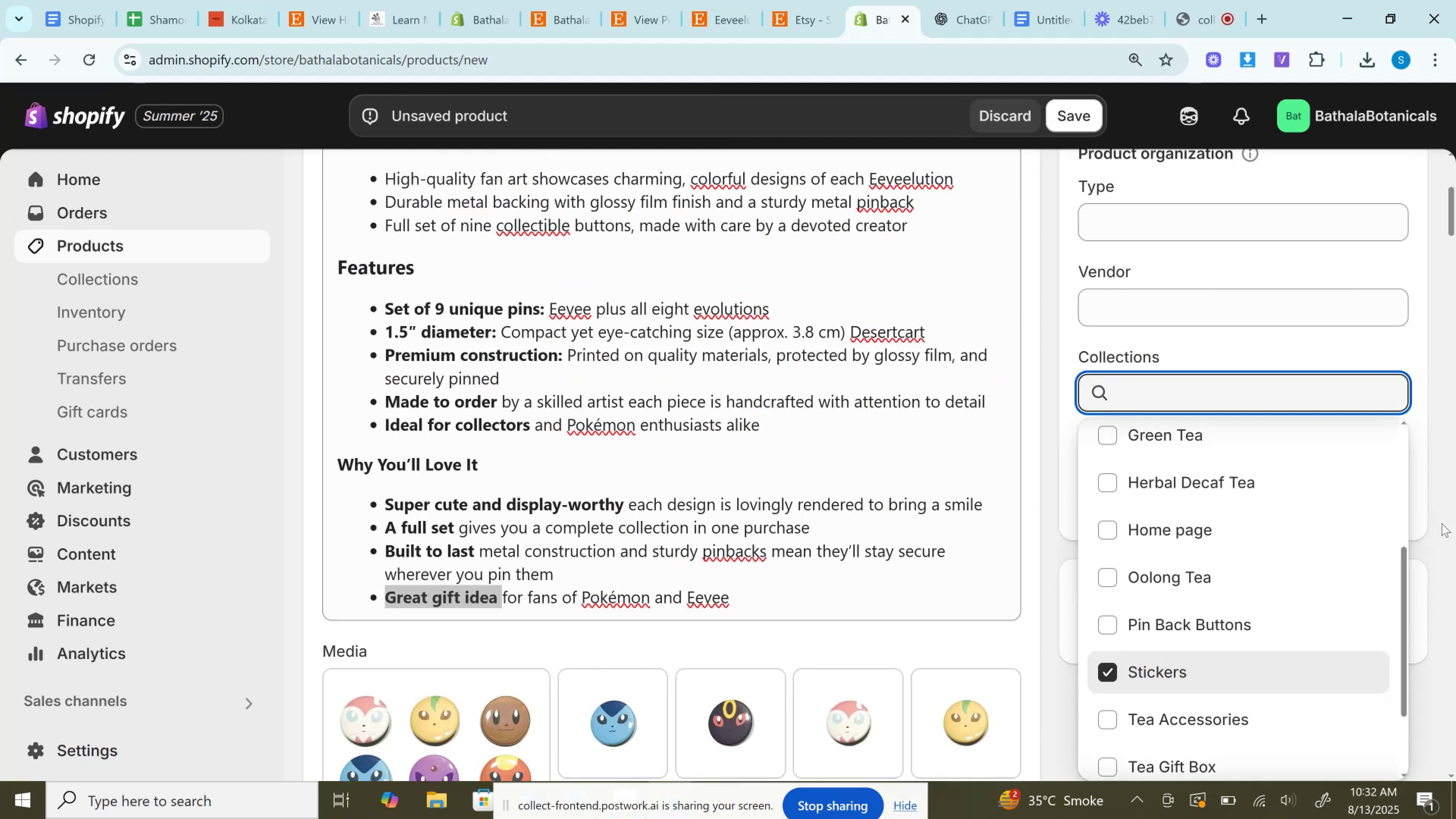 
left_click([1442, 523])
 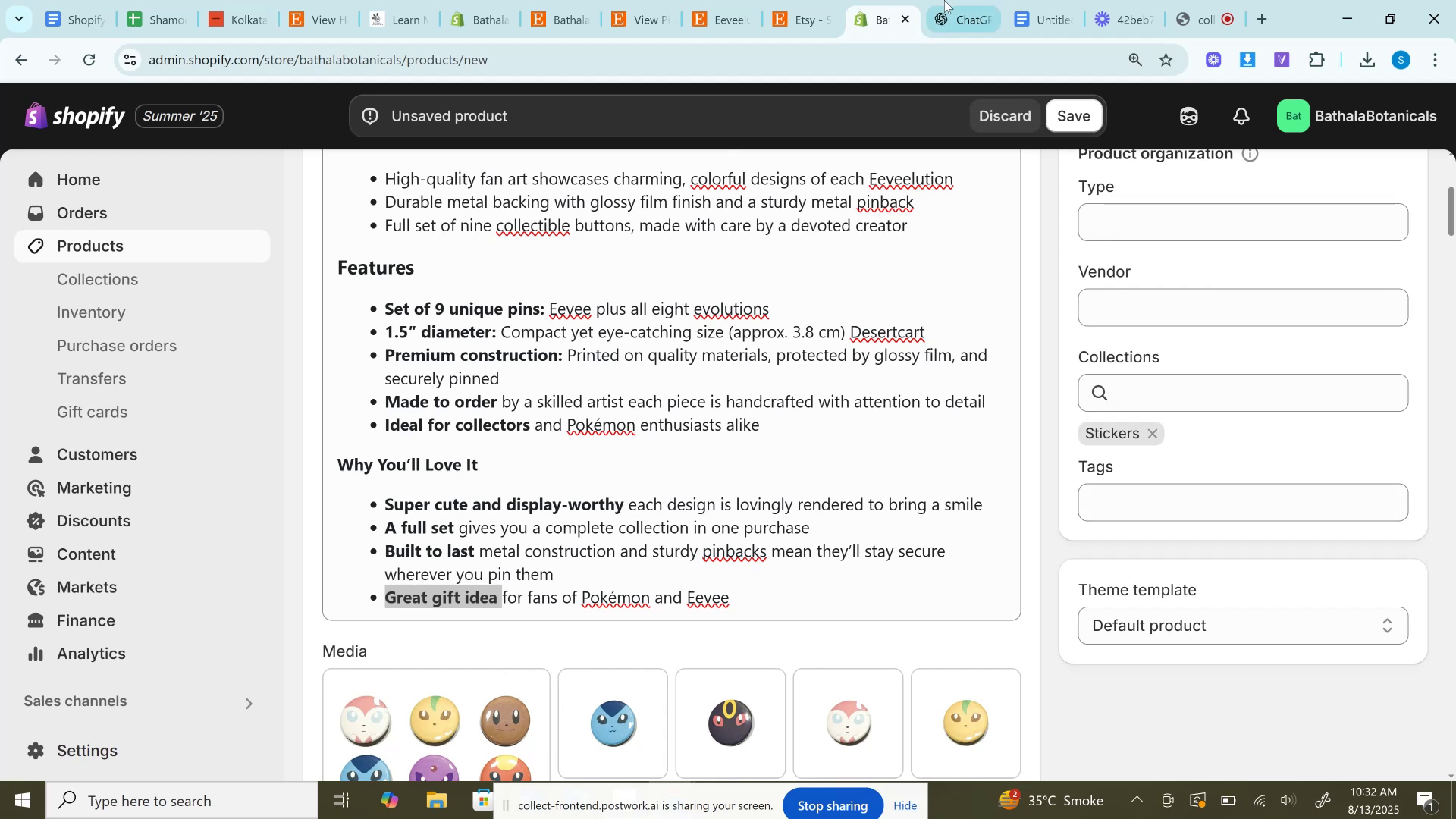 
left_click([944, 0])
 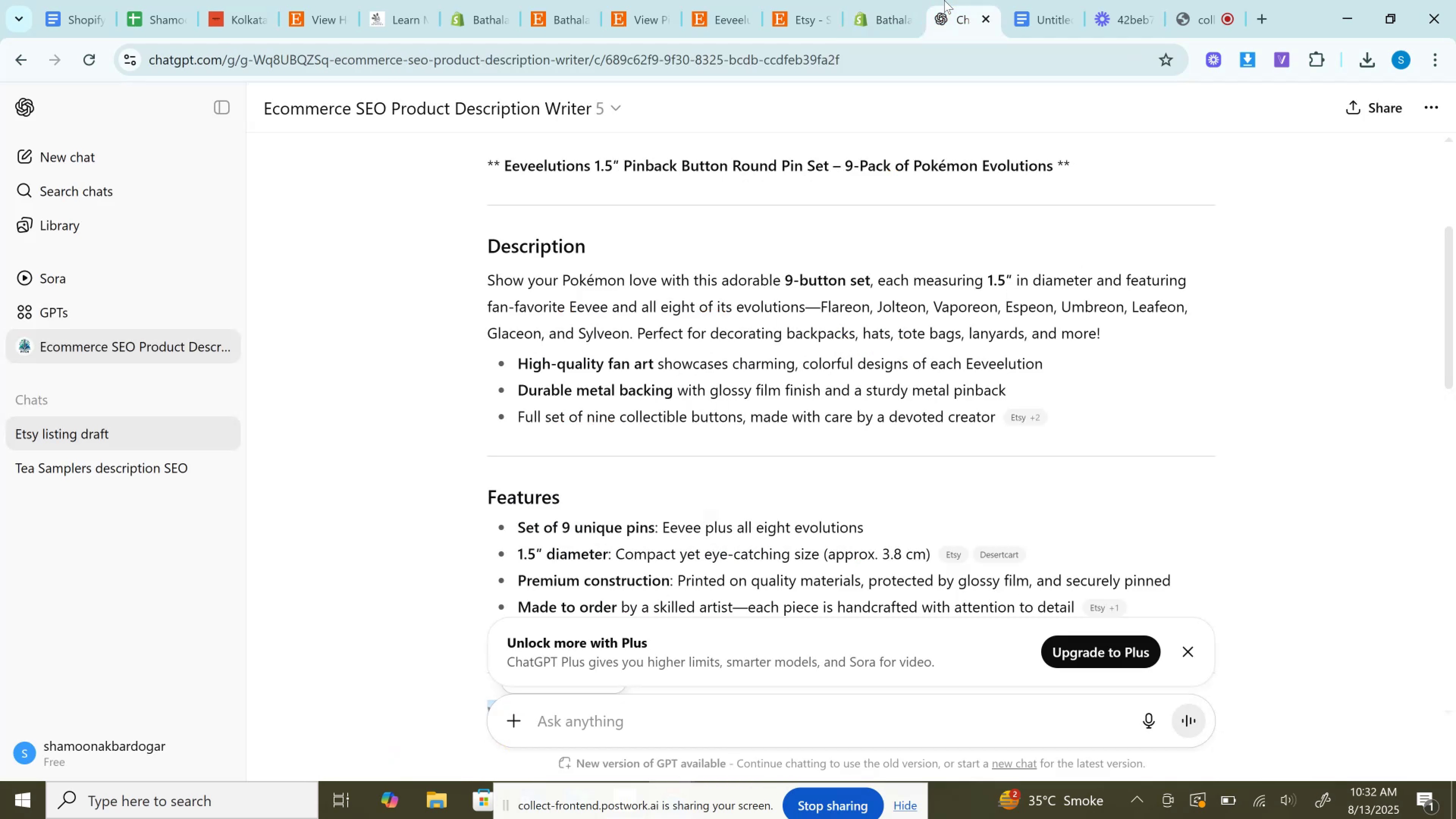 
scroll: coordinate [937, 324], scroll_direction: down, amount: 15.0
 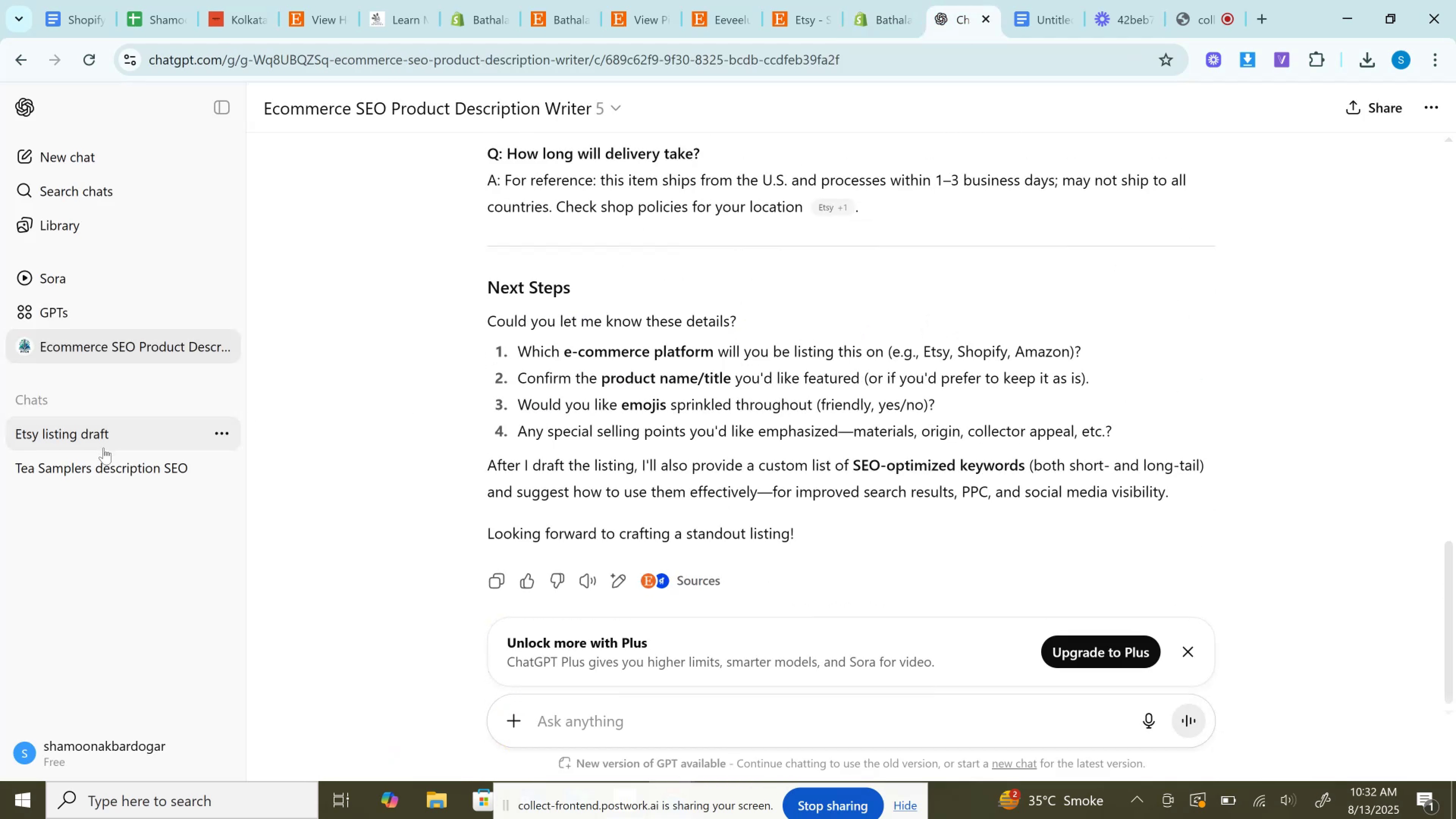 
left_click([100, 466])
 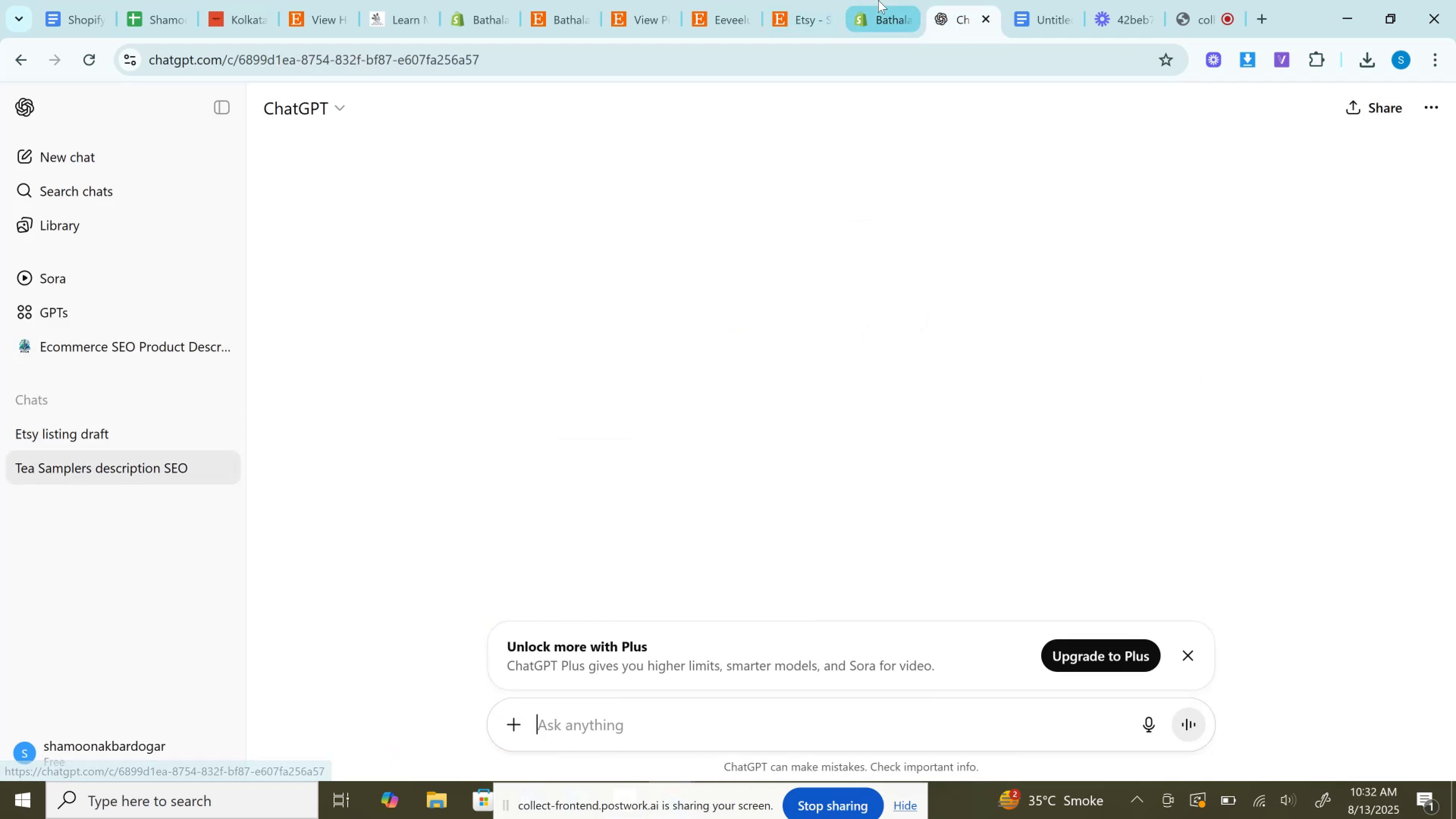 
left_click([878, 0])
 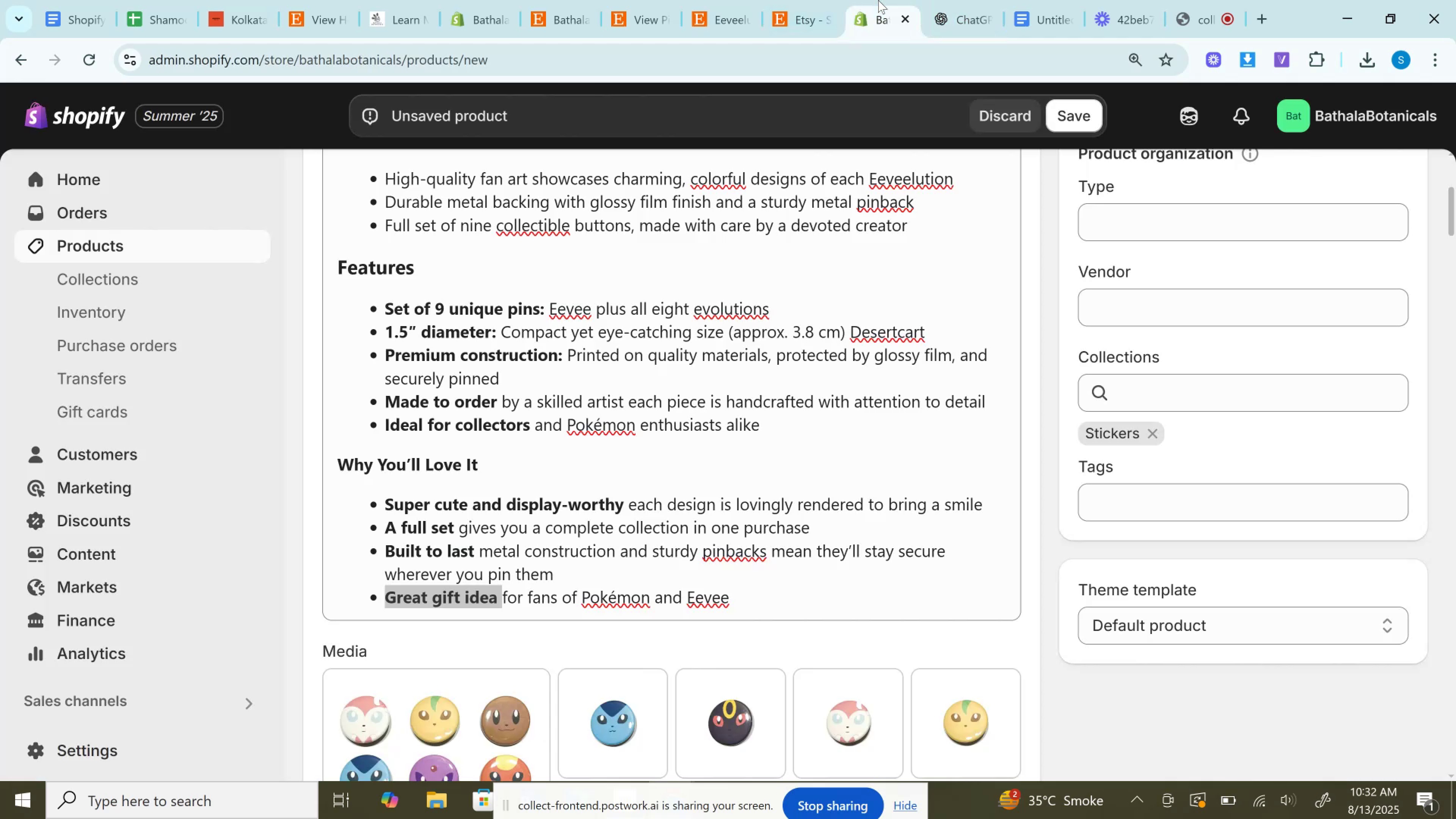 
scroll: coordinate [586, 371], scroll_direction: up, amount: 3.0
 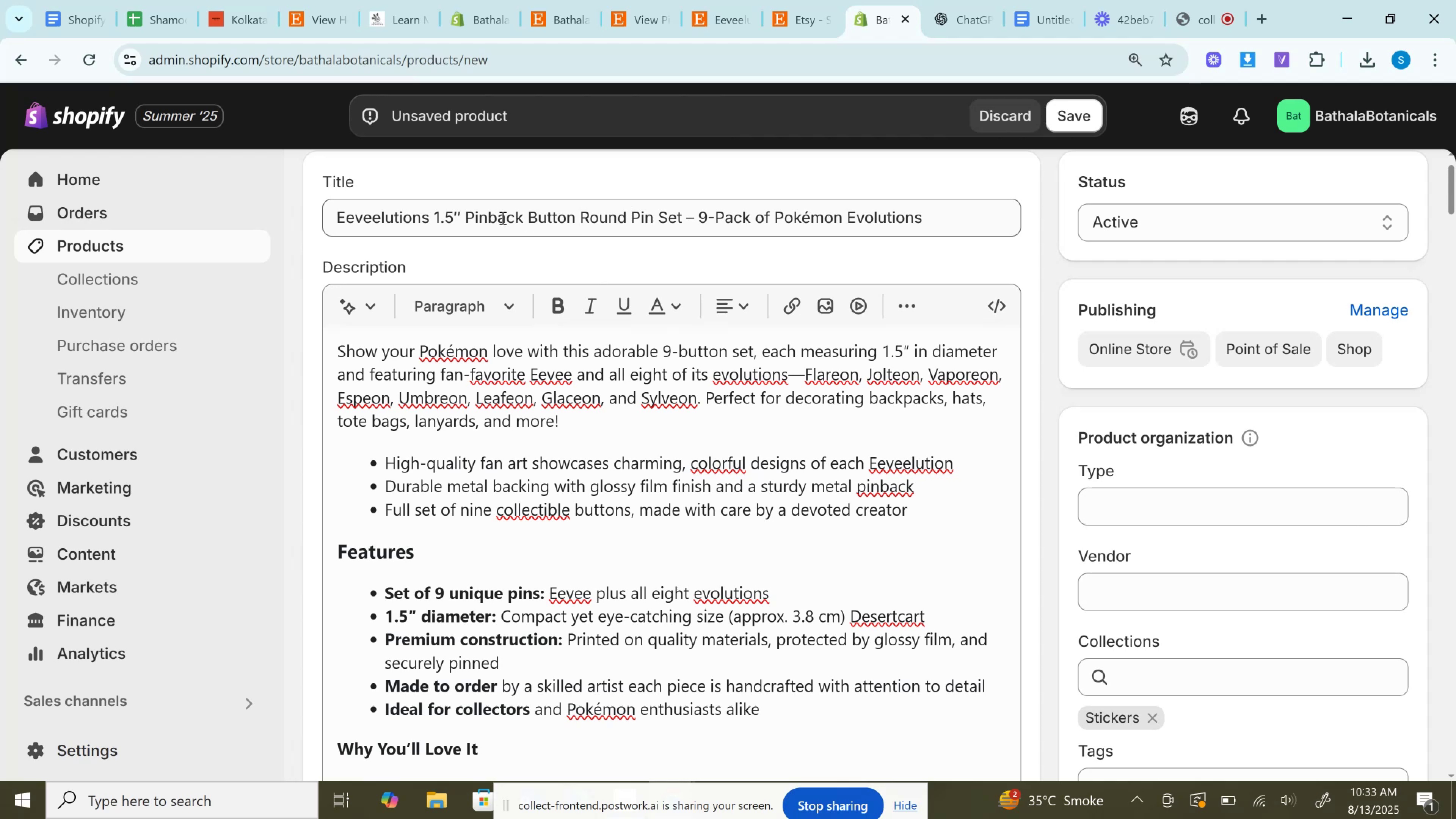 
left_click_drag(start_coordinate=[464, 217], to_coordinate=[627, 224])
 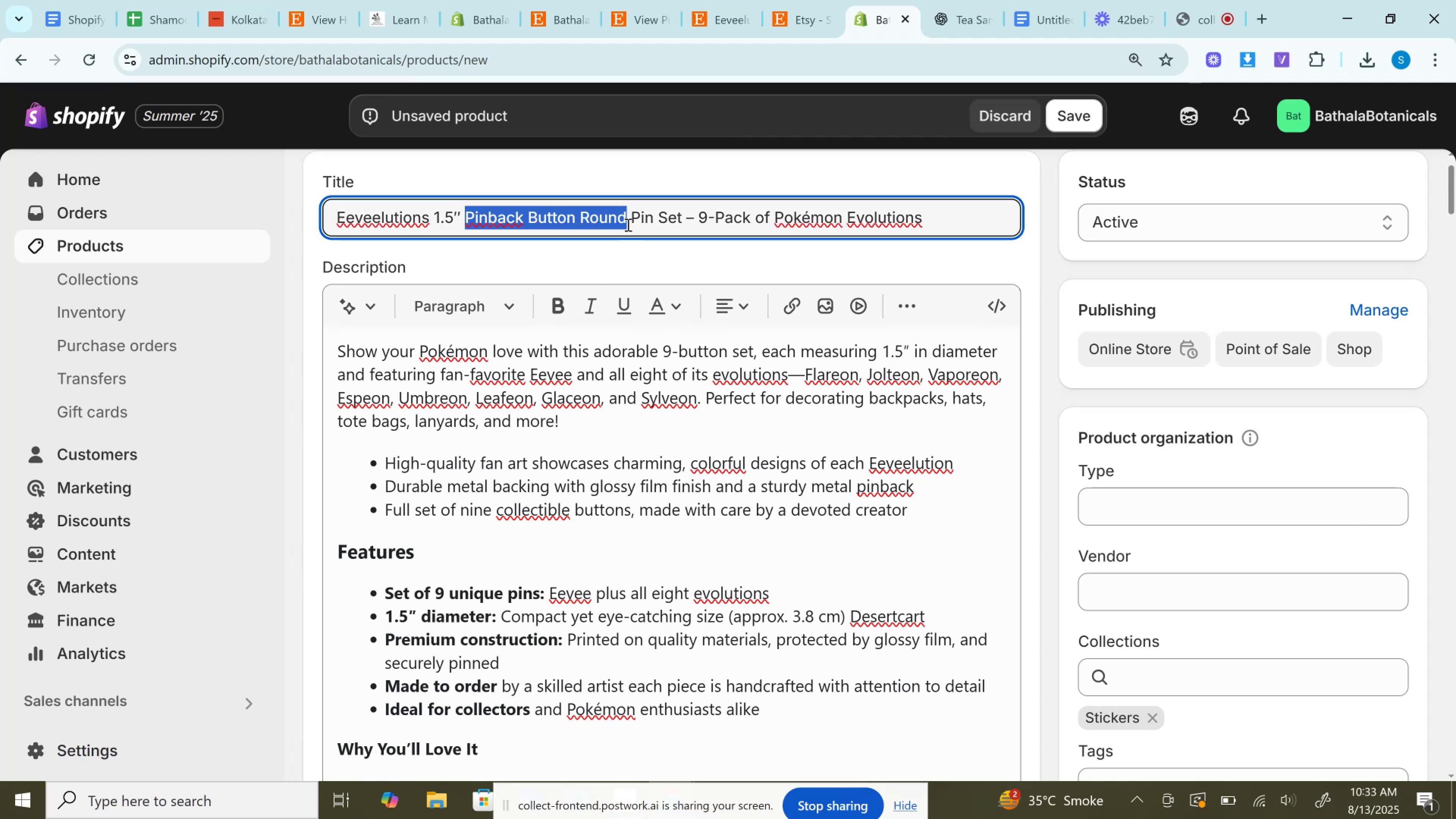 
key(Control+C)
 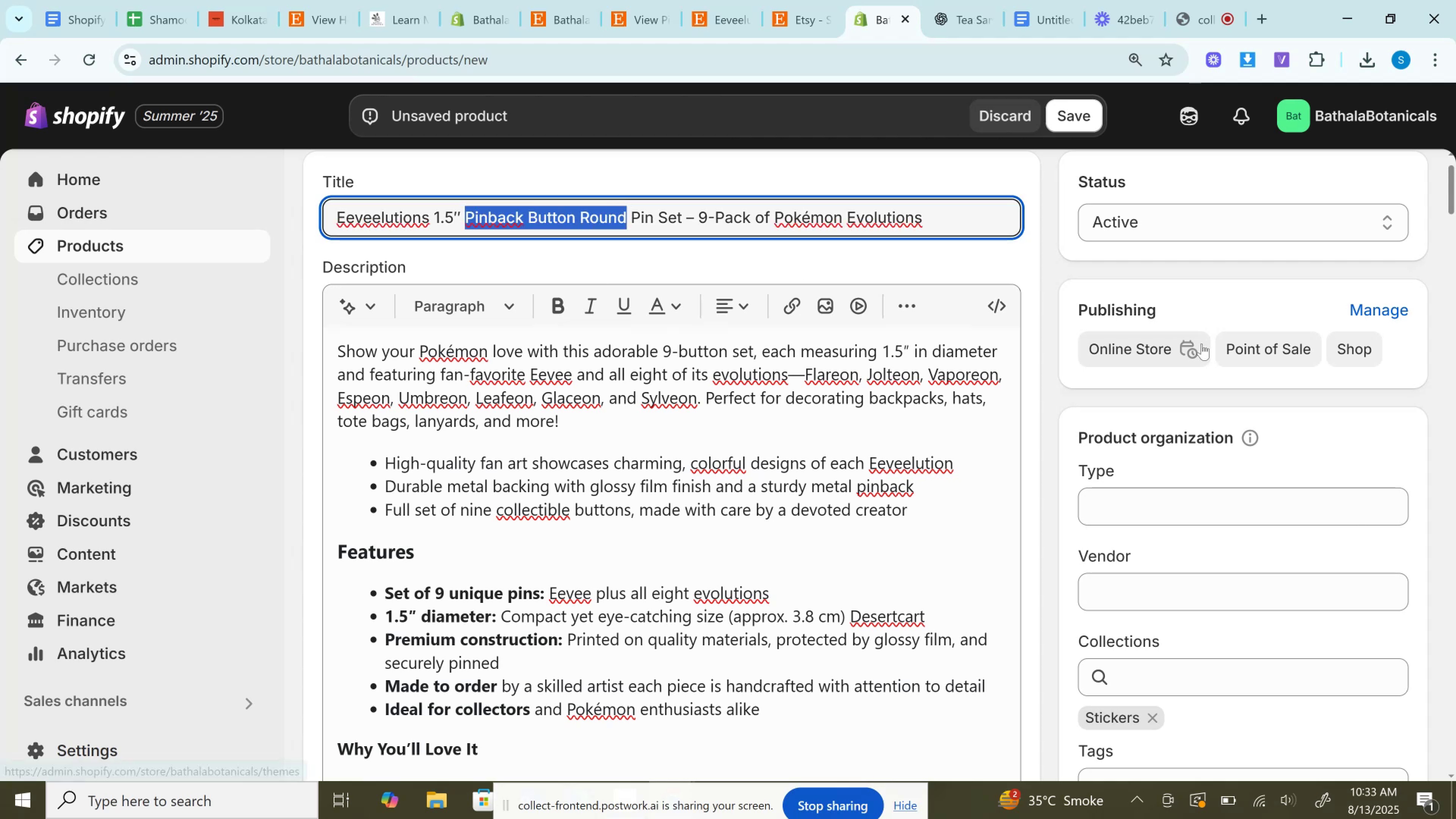 
scroll: coordinate [1239, 424], scroll_direction: down, amount: 3.0
 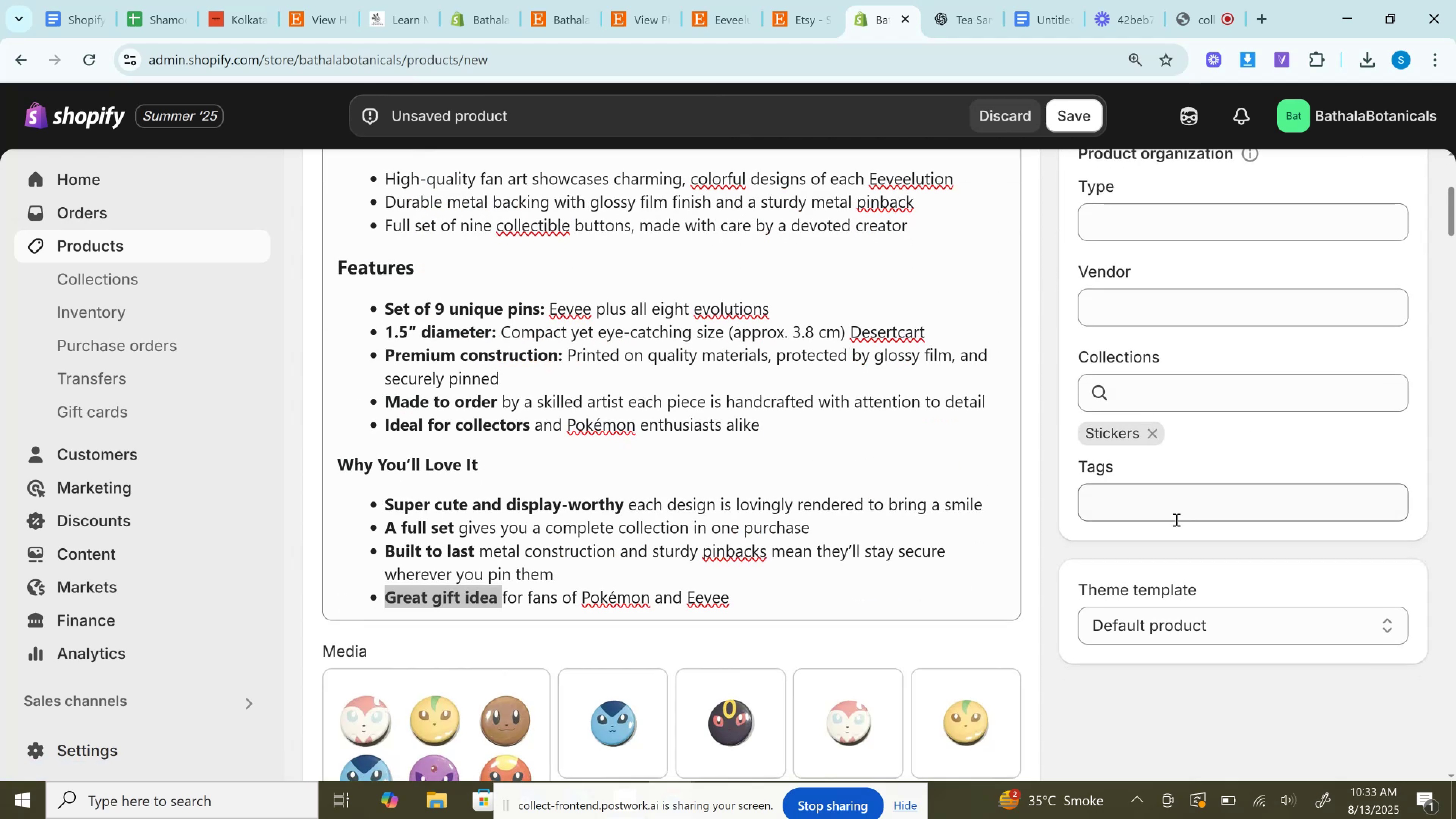 
key(Control+V)
 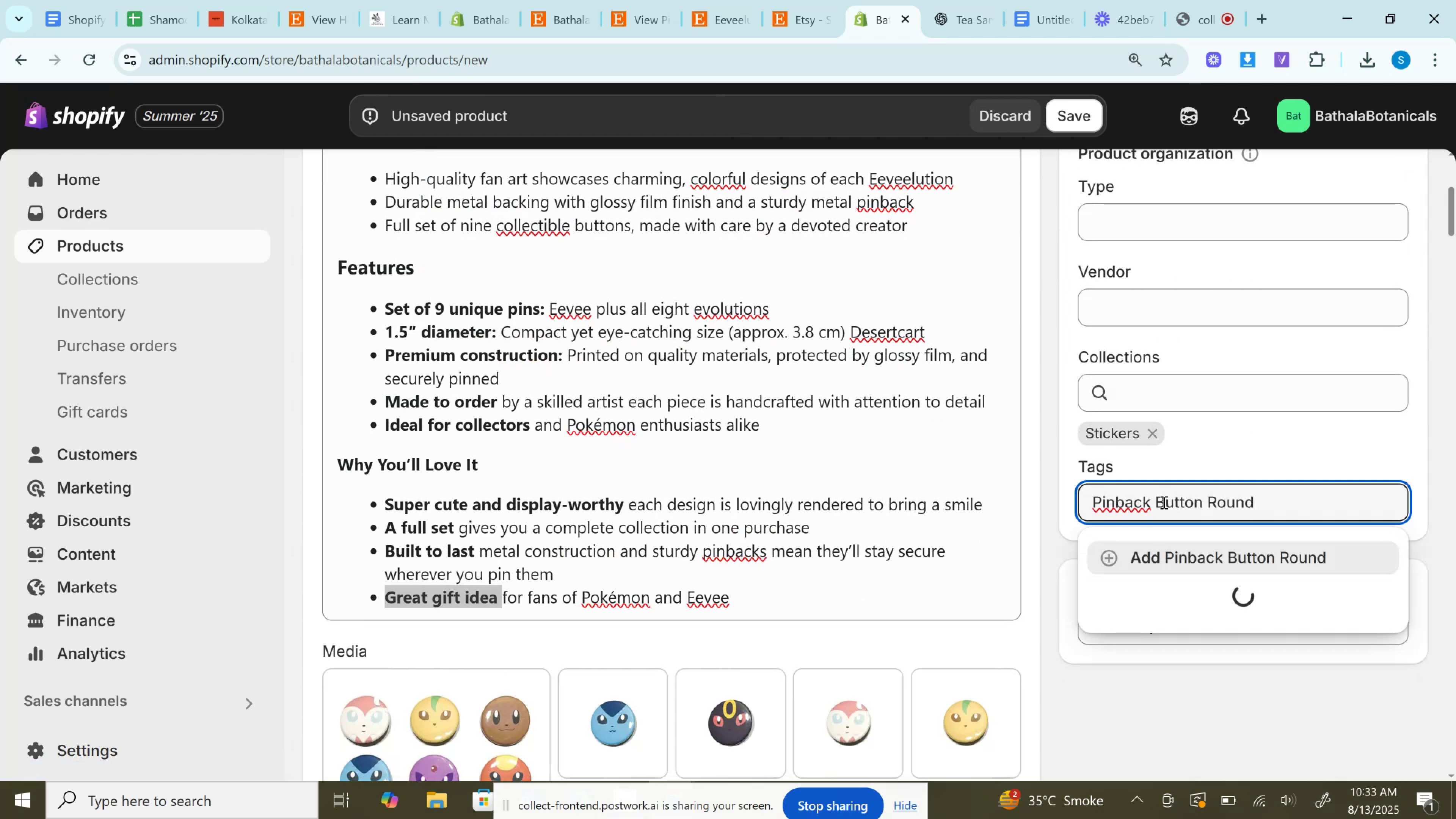 
key(Enter)
 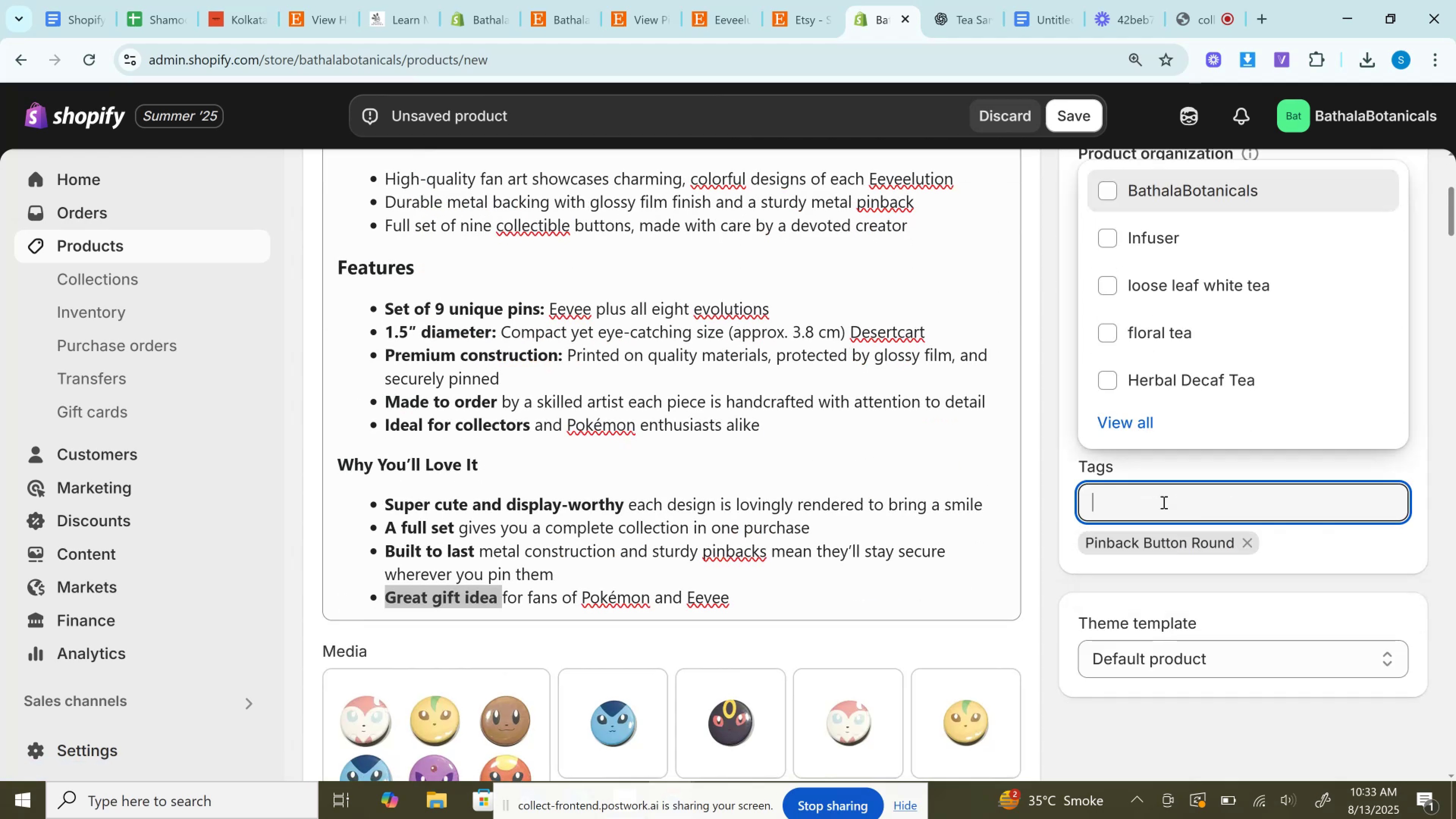 
key(Control+V)
 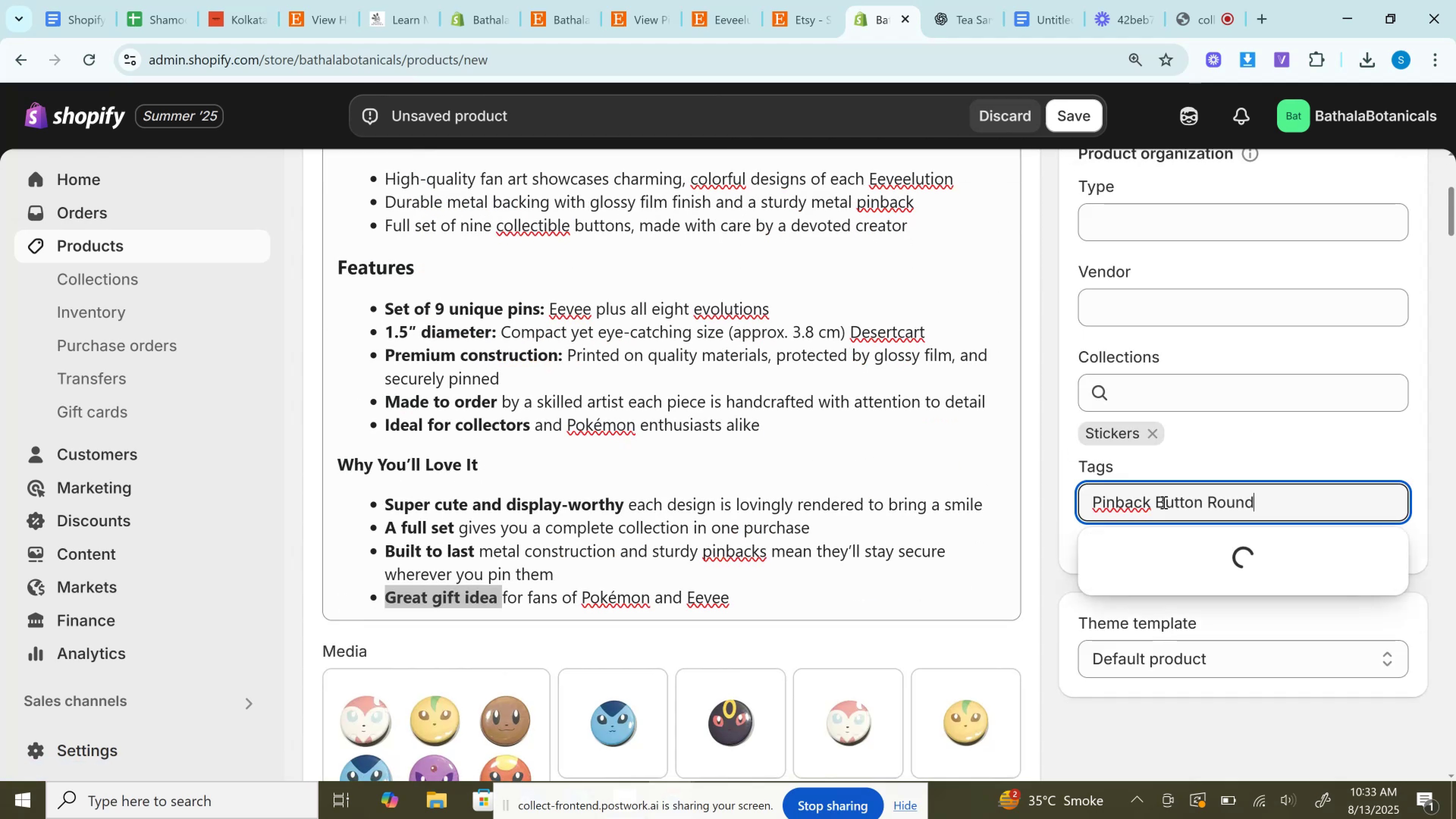 
hold_key(key=Backspace, duration=0.63)
 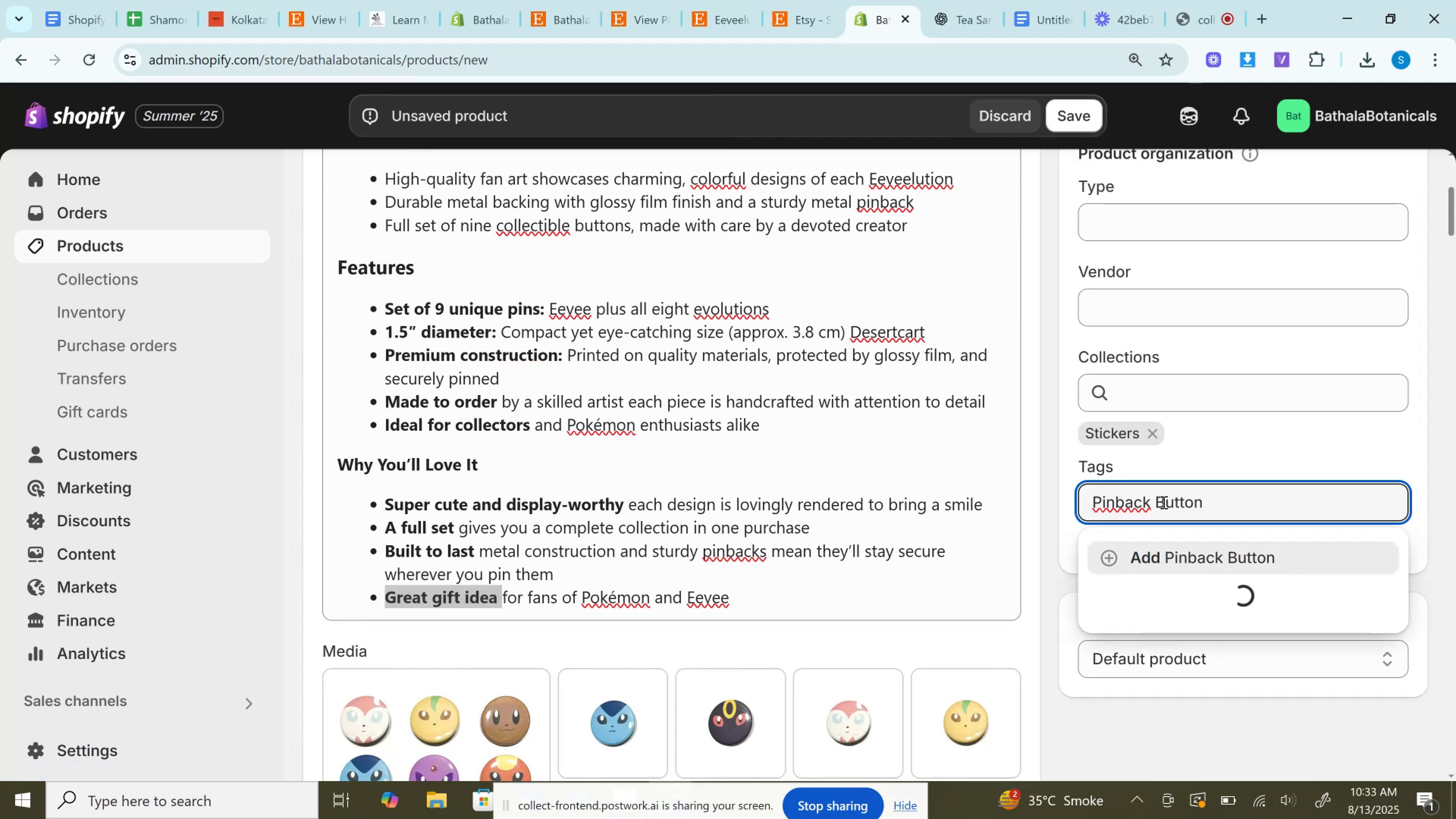 
key(Enter)
 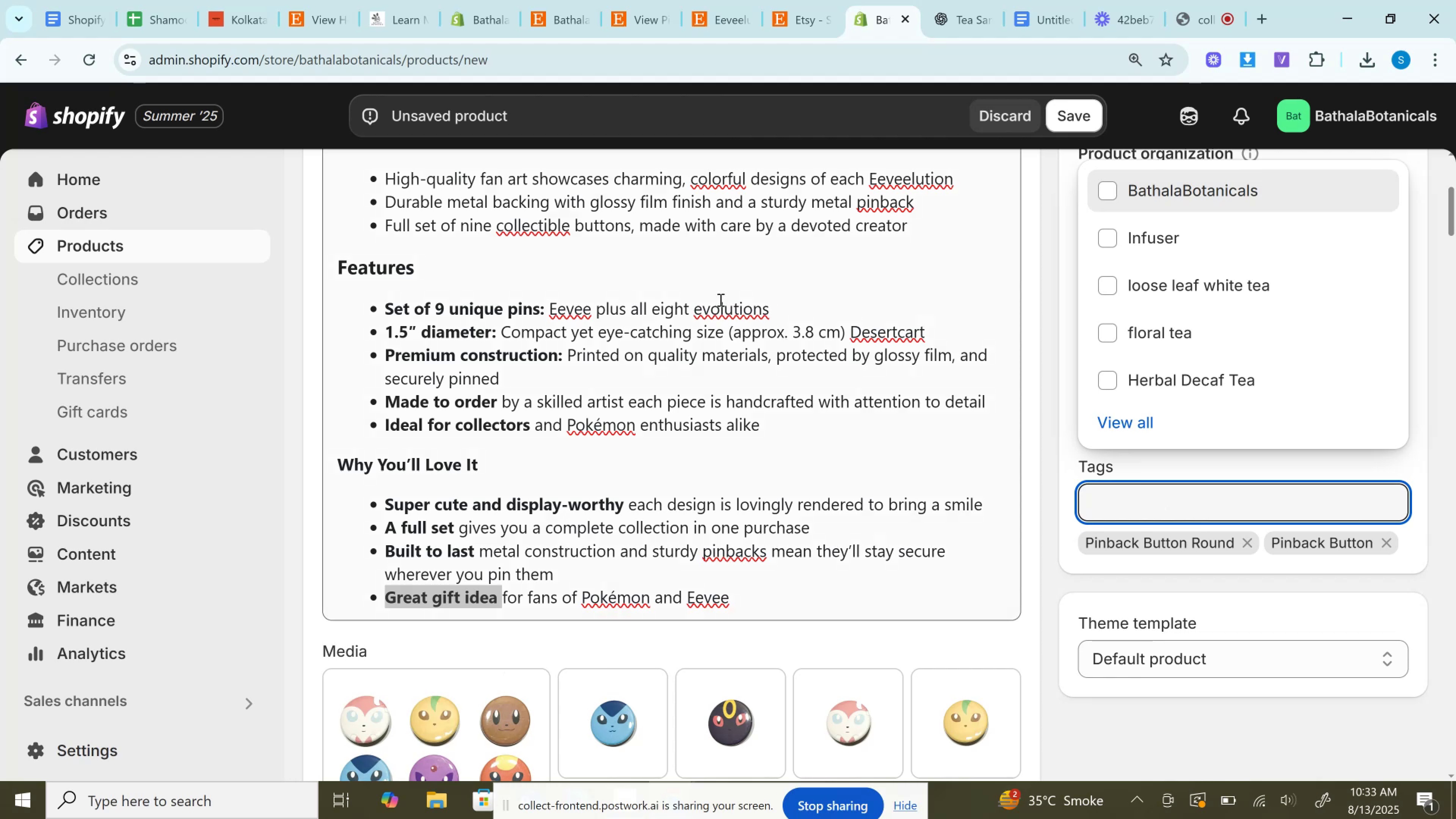 
scroll: coordinate [587, 429], scroll_direction: up, amount: 4.0
 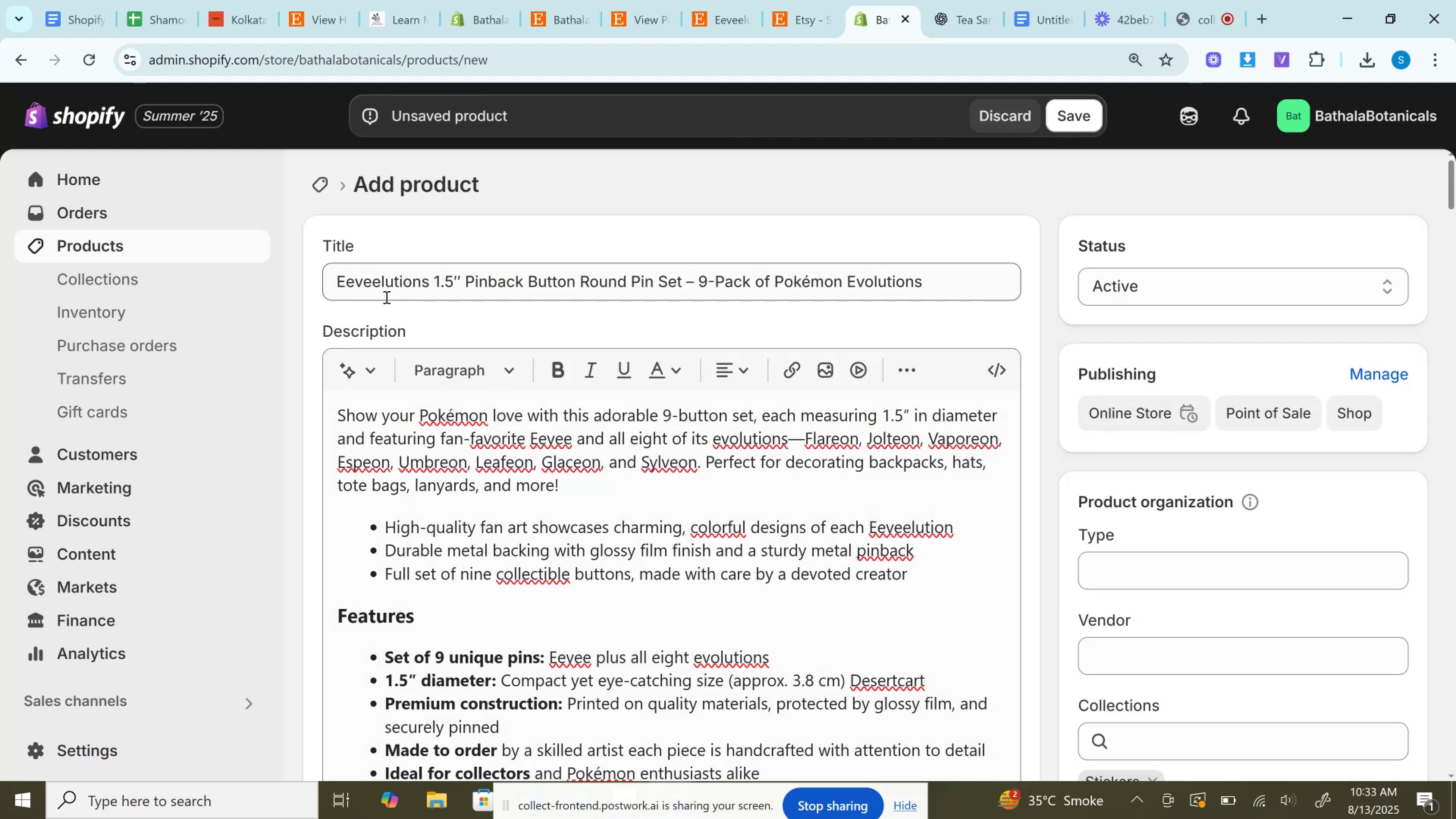 
left_click([382, 286])
 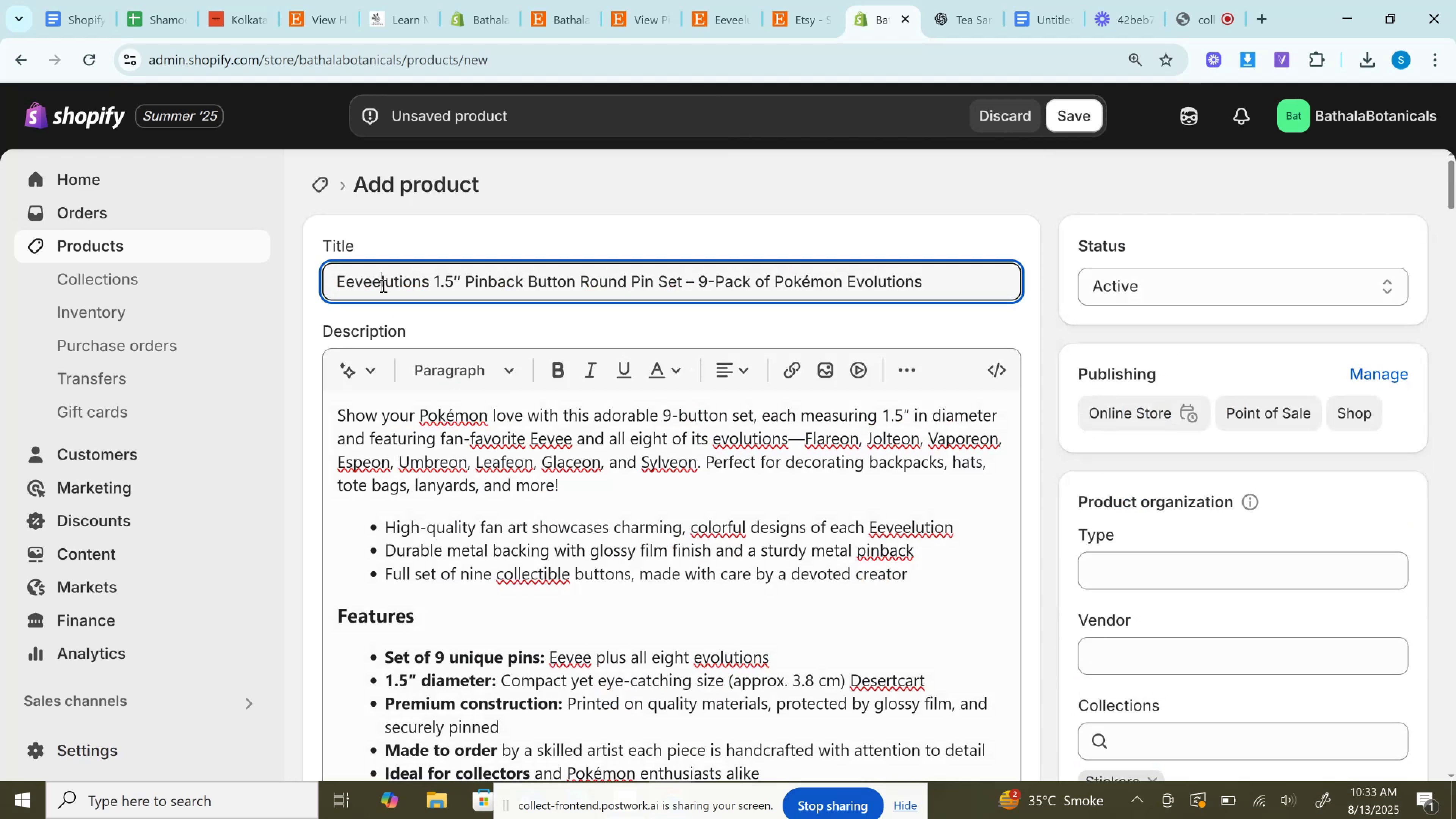 
double_click([382, 286])
 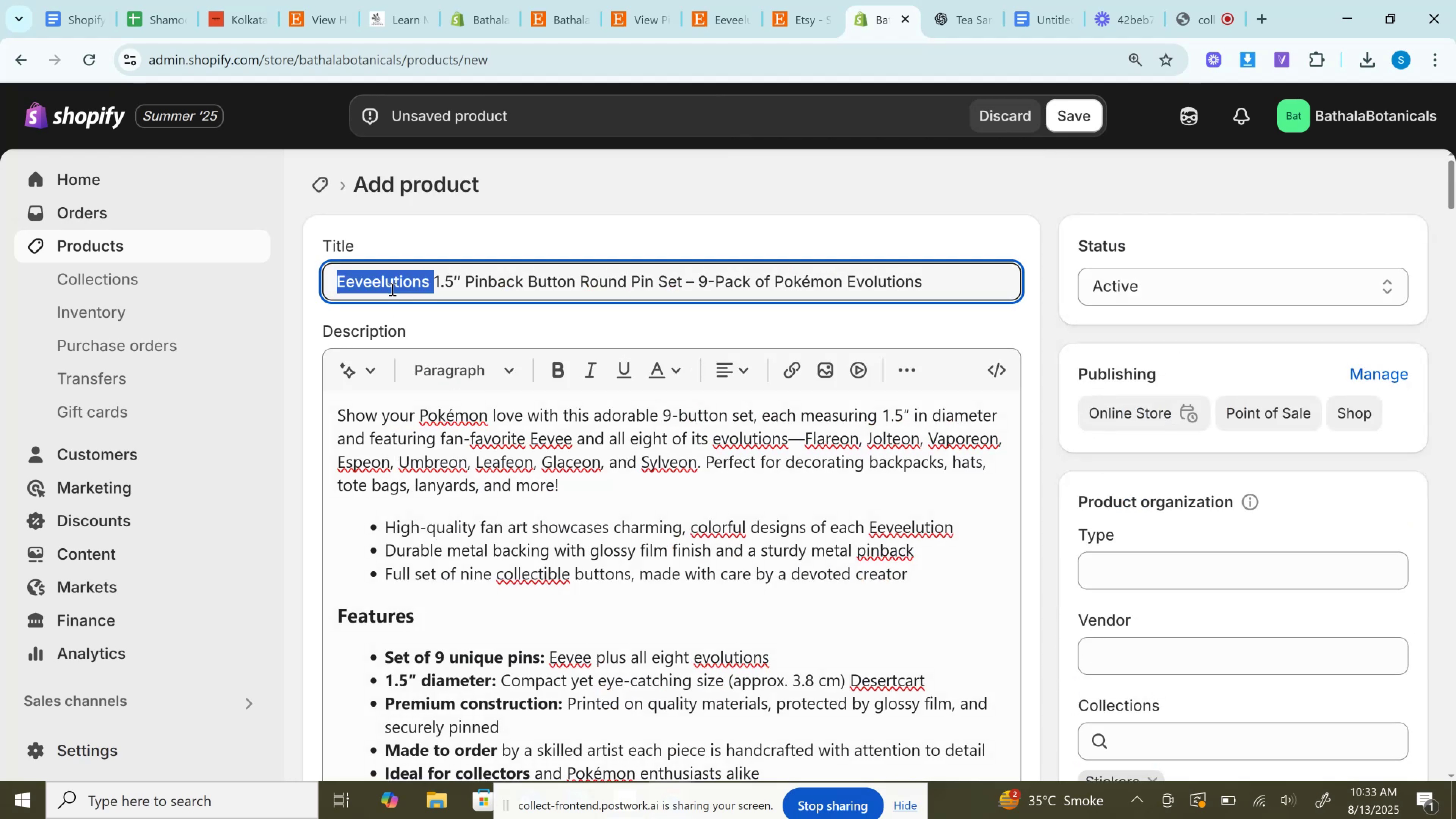 
key(Control+C)
 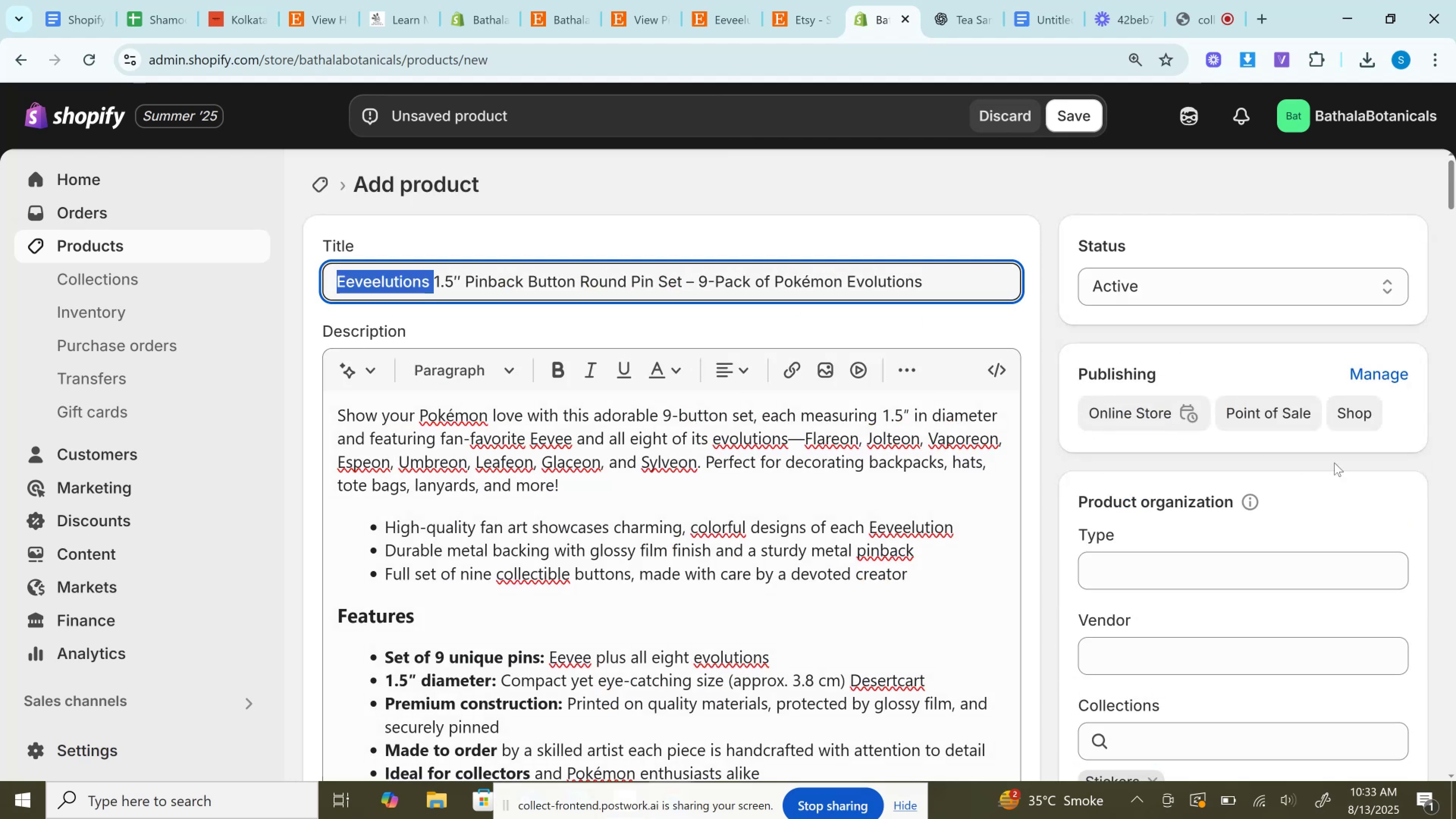 
scroll: coordinate [1336, 464], scroll_direction: down, amount: 2.0
 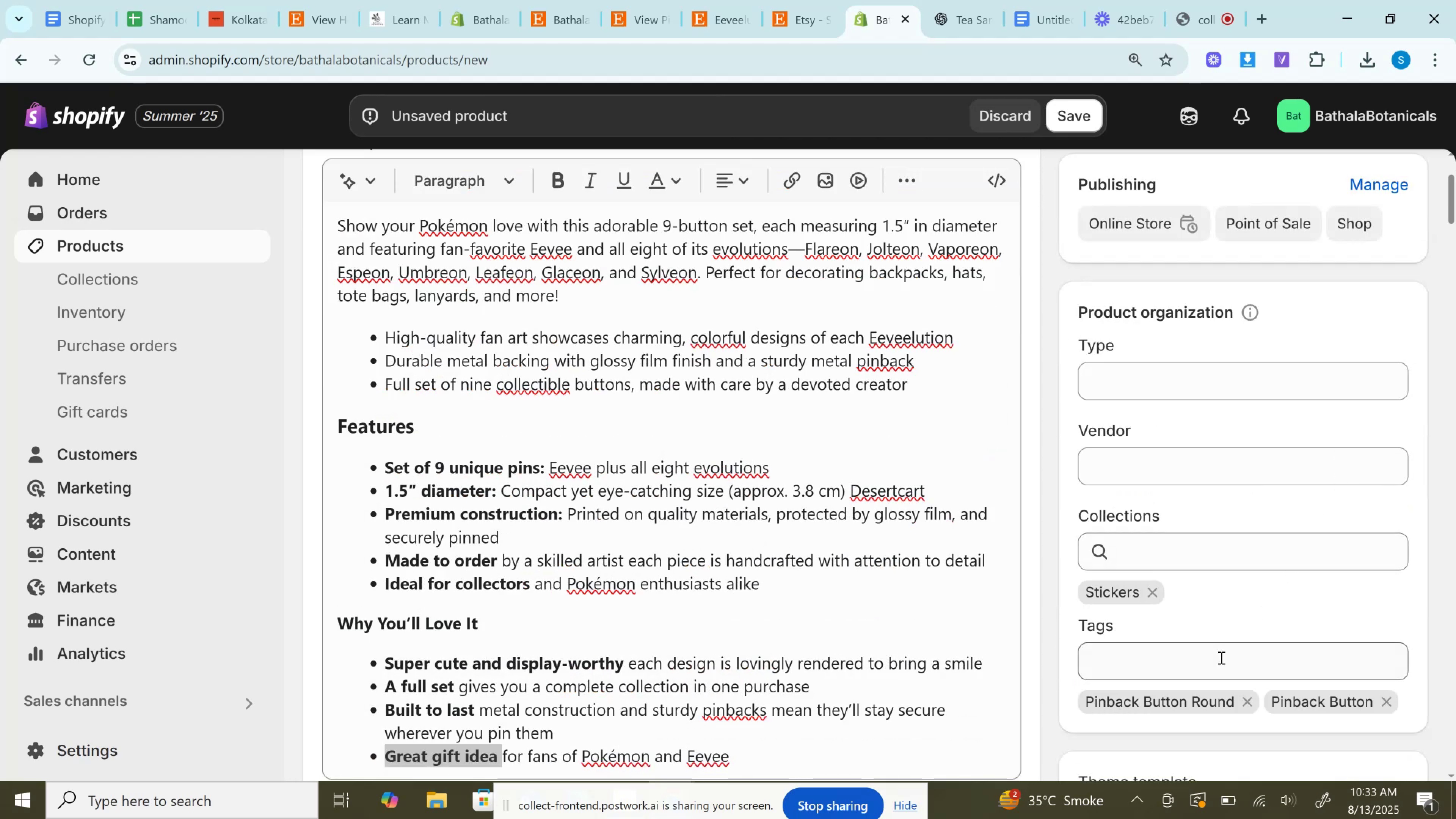 
left_click([1215, 656])
 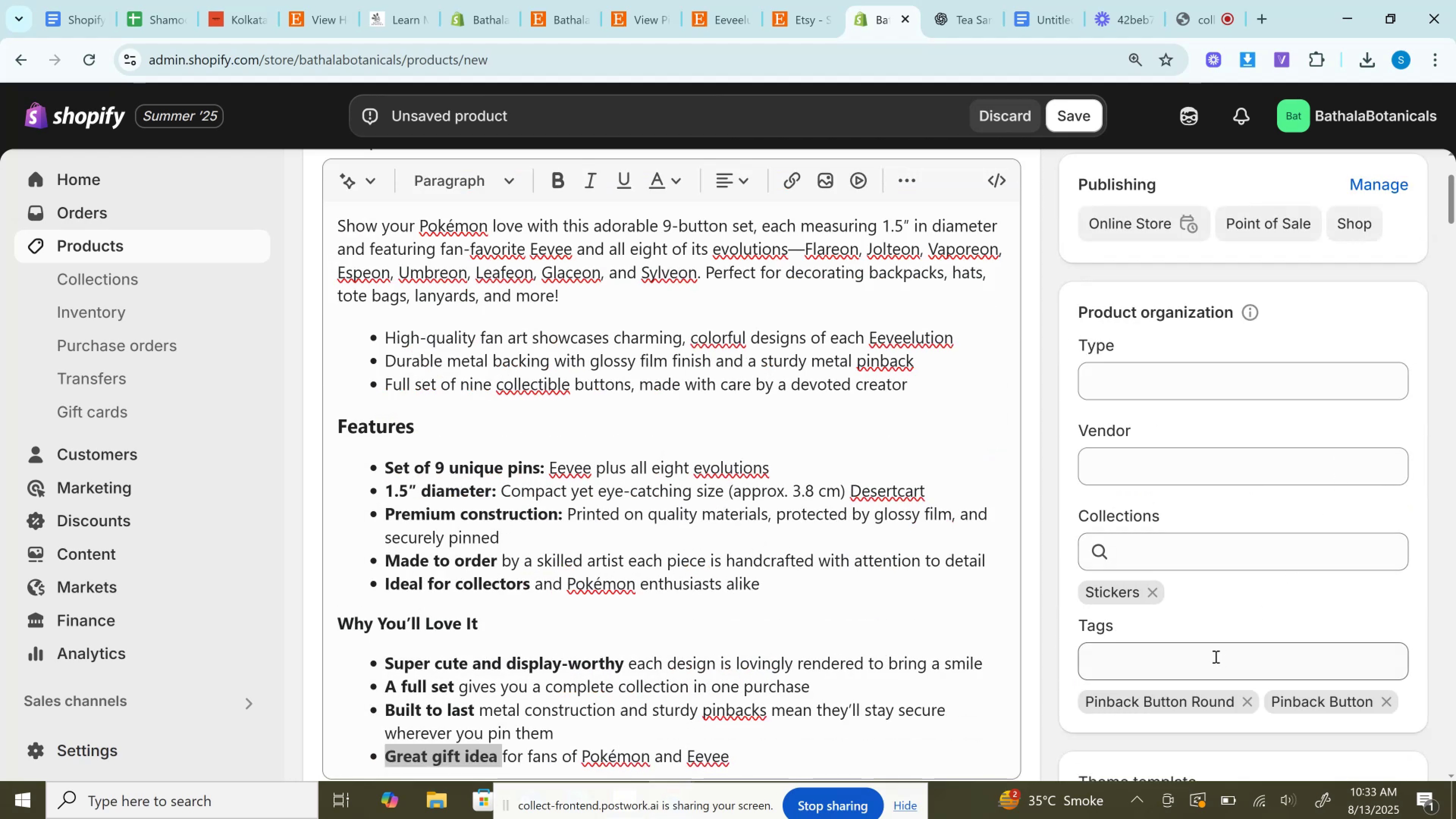 
key(Control+V)
 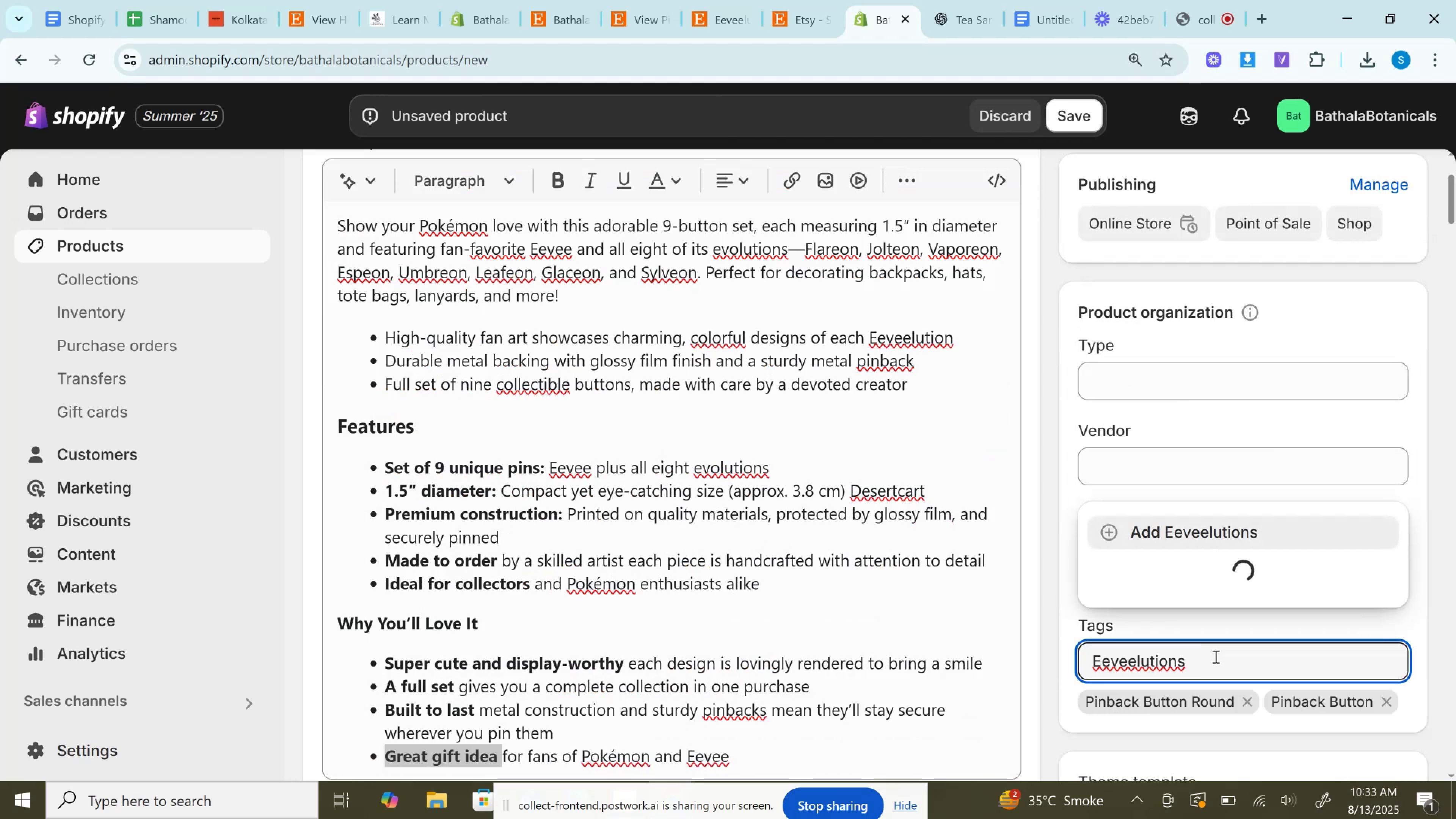 
key(Enter)
 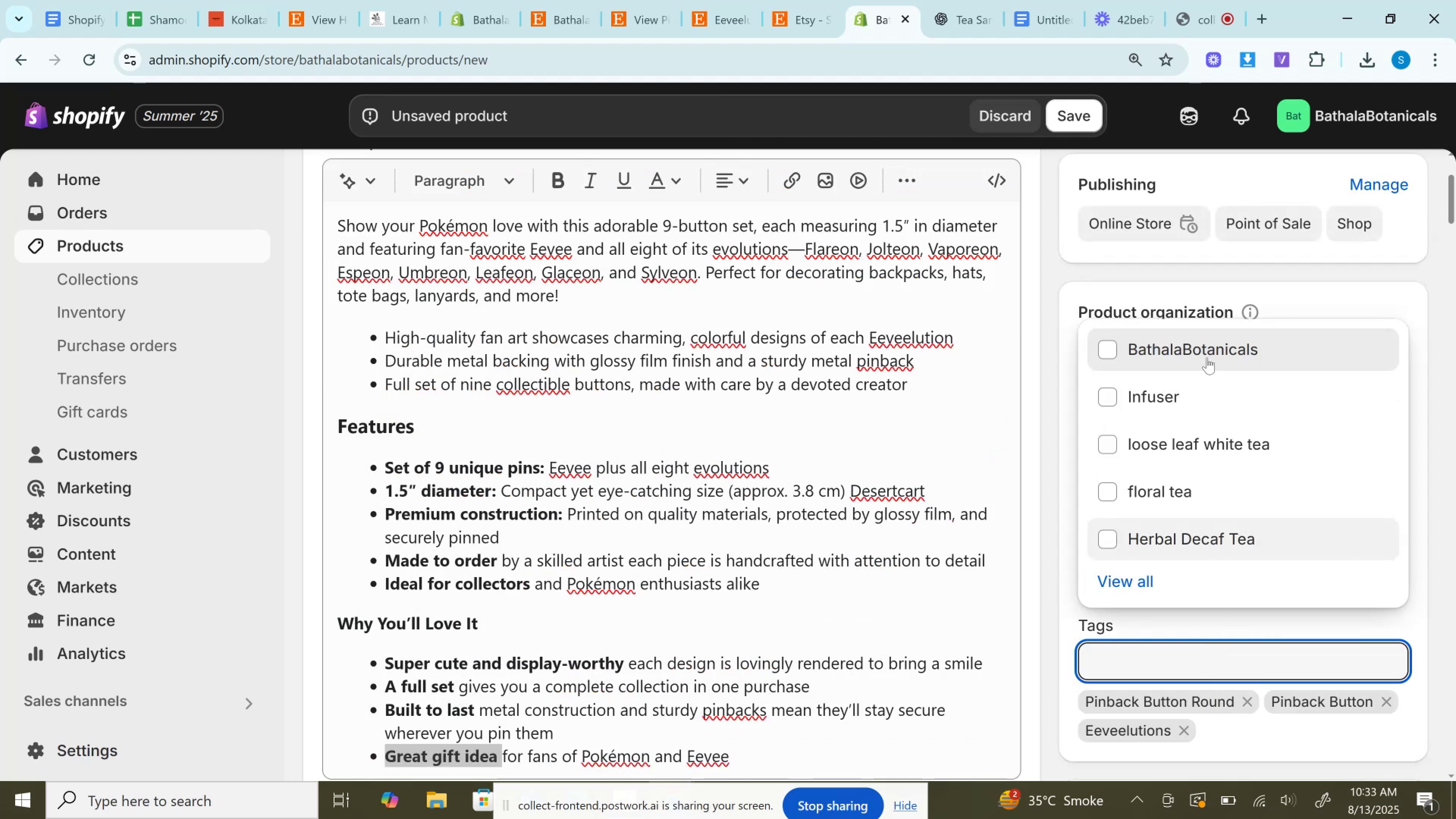 
left_click([1203, 353])
 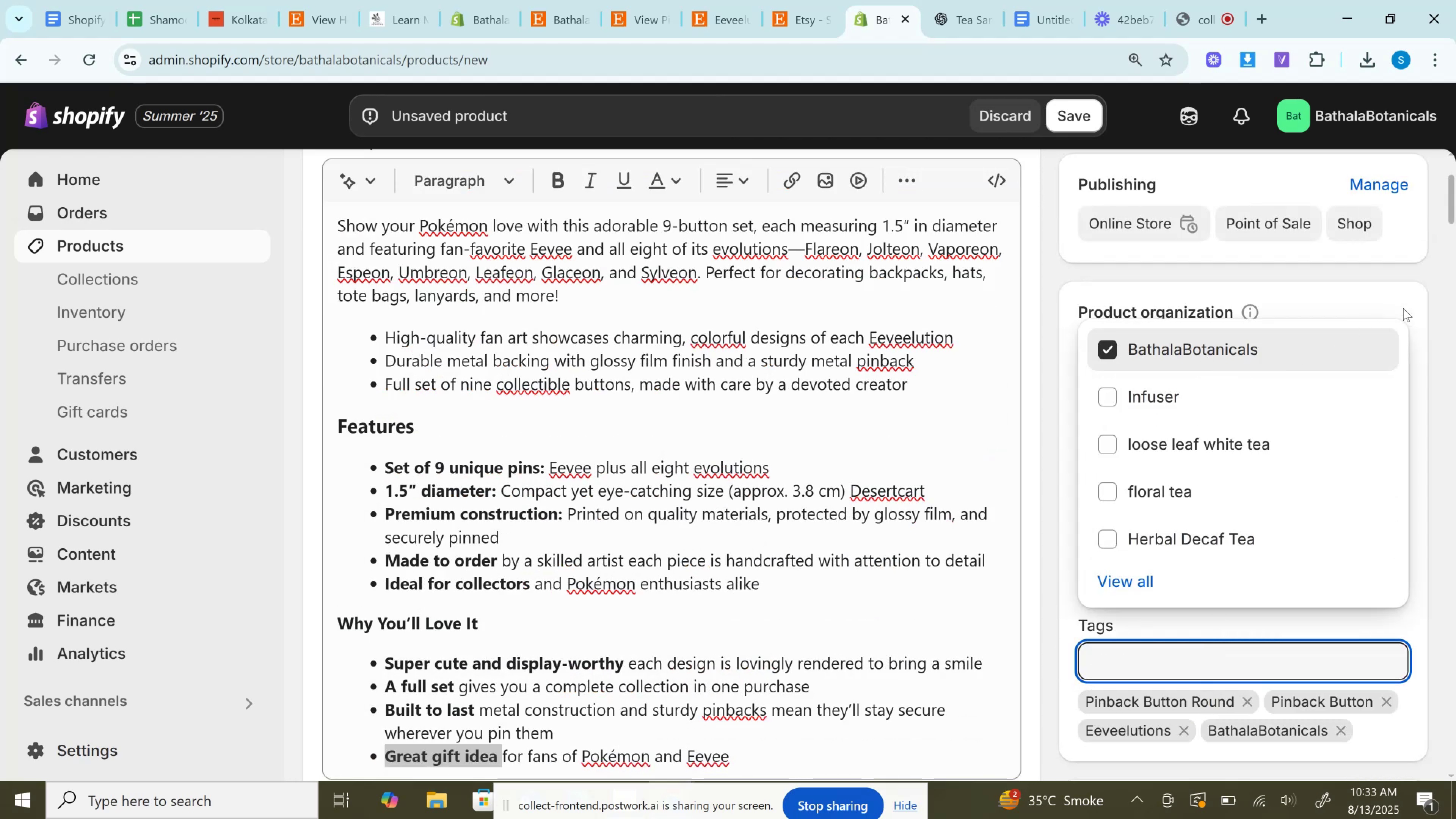 
left_click([1410, 306])
 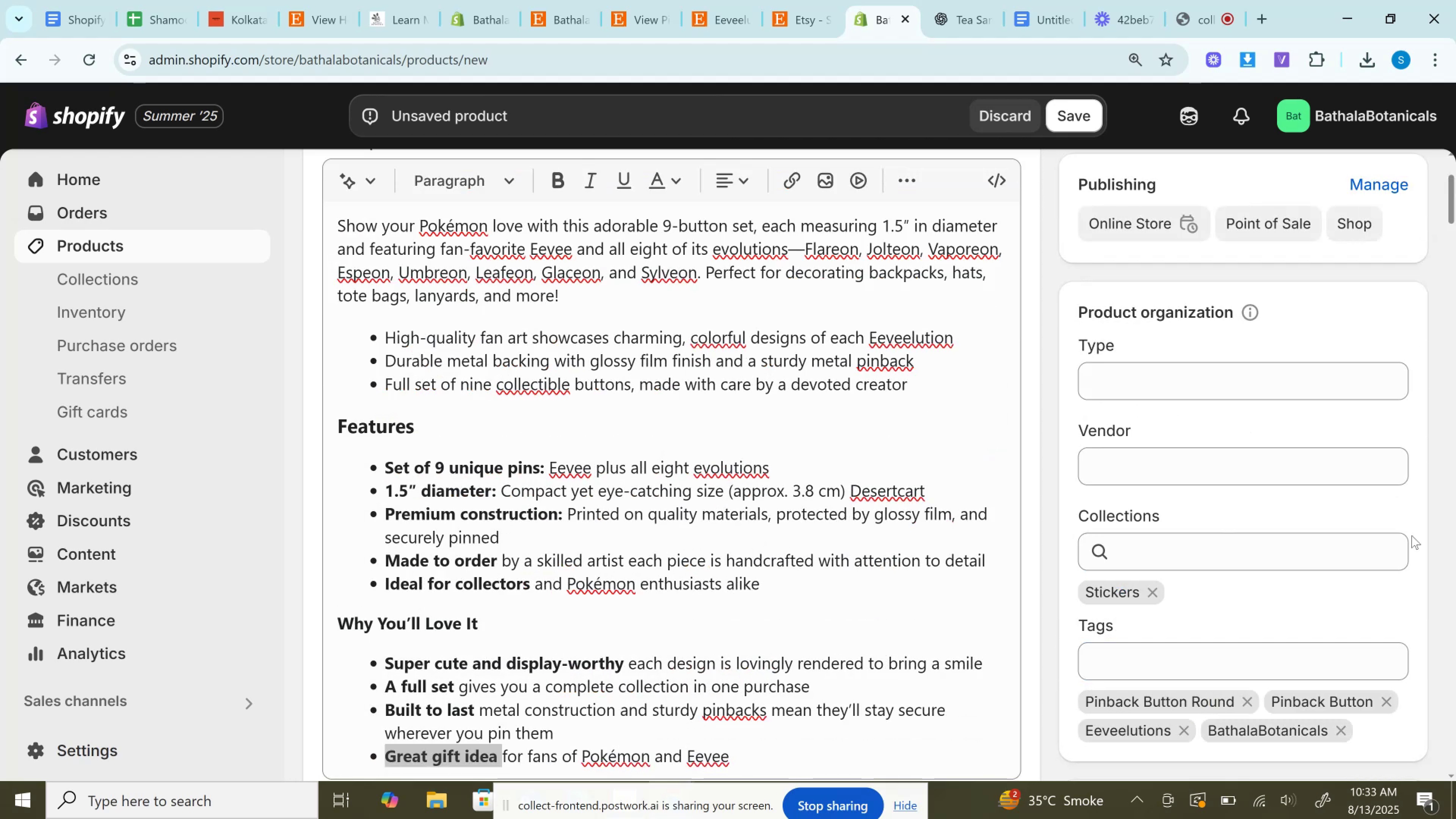 
scroll: coordinate [1380, 682], scroll_direction: down, amount: 17.0
 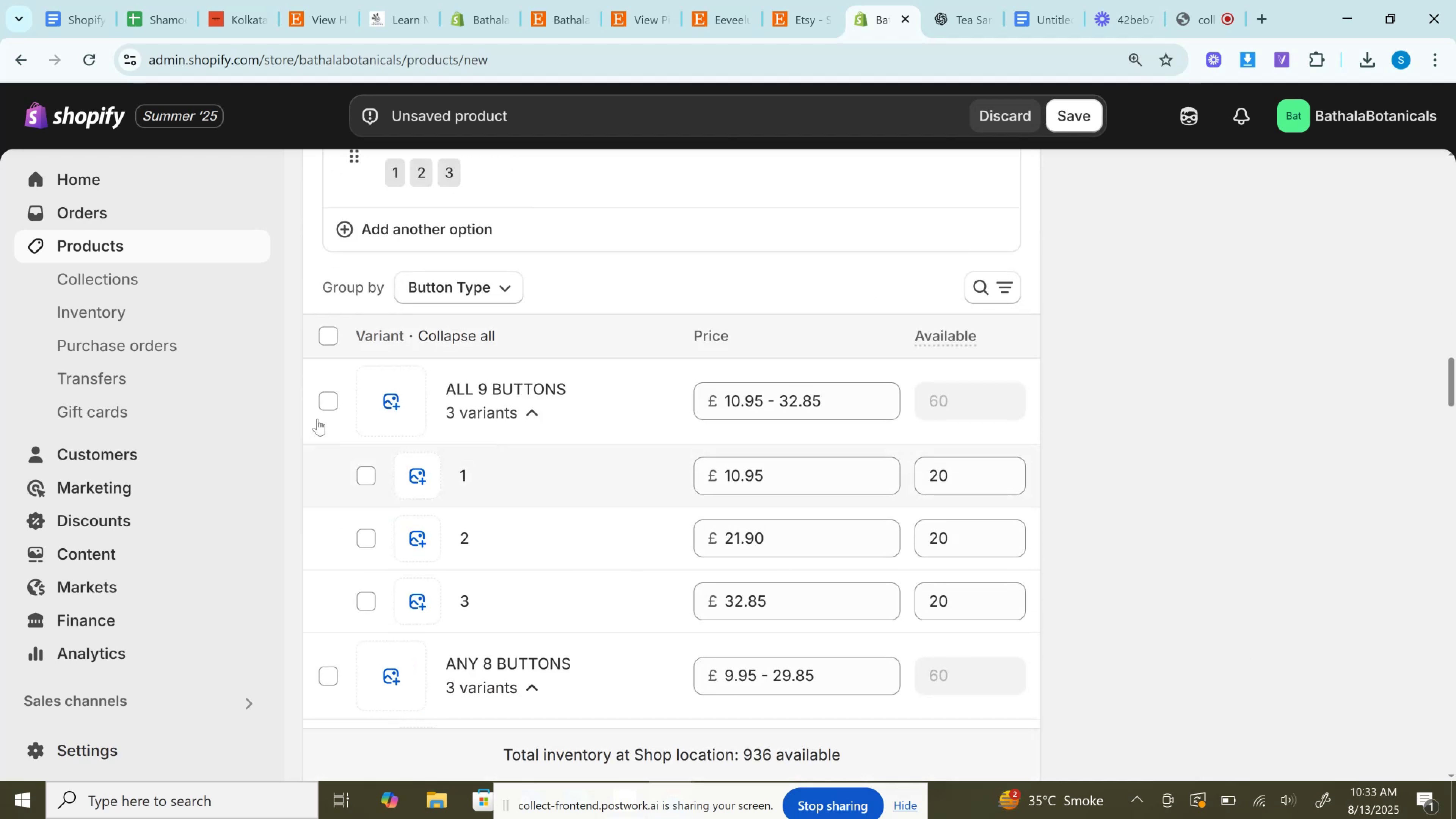 
left_click([533, 419])
 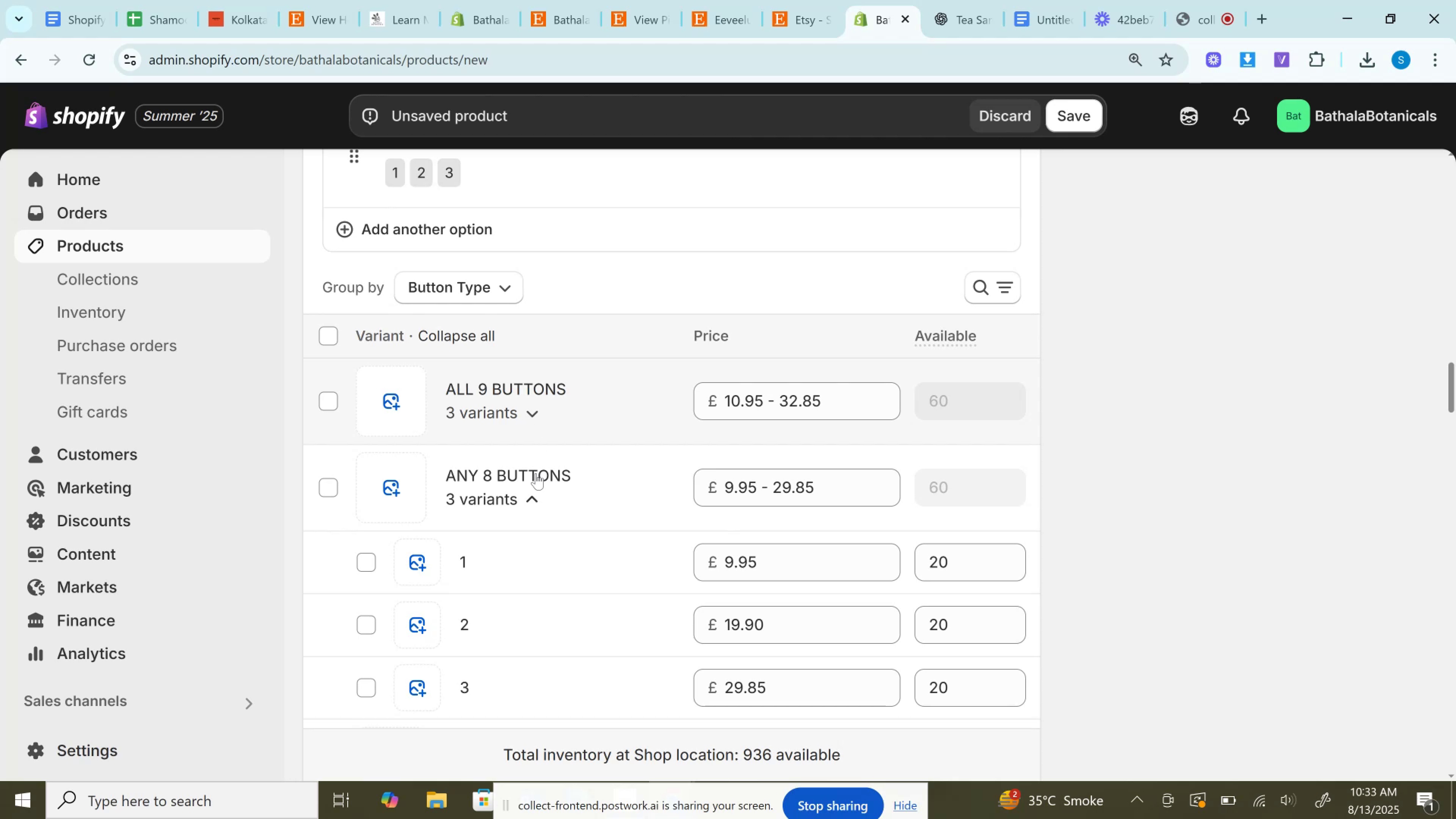 
left_click([538, 493])
 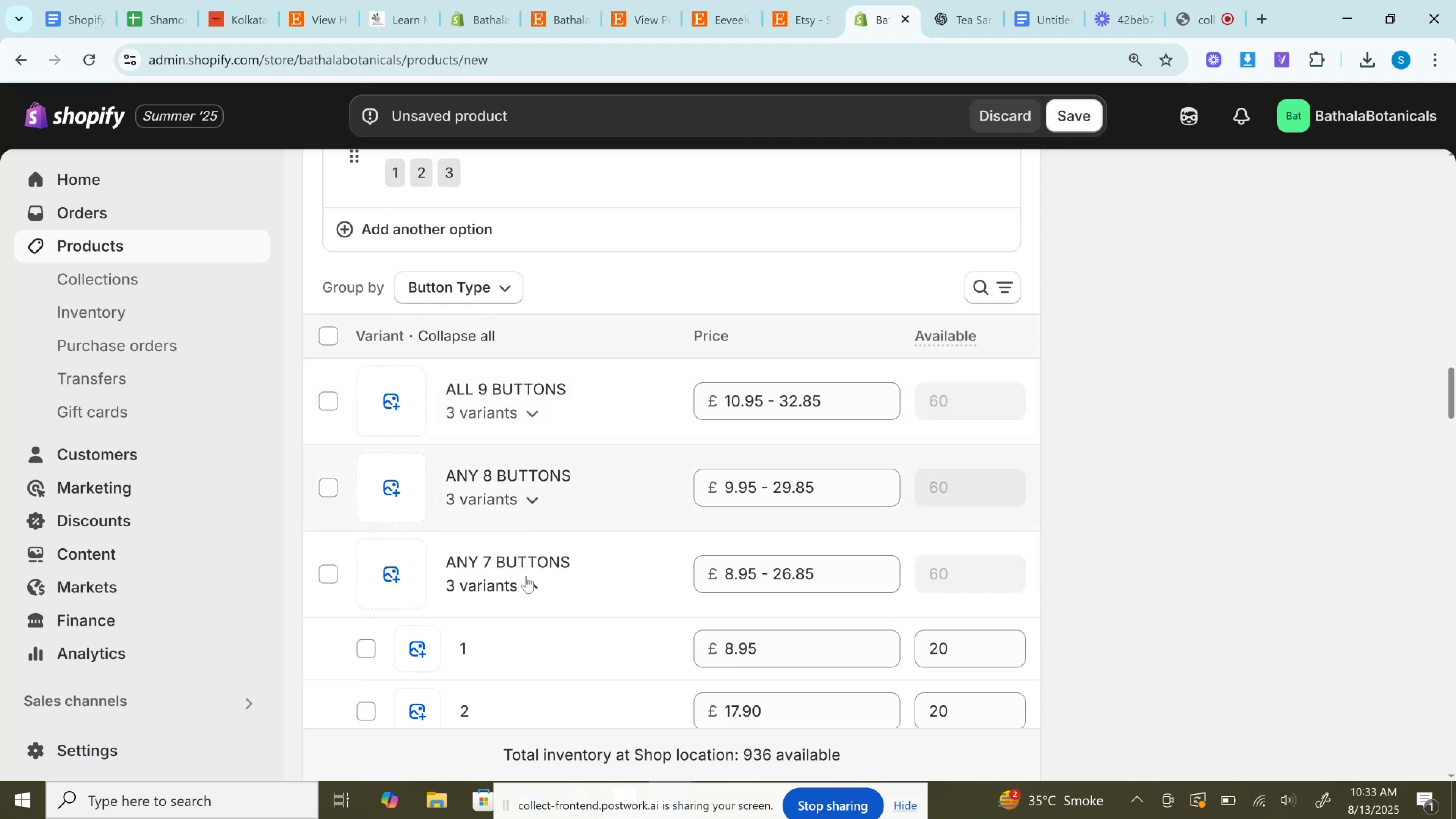 
left_click([524, 592])
 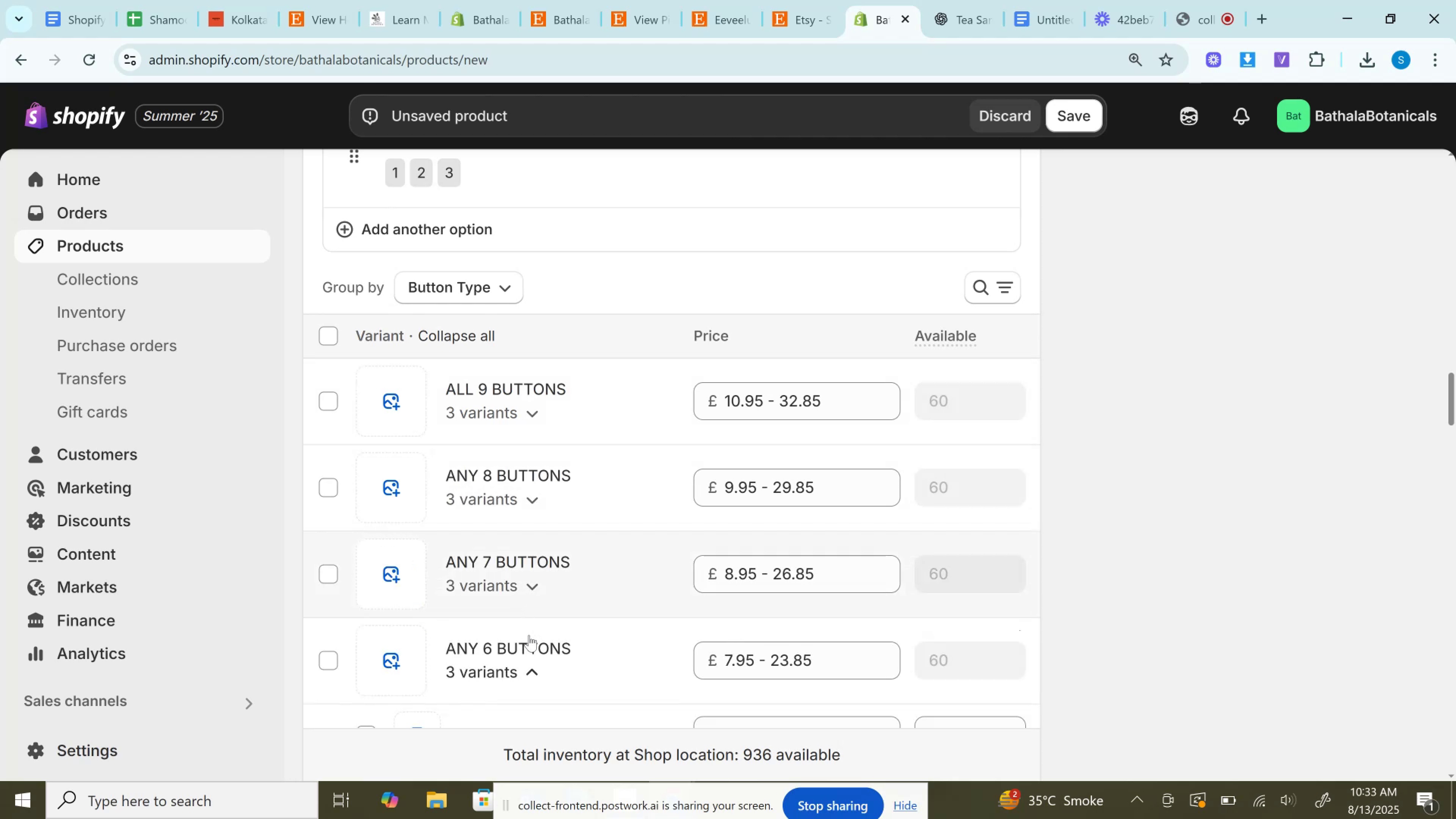 
left_click([529, 669])
 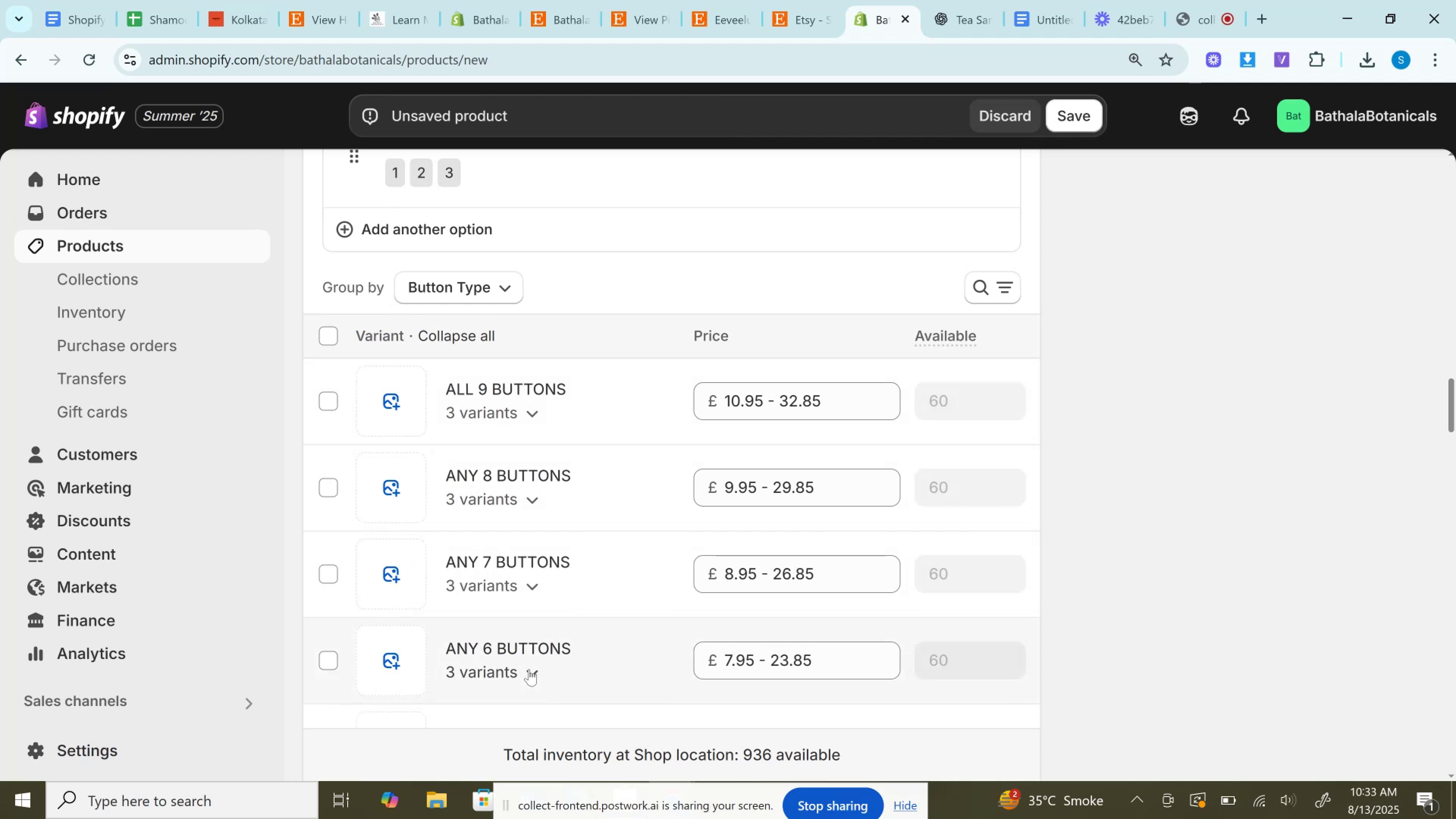 
scroll: coordinate [583, 418], scroll_direction: up, amount: 25.0
 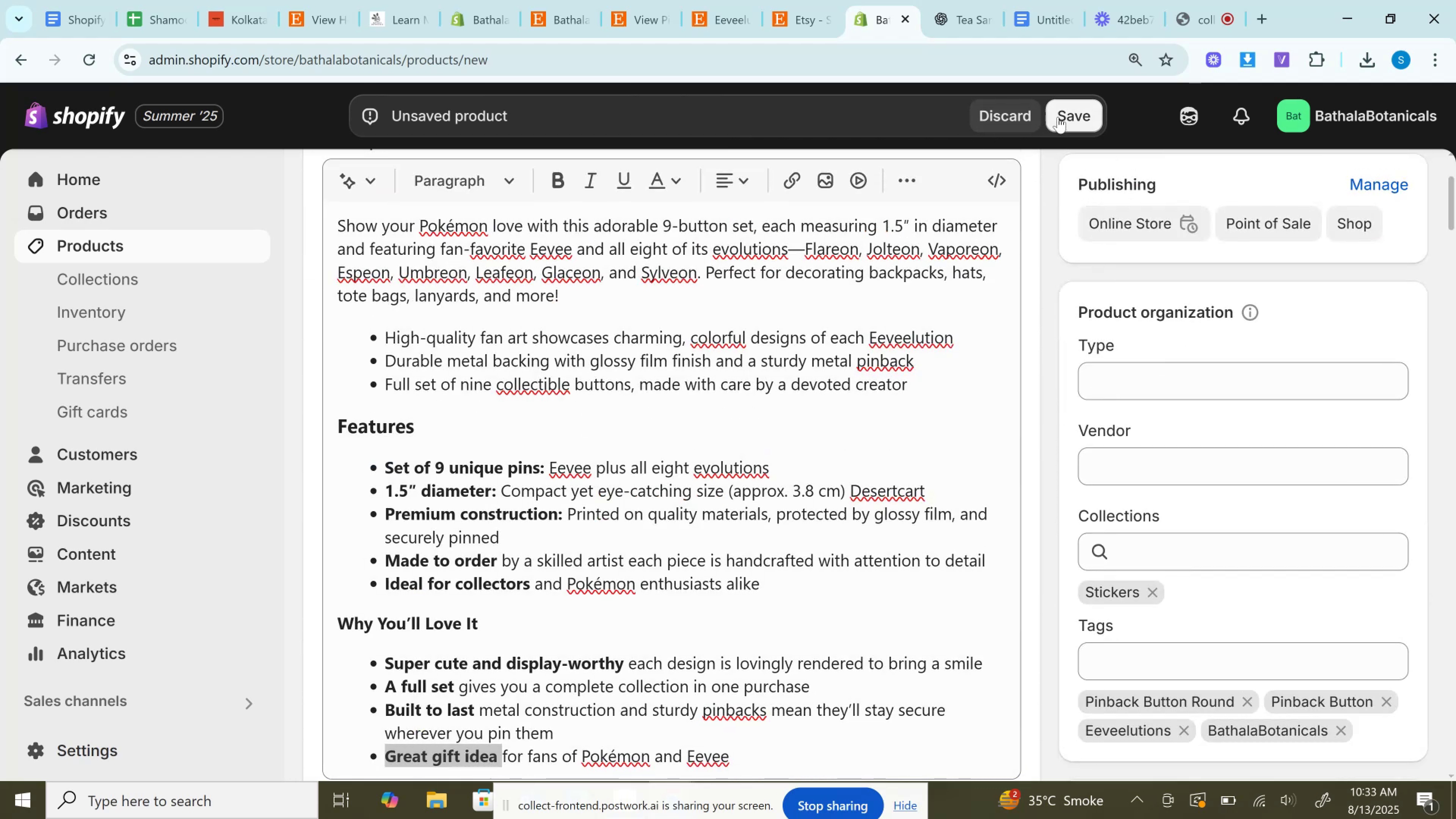 
left_click([1074, 117])
 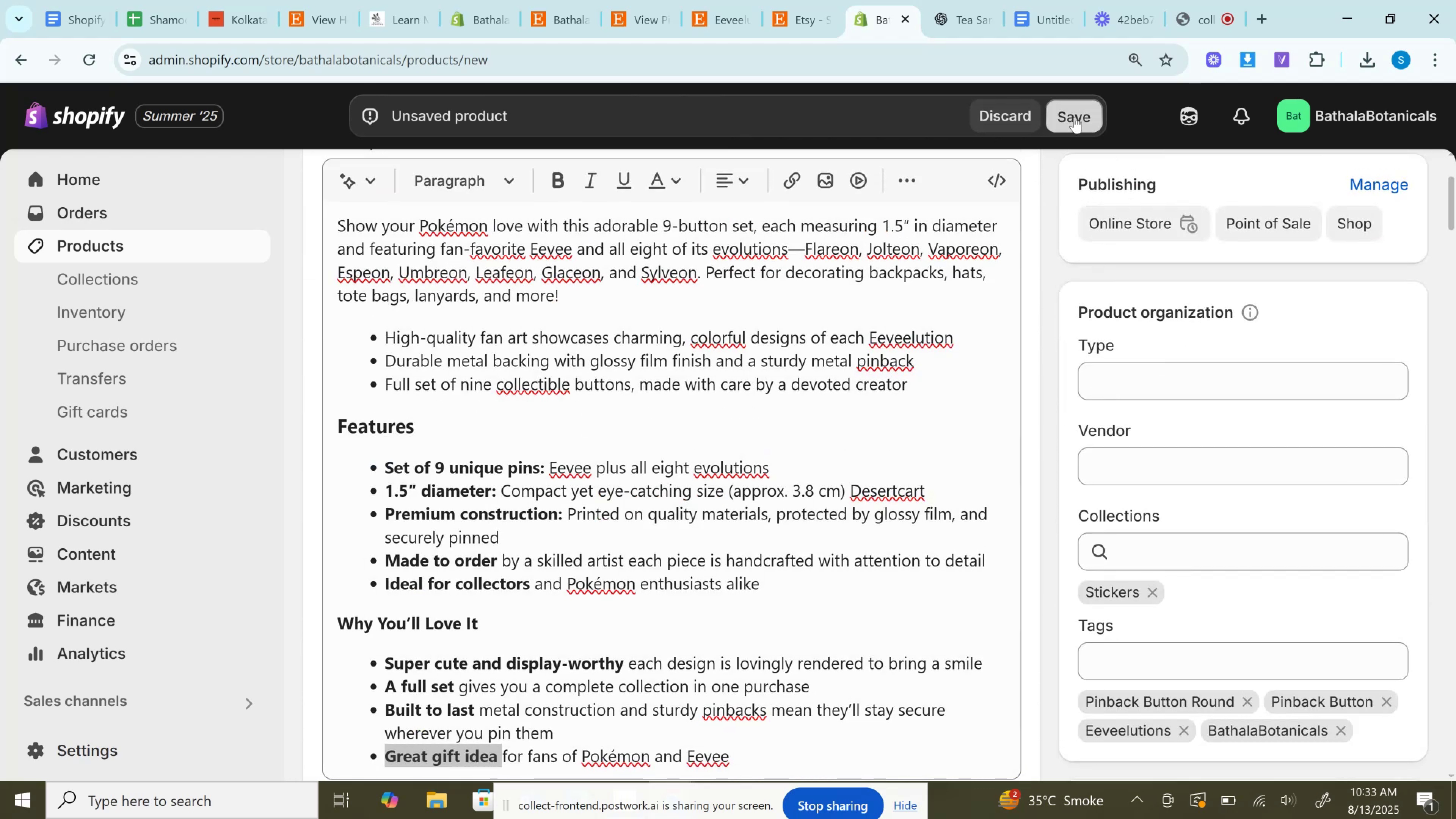 
scroll: coordinate [1089, 295], scroll_direction: up, amount: 5.0
 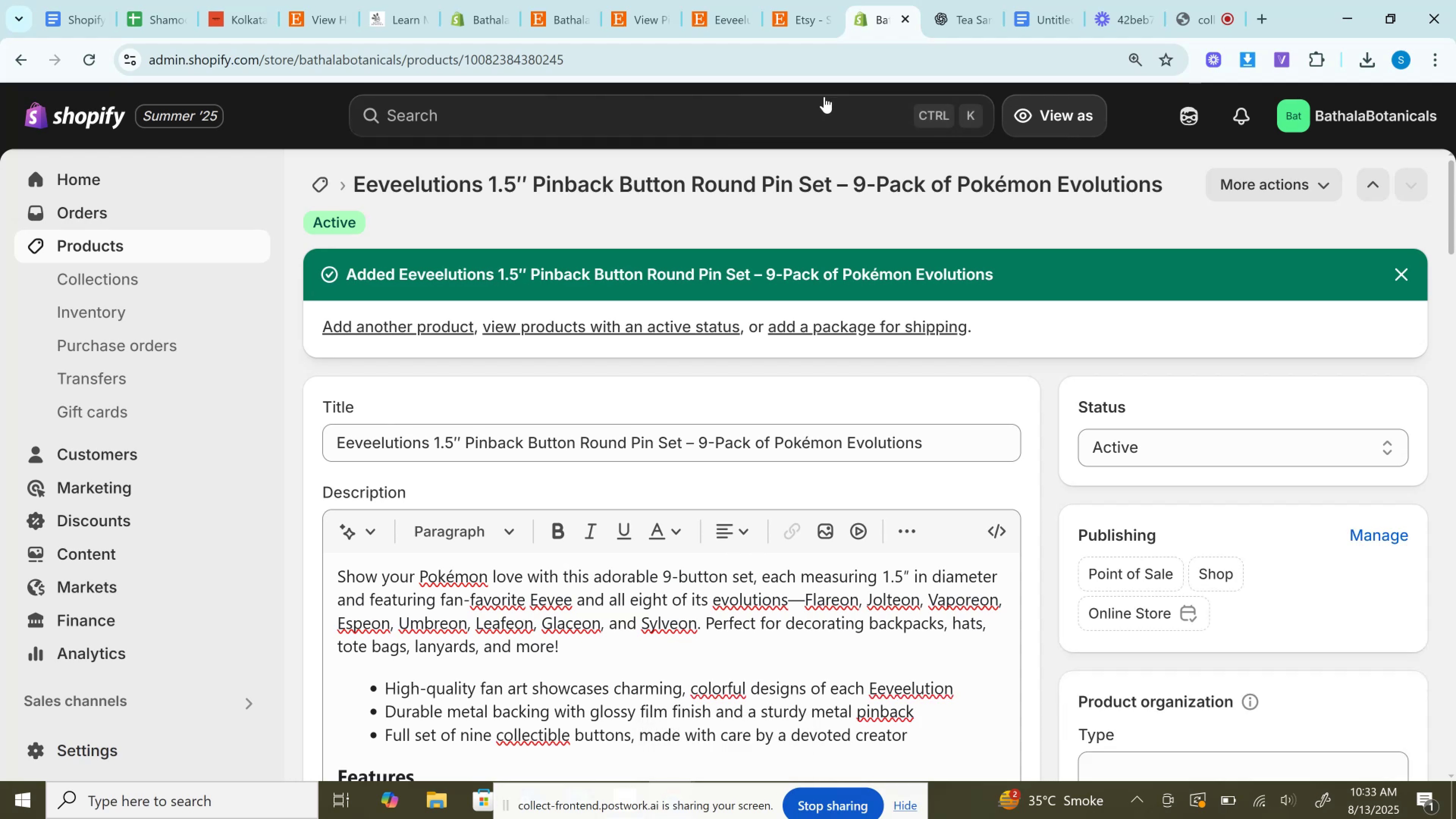 
wait(16.54)
 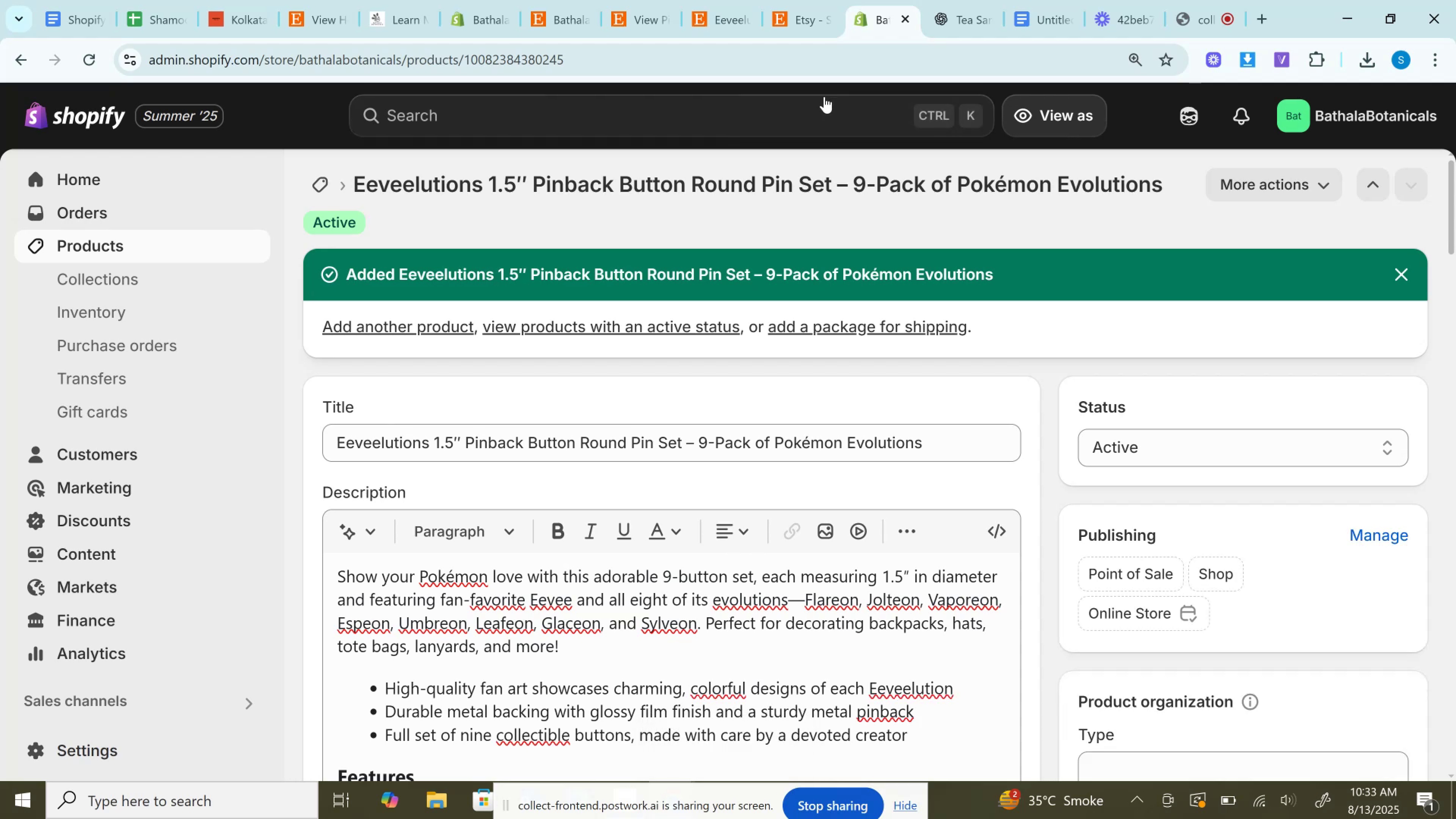 
left_click([438, 329])
 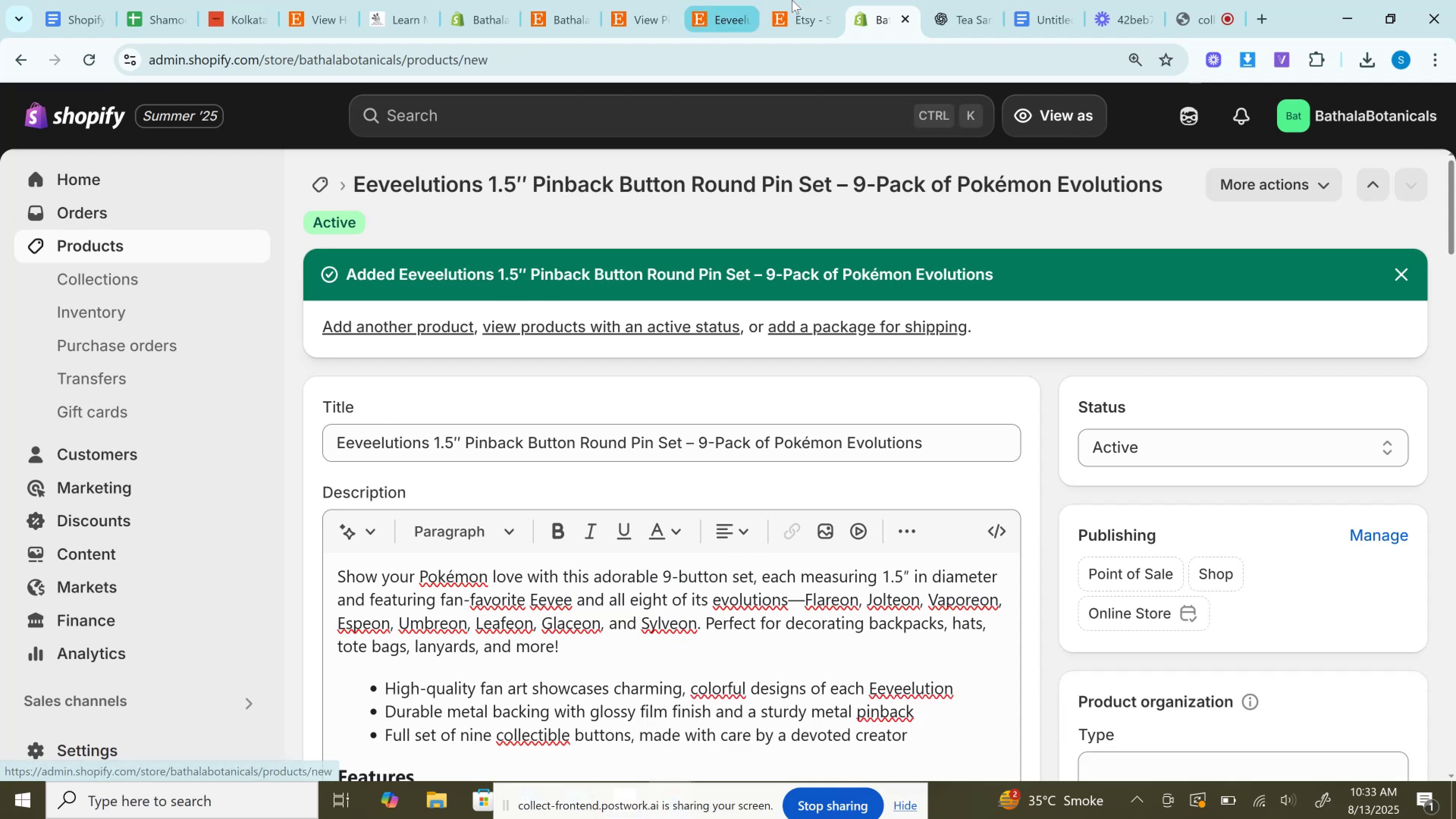 
left_click([795, 0])
 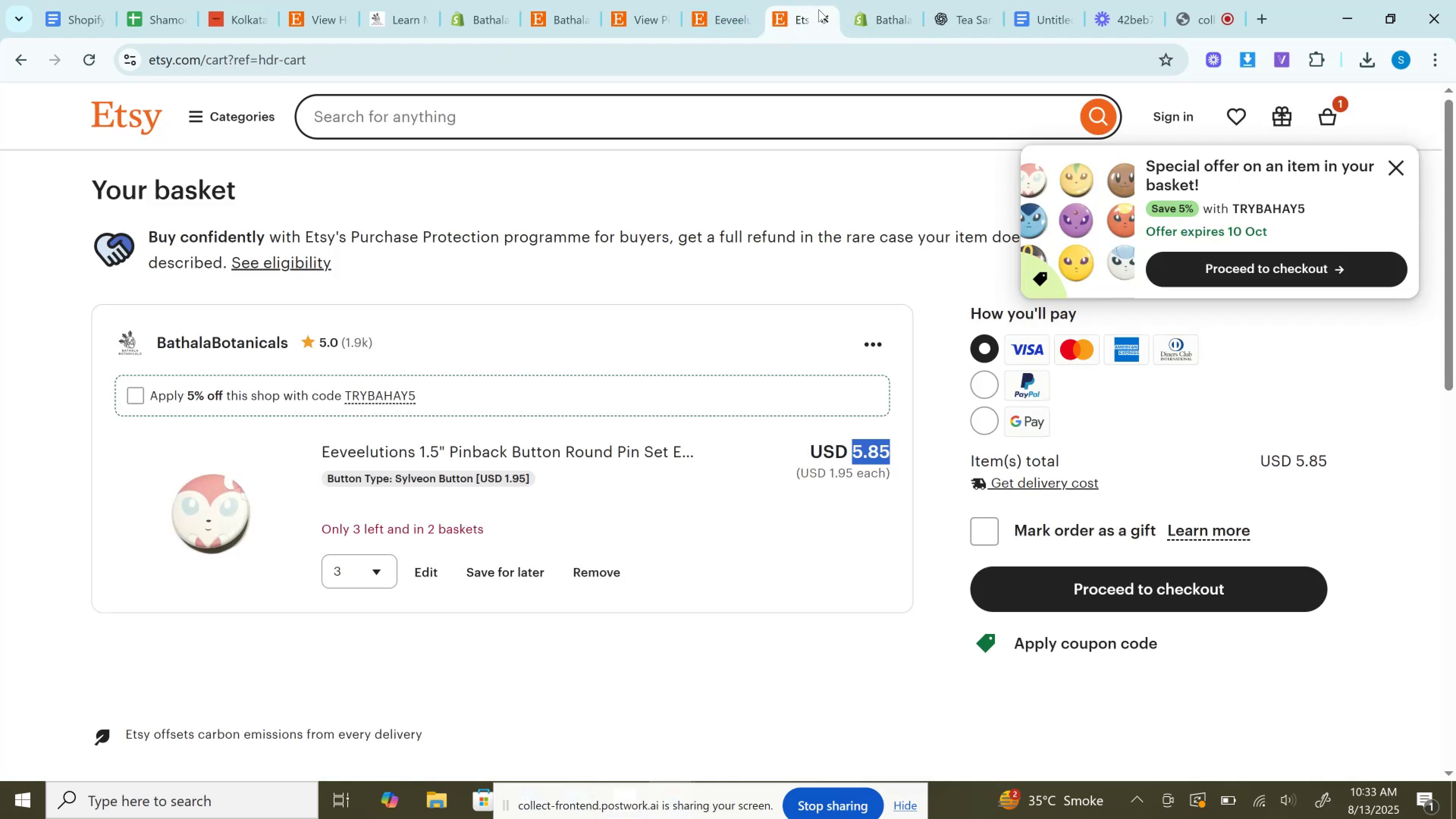 
left_click_drag(start_coordinate=[801, 0], to_coordinate=[1007, 0])
 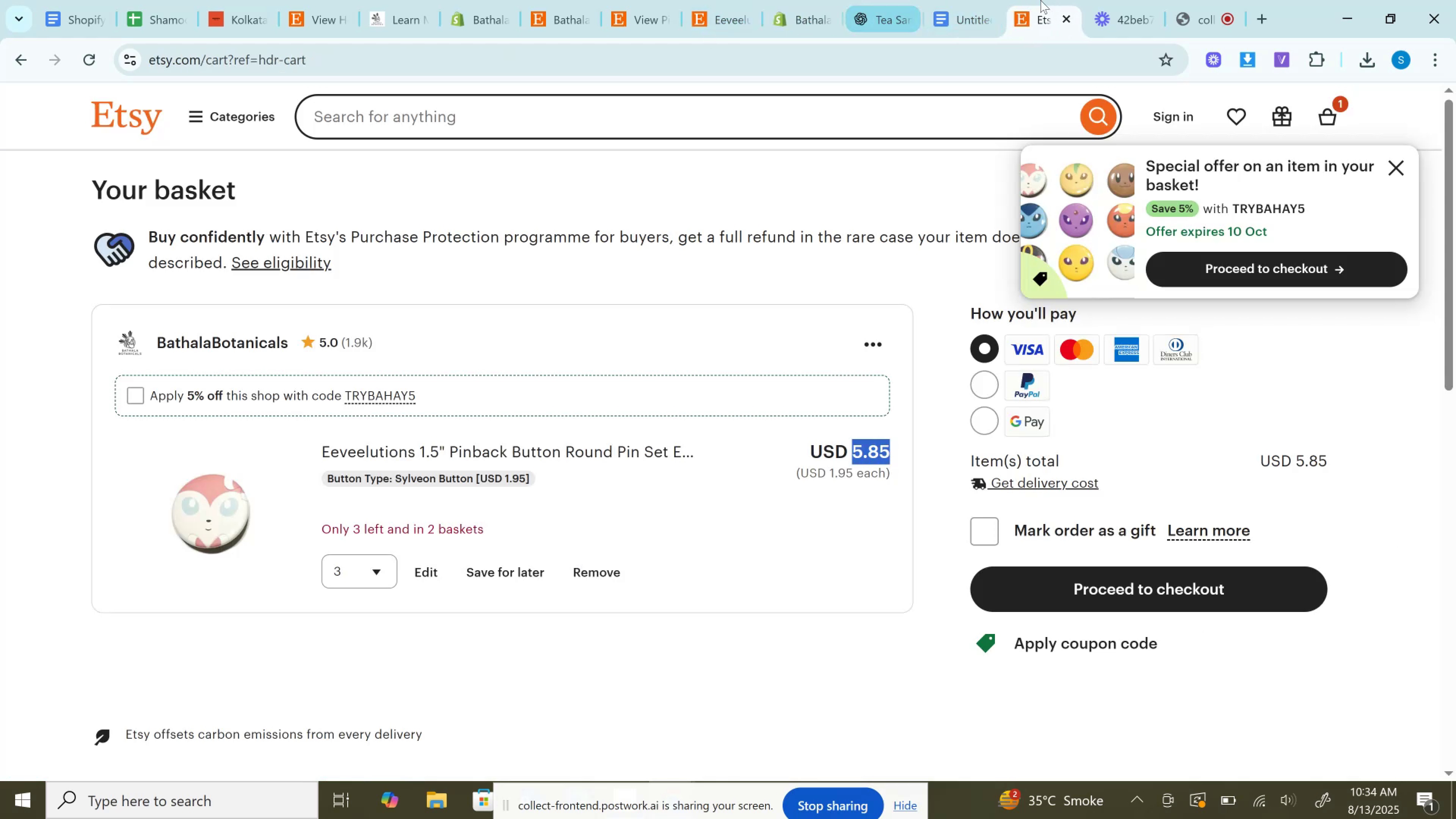 
left_click_drag(start_coordinate=[1059, 5], to_coordinate=[974, 0])
 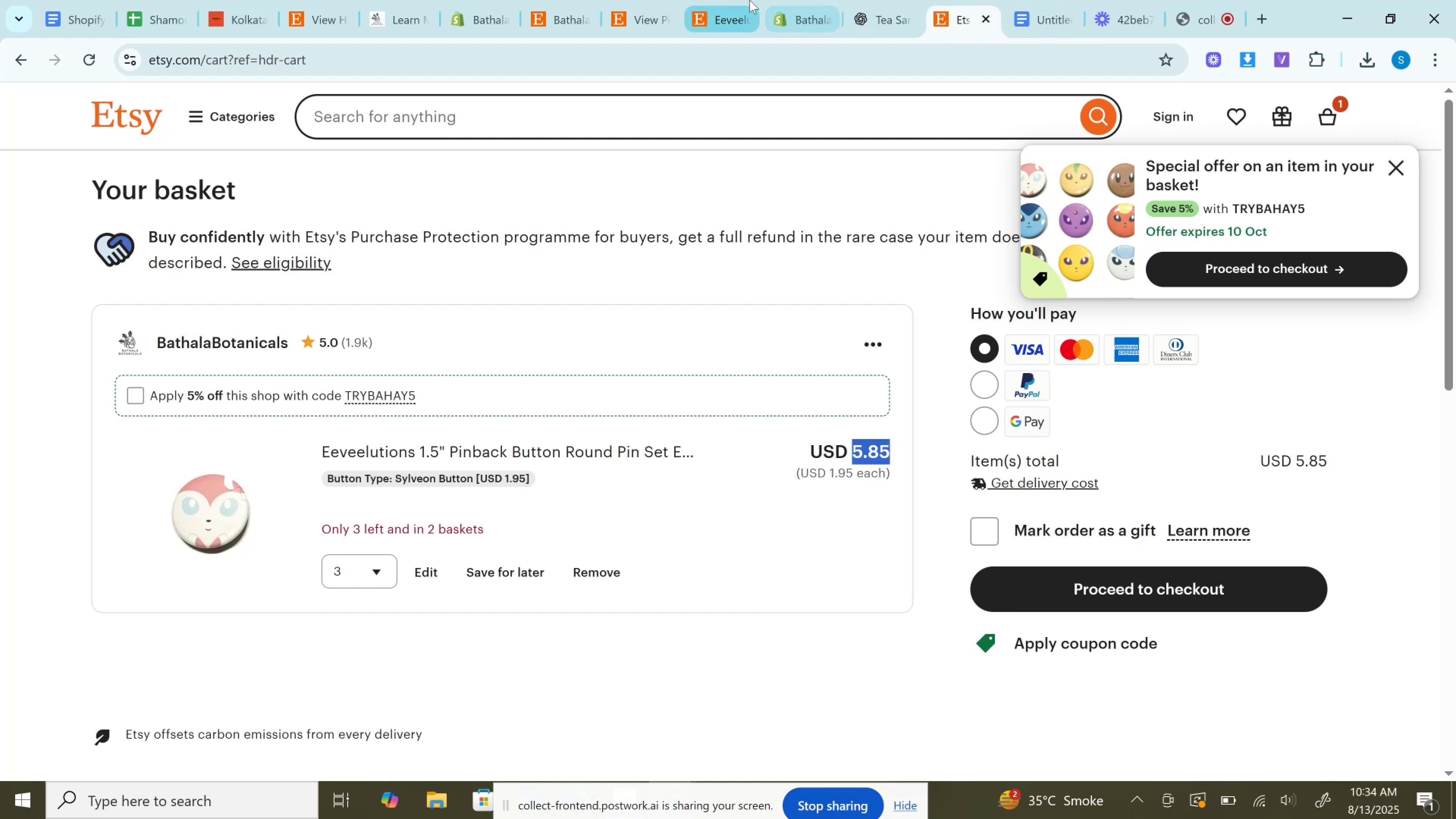 
left_click([750, 0])
 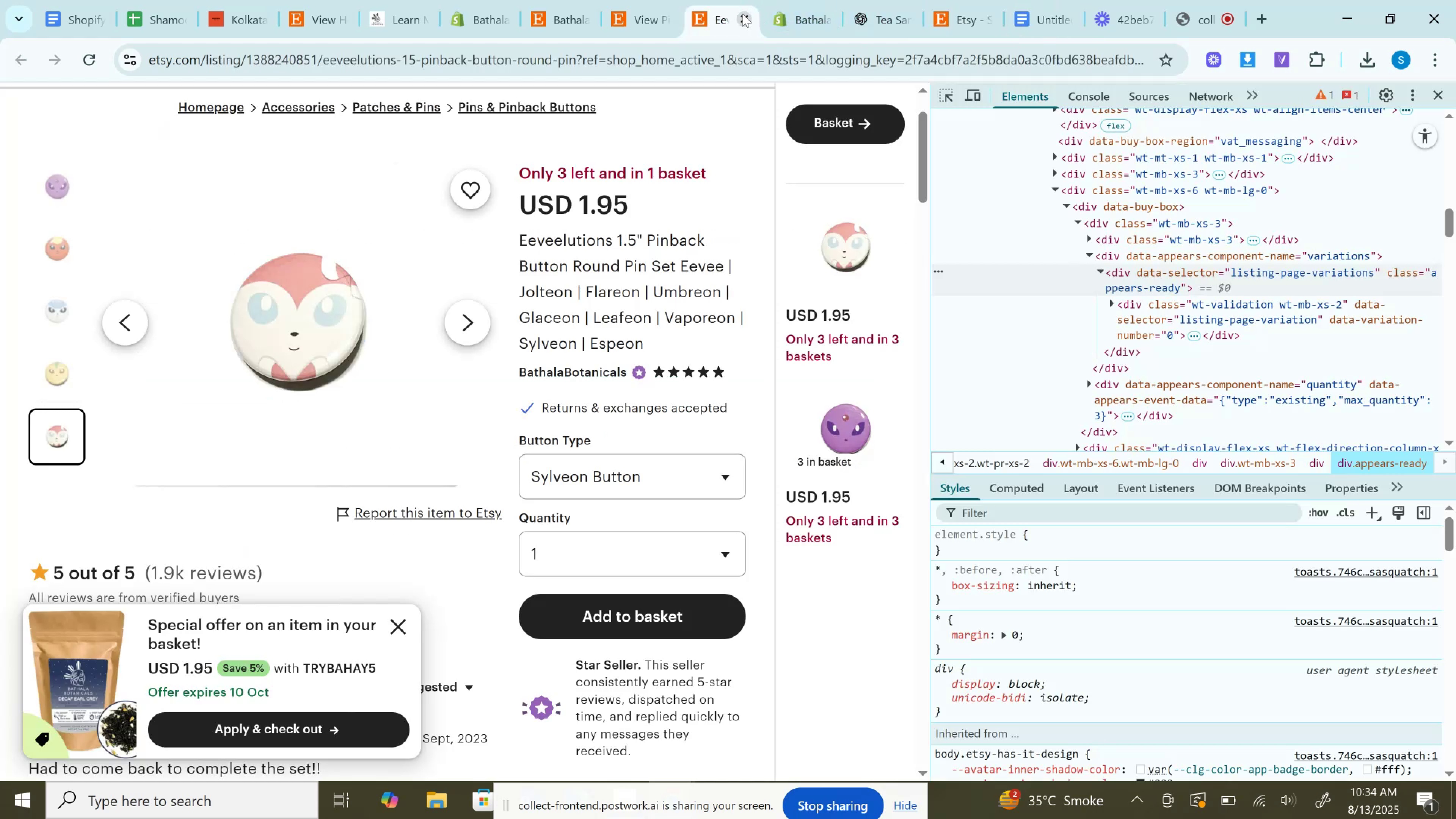 
left_click([742, 22])
 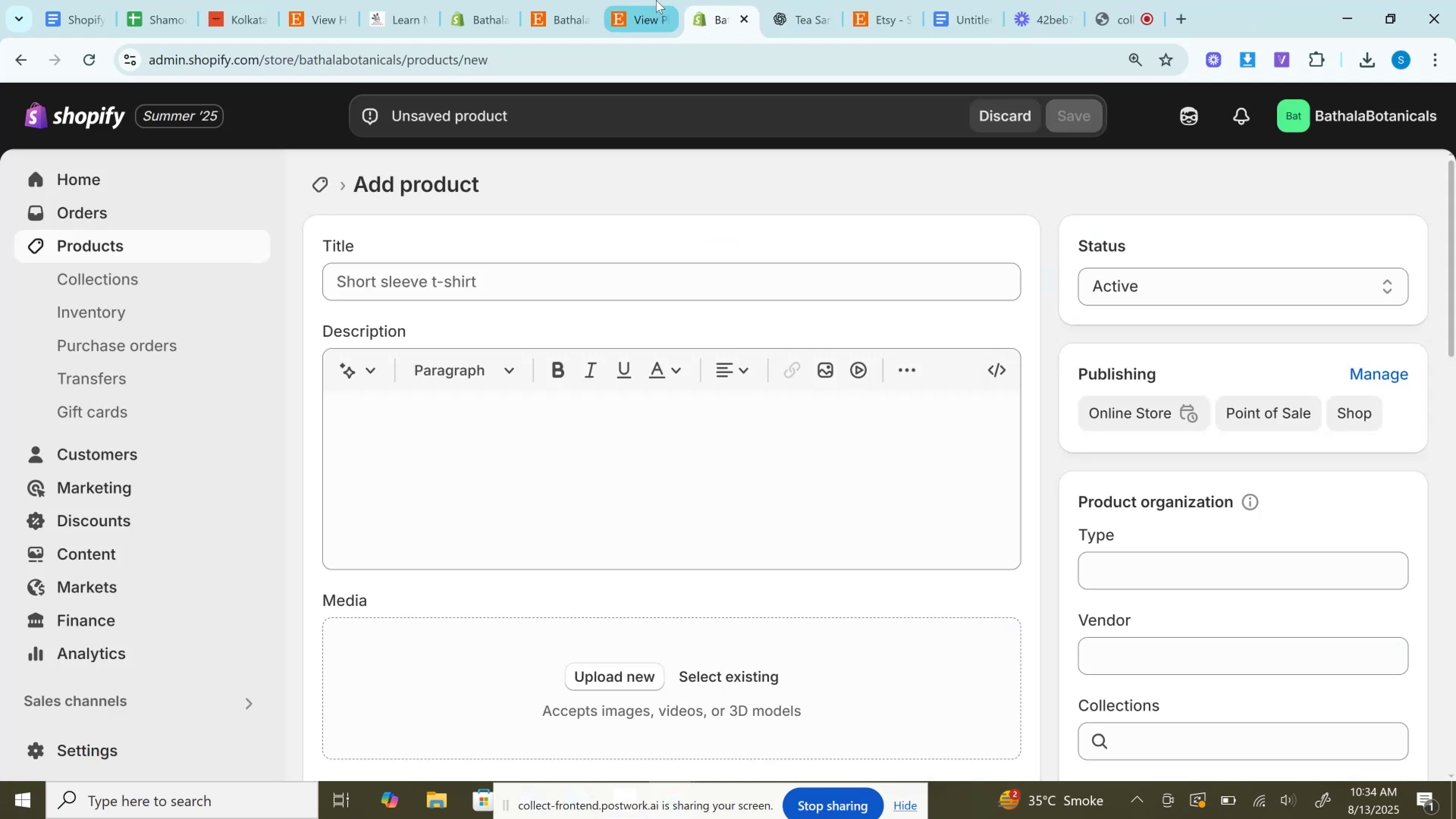 
left_click([656, 0])
 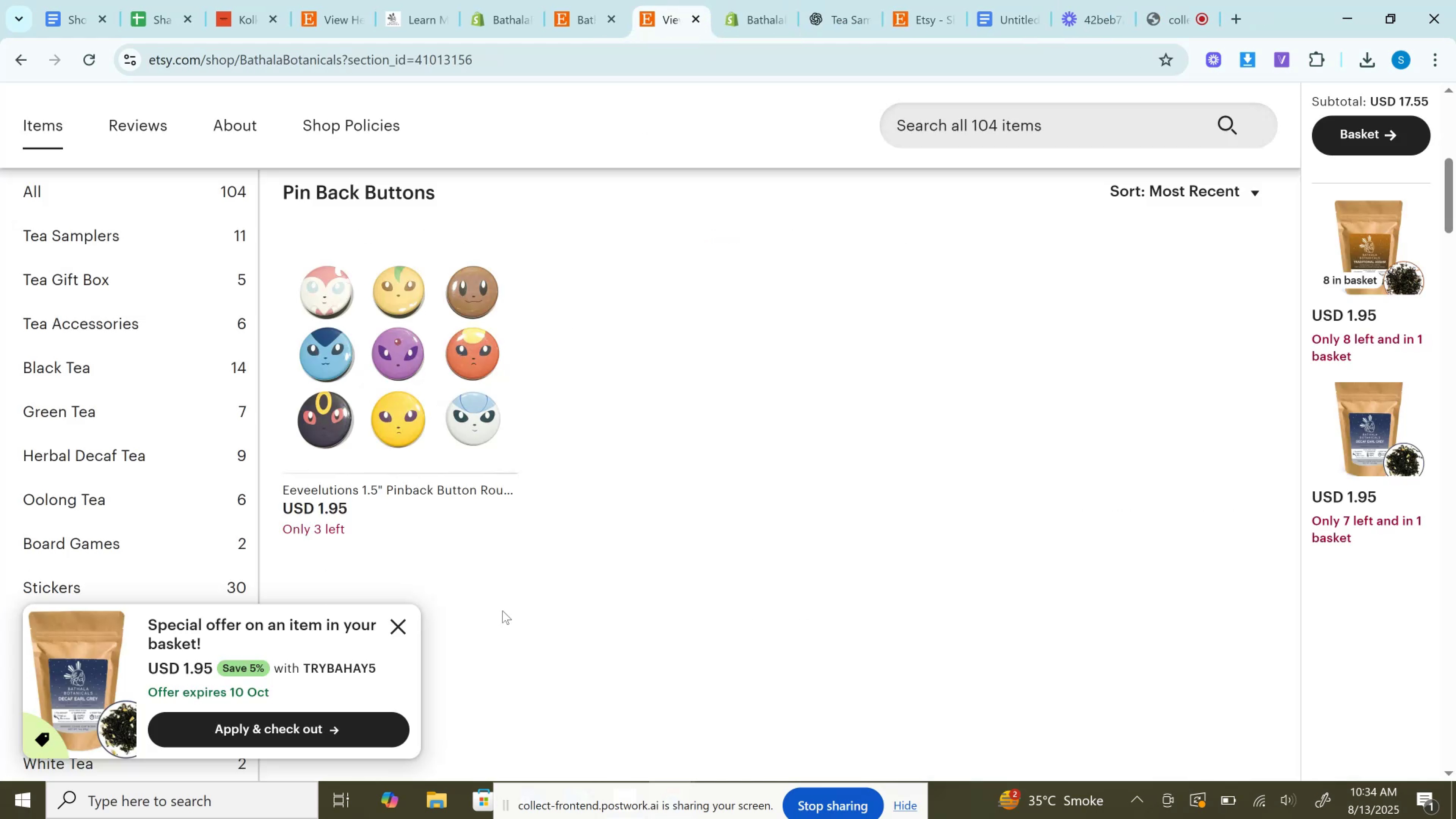 
left_click([768, 637])
 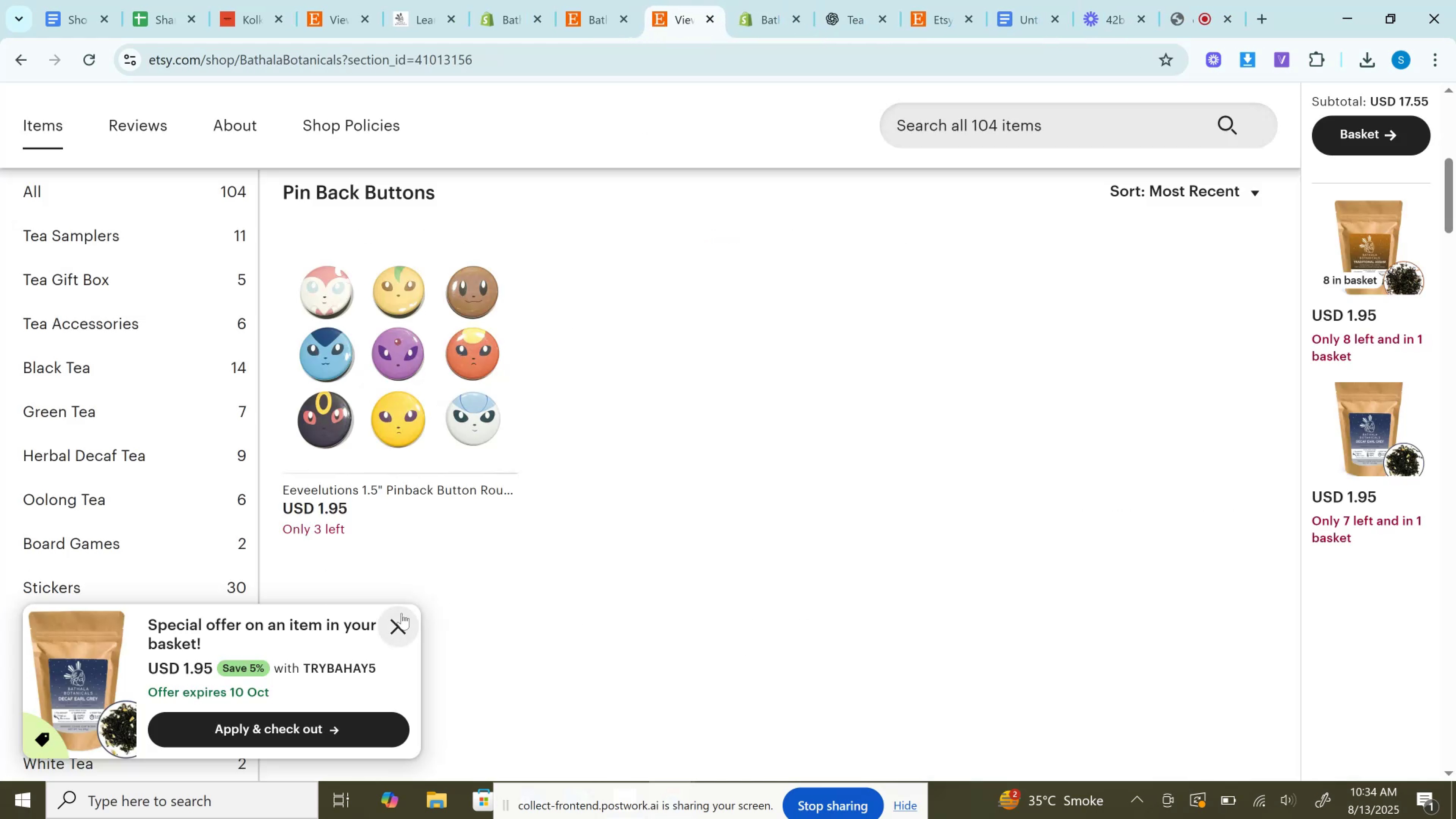 
left_click([402, 615])
 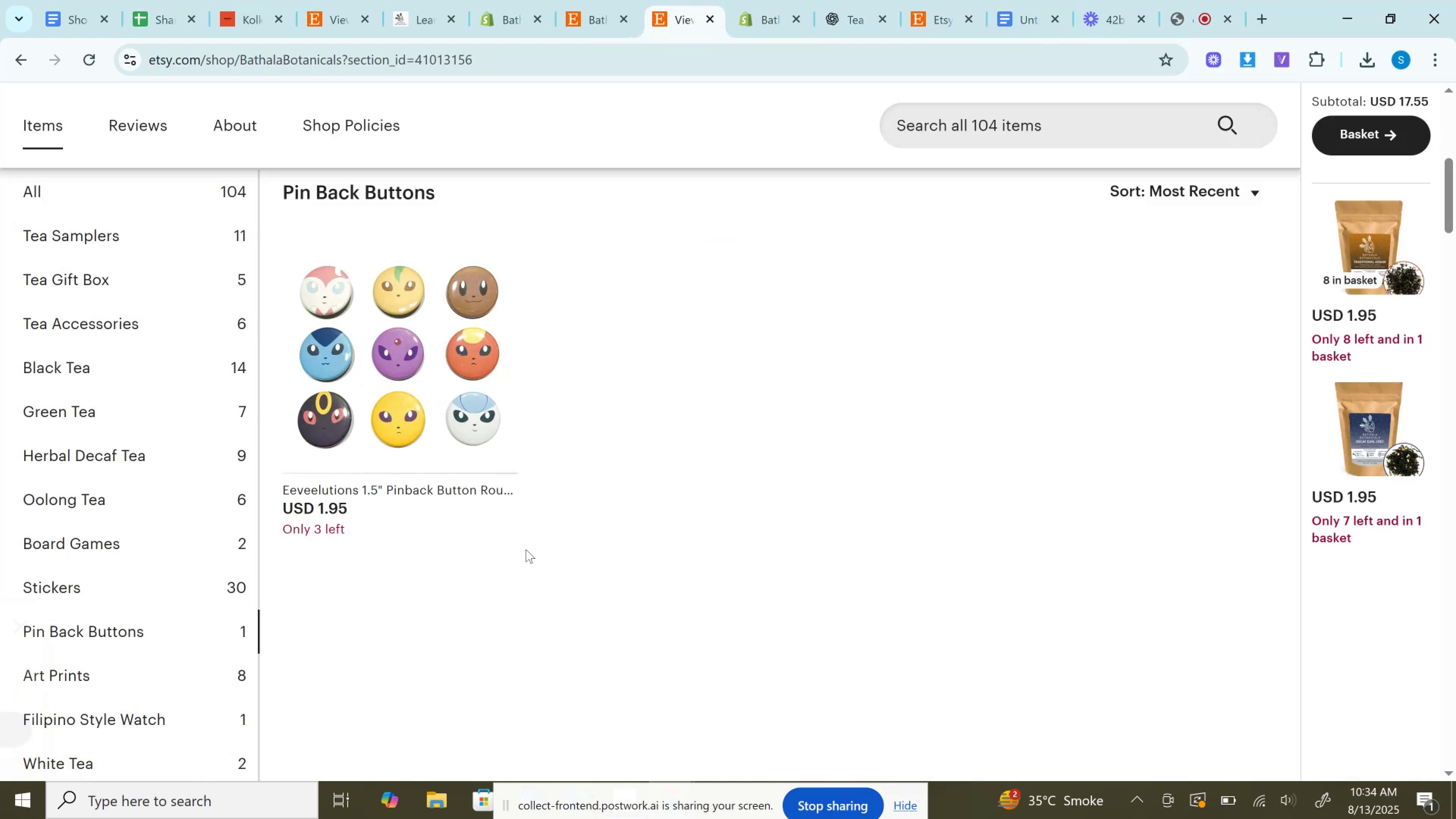 
scroll: coordinate [526, 549], scroll_direction: down, amount: 3.0
 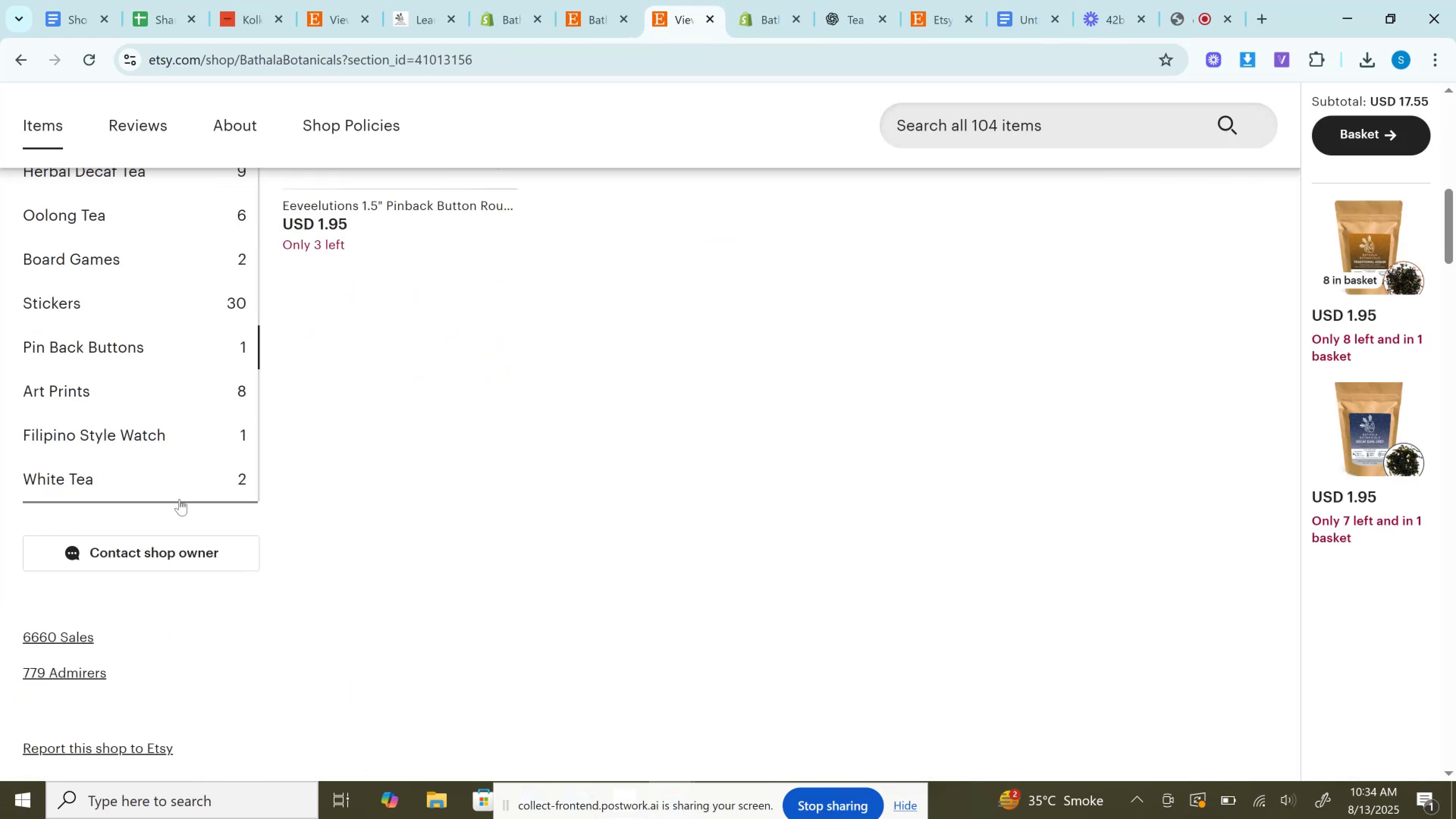 
left_click([155, 441])
 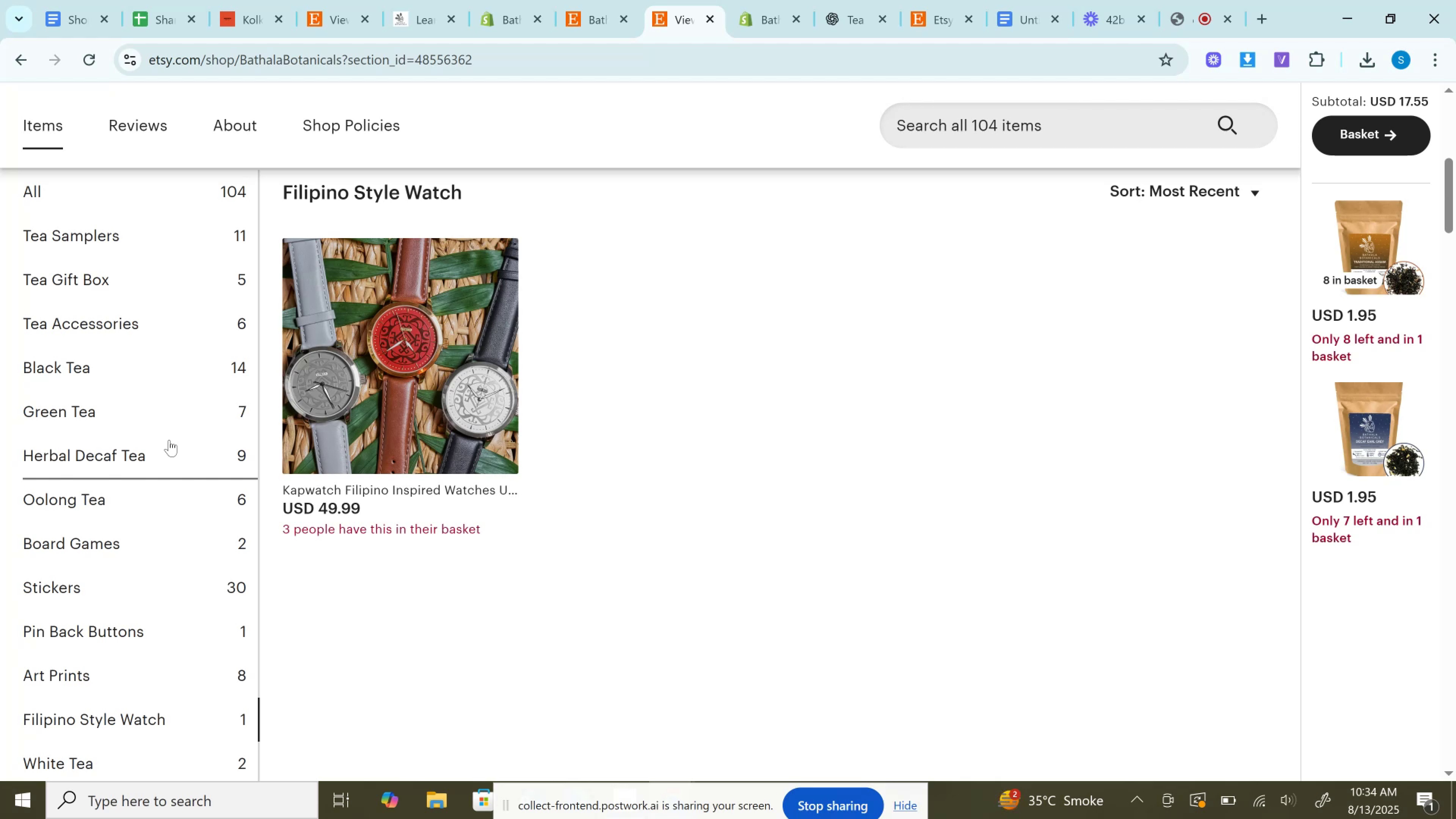 
wait(32.08)
 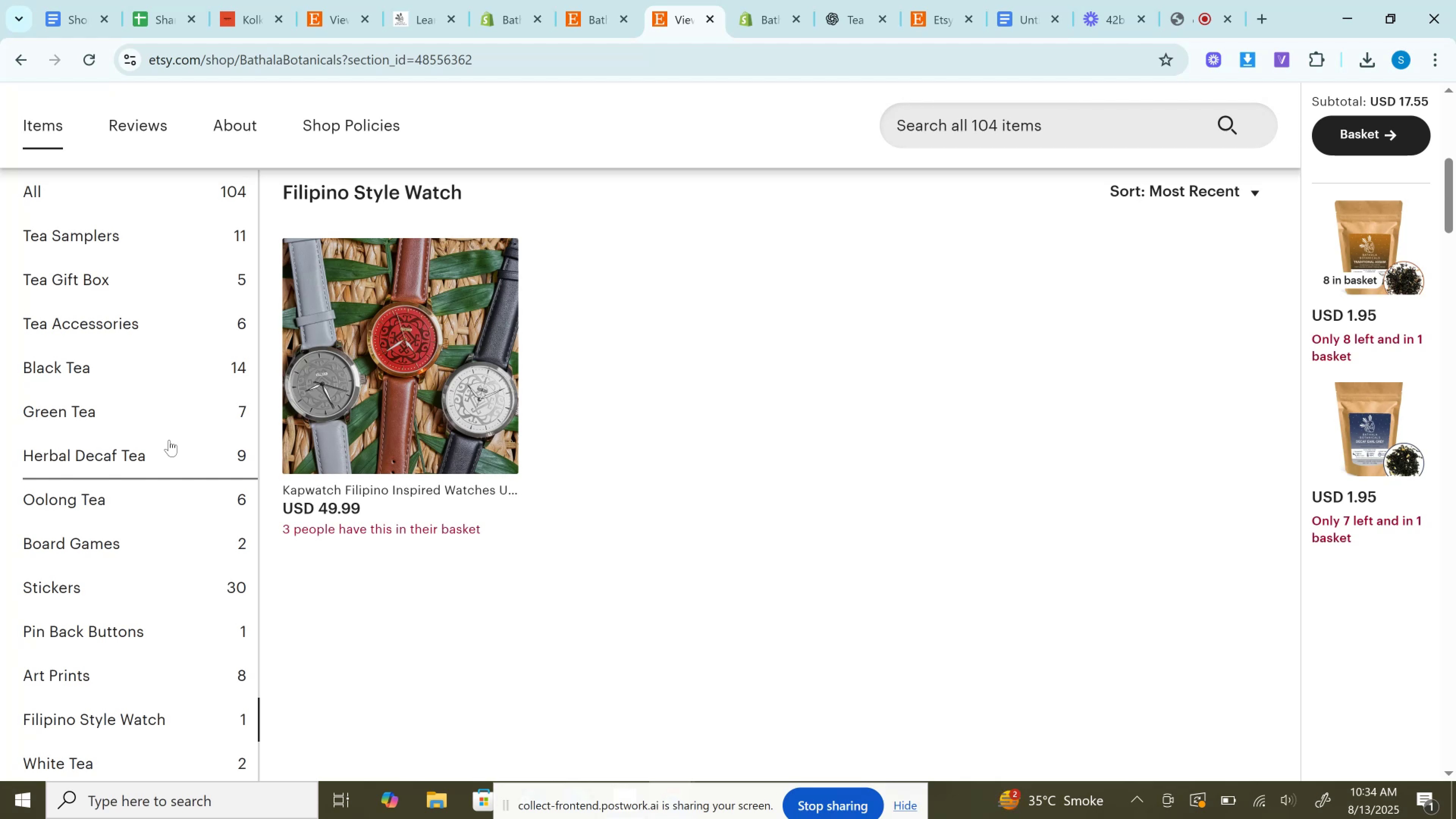 
left_click([380, 388])
 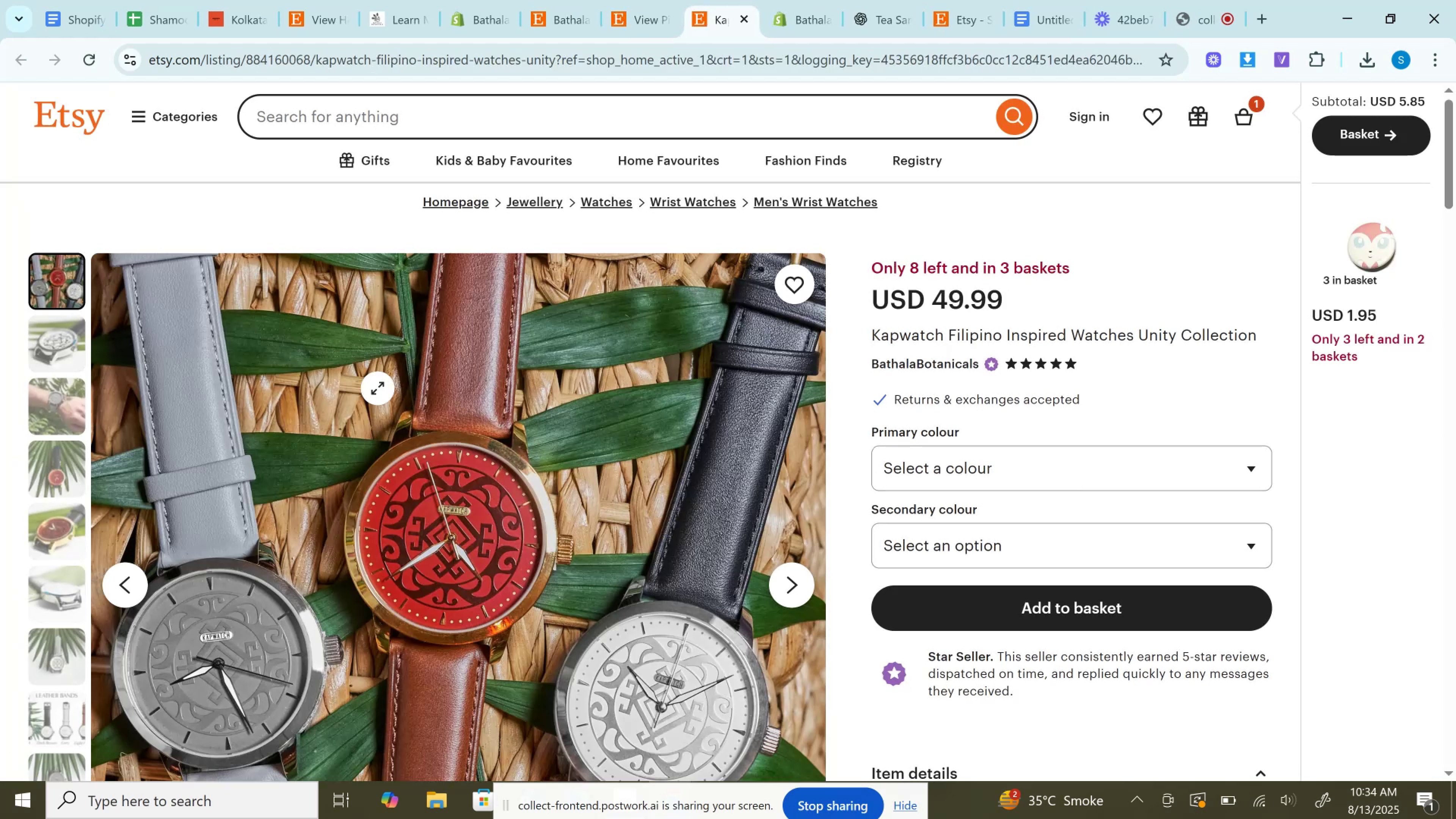 
wait(12.31)
 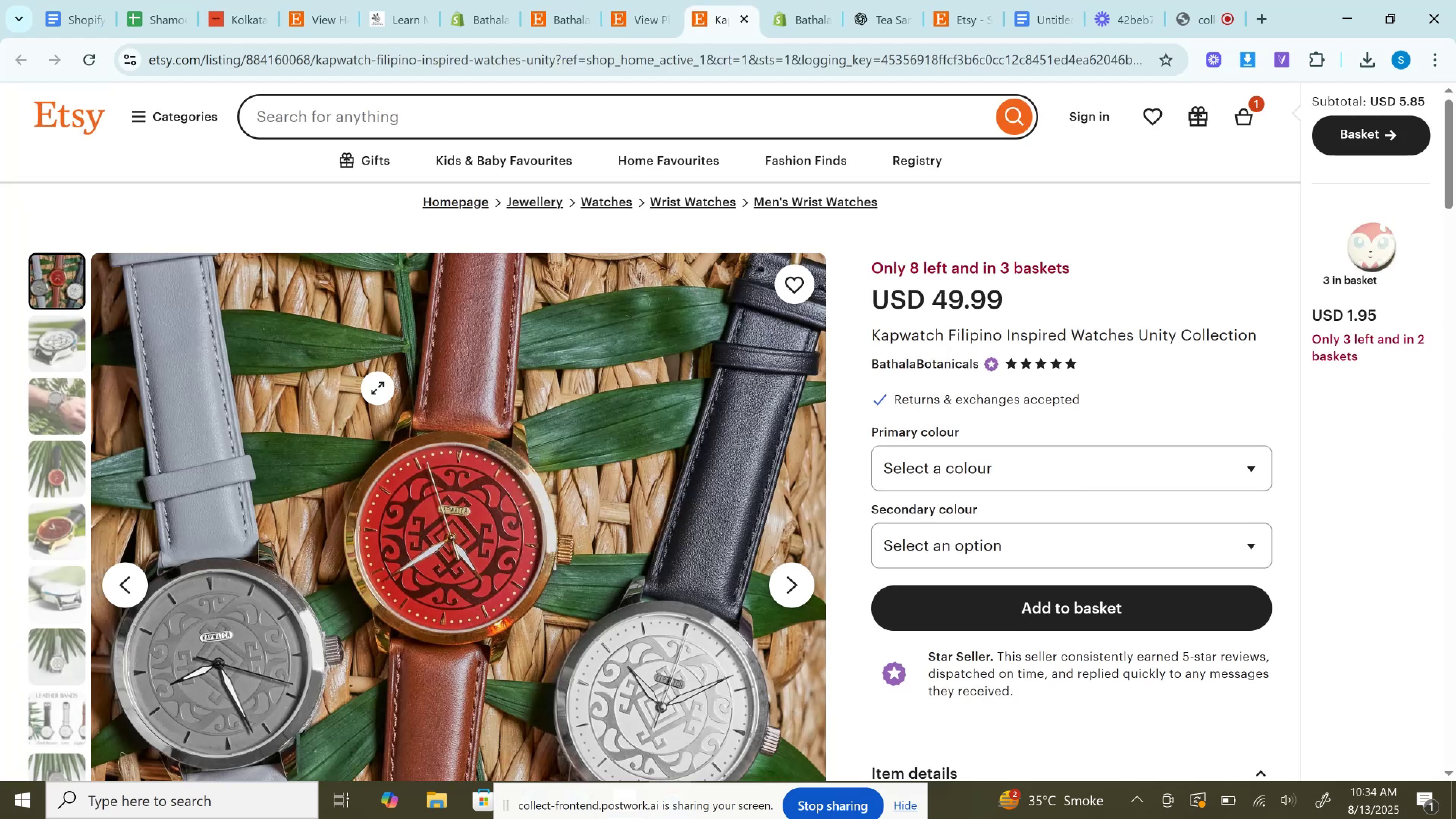 
left_click([728, 58])
 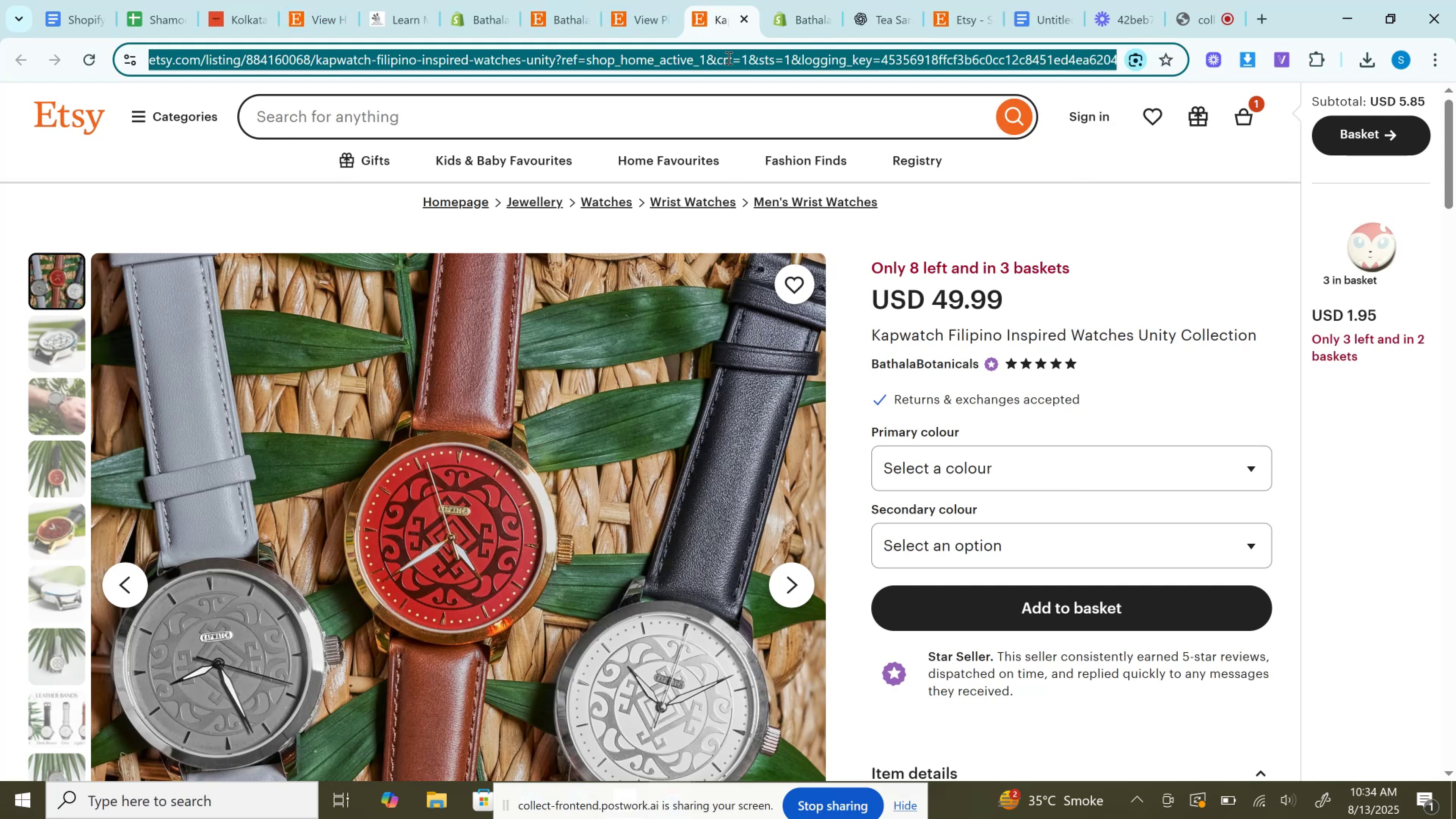 
key(Control+C)
 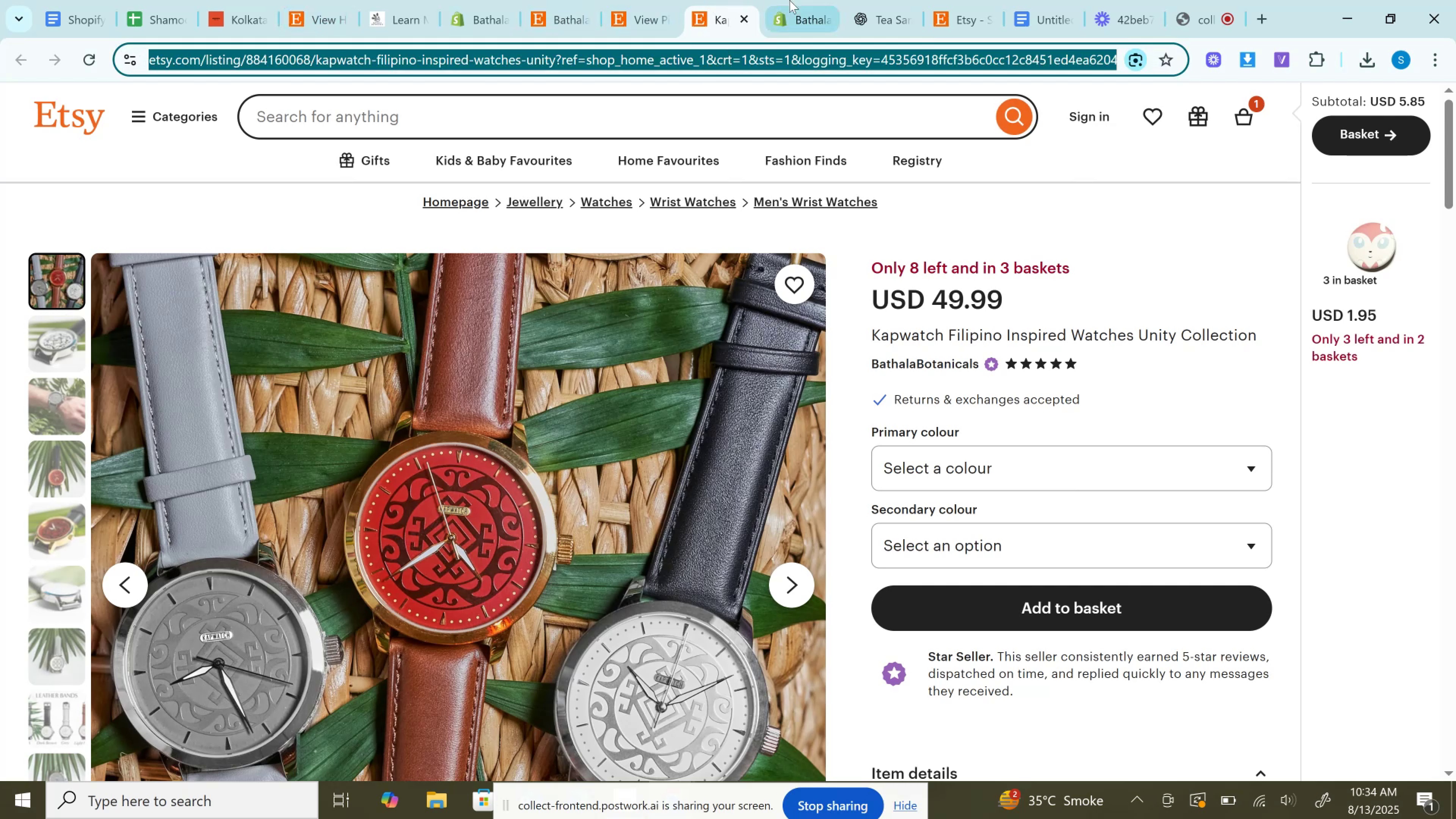 
left_click([791, 0])
 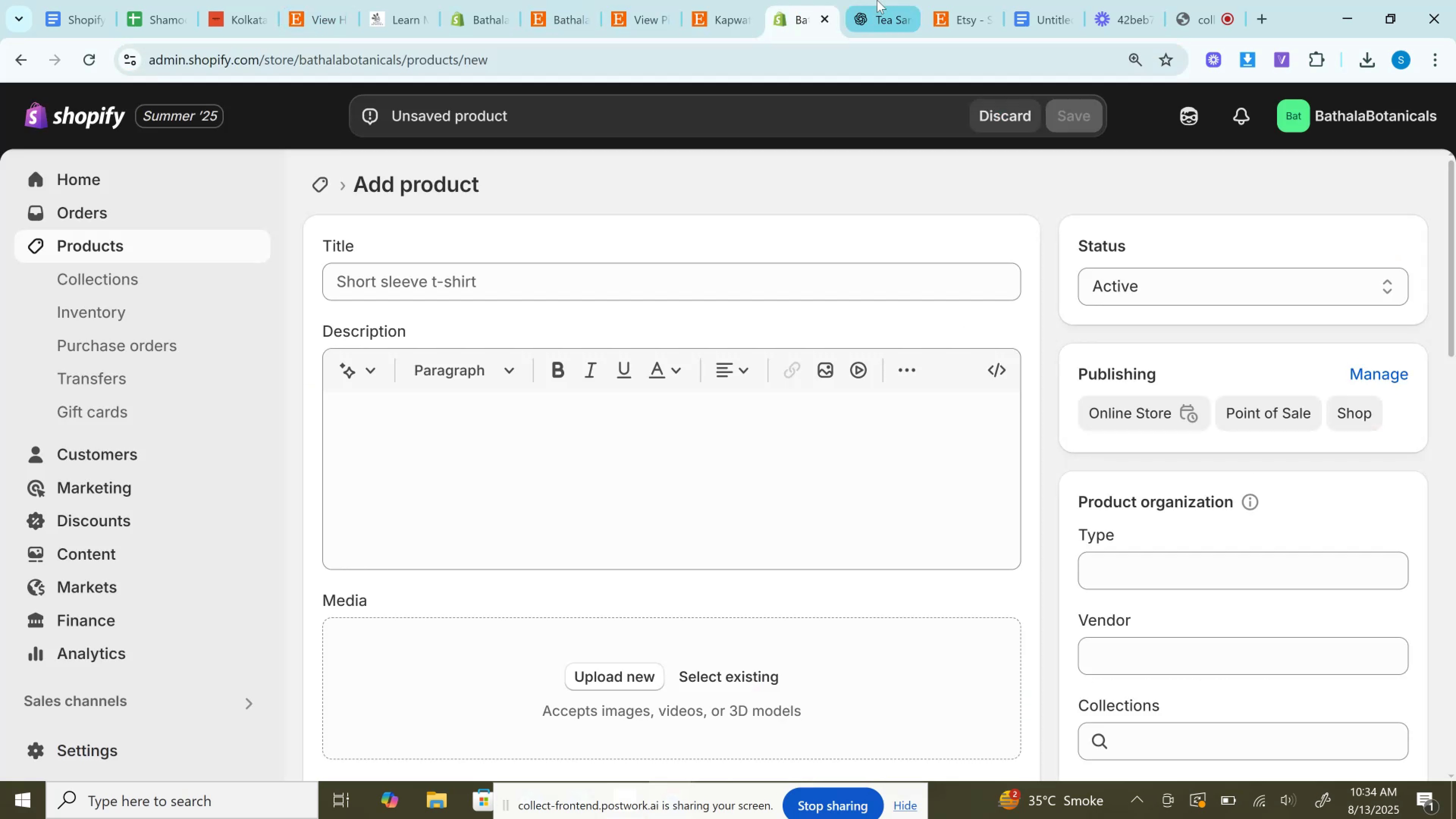 
left_click([877, 0])
 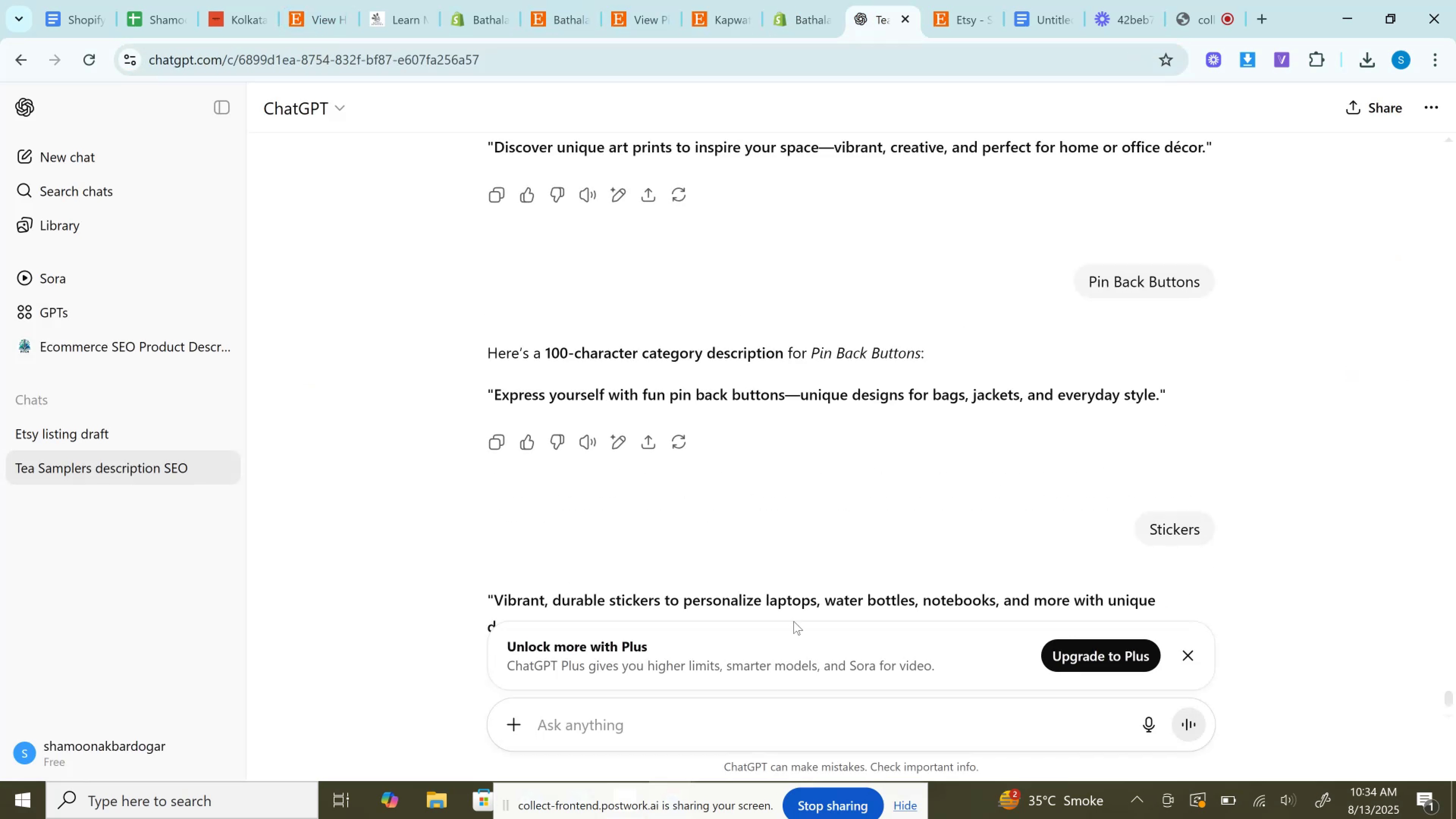 
left_click([784, 736])
 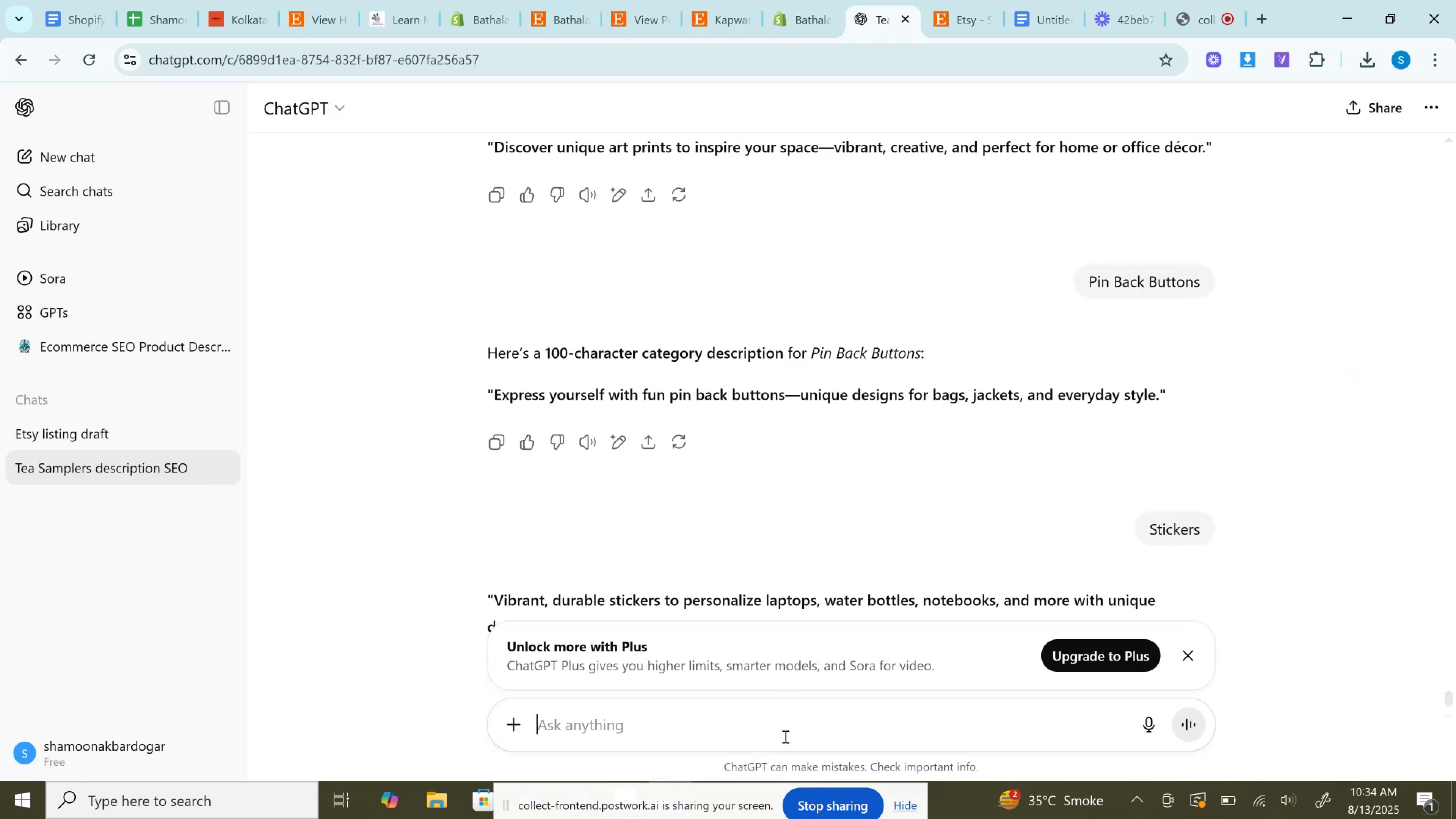 
key(Control+V)
 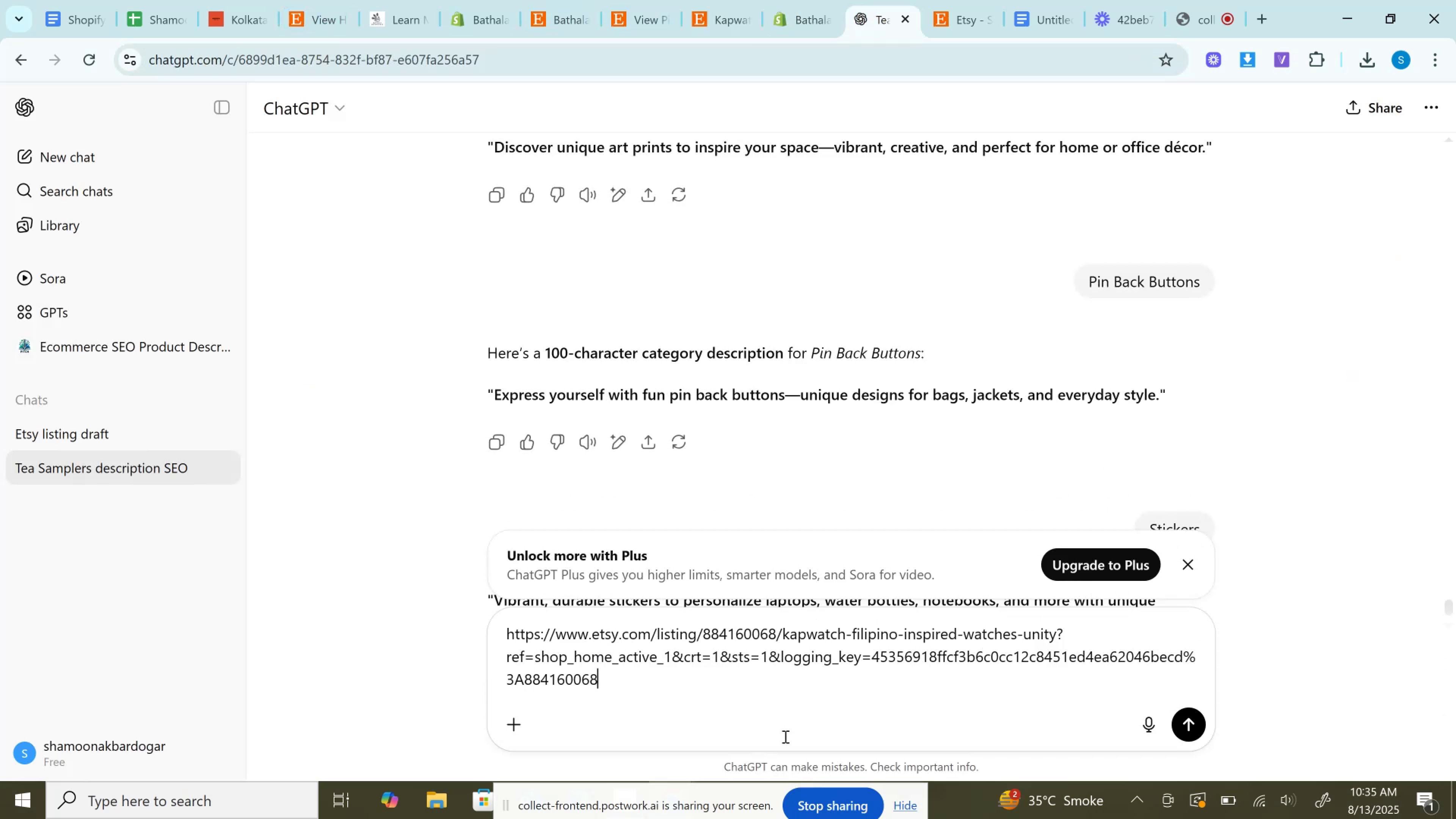 
key(Enter)
 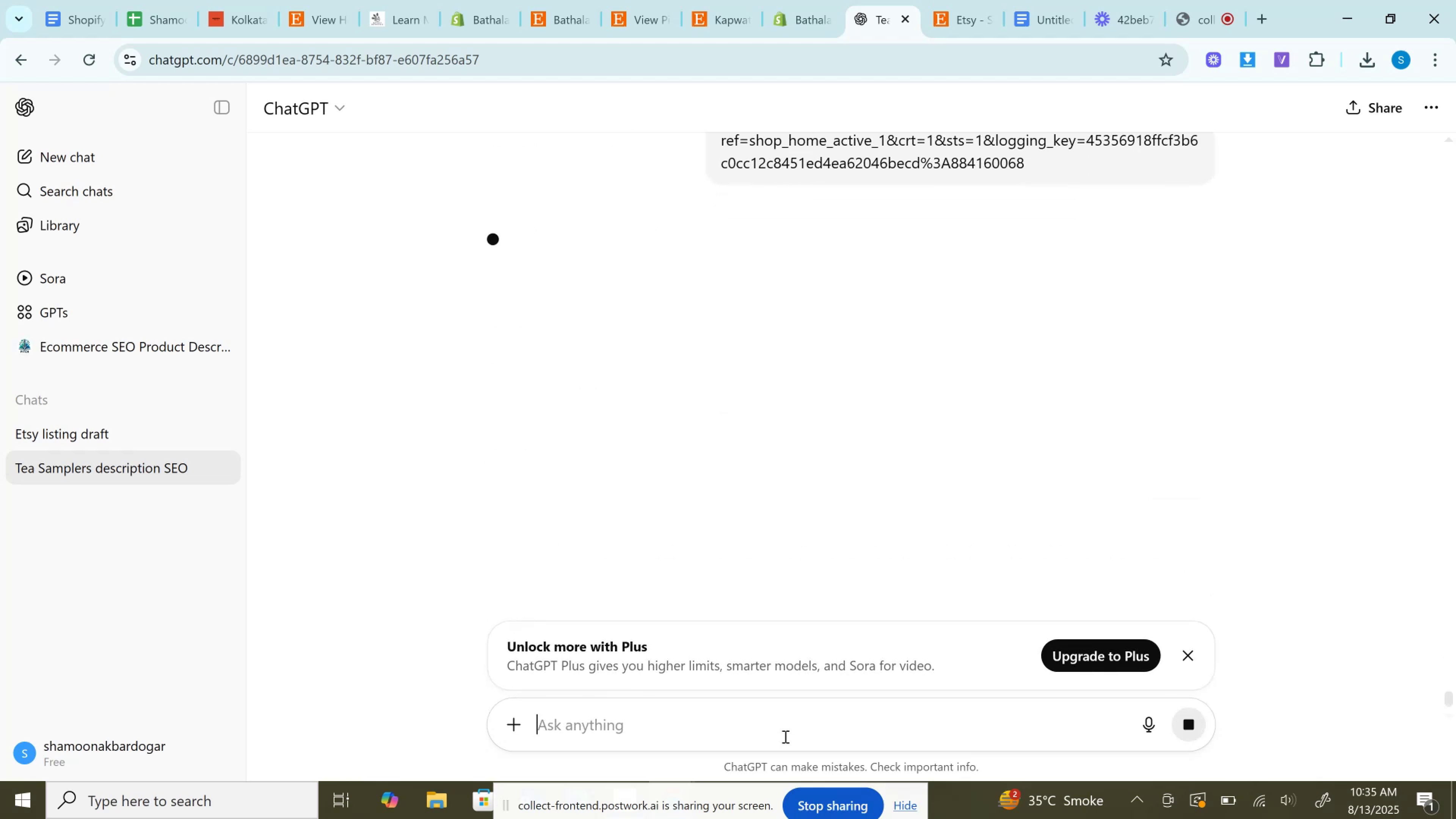 
wait(5.51)
 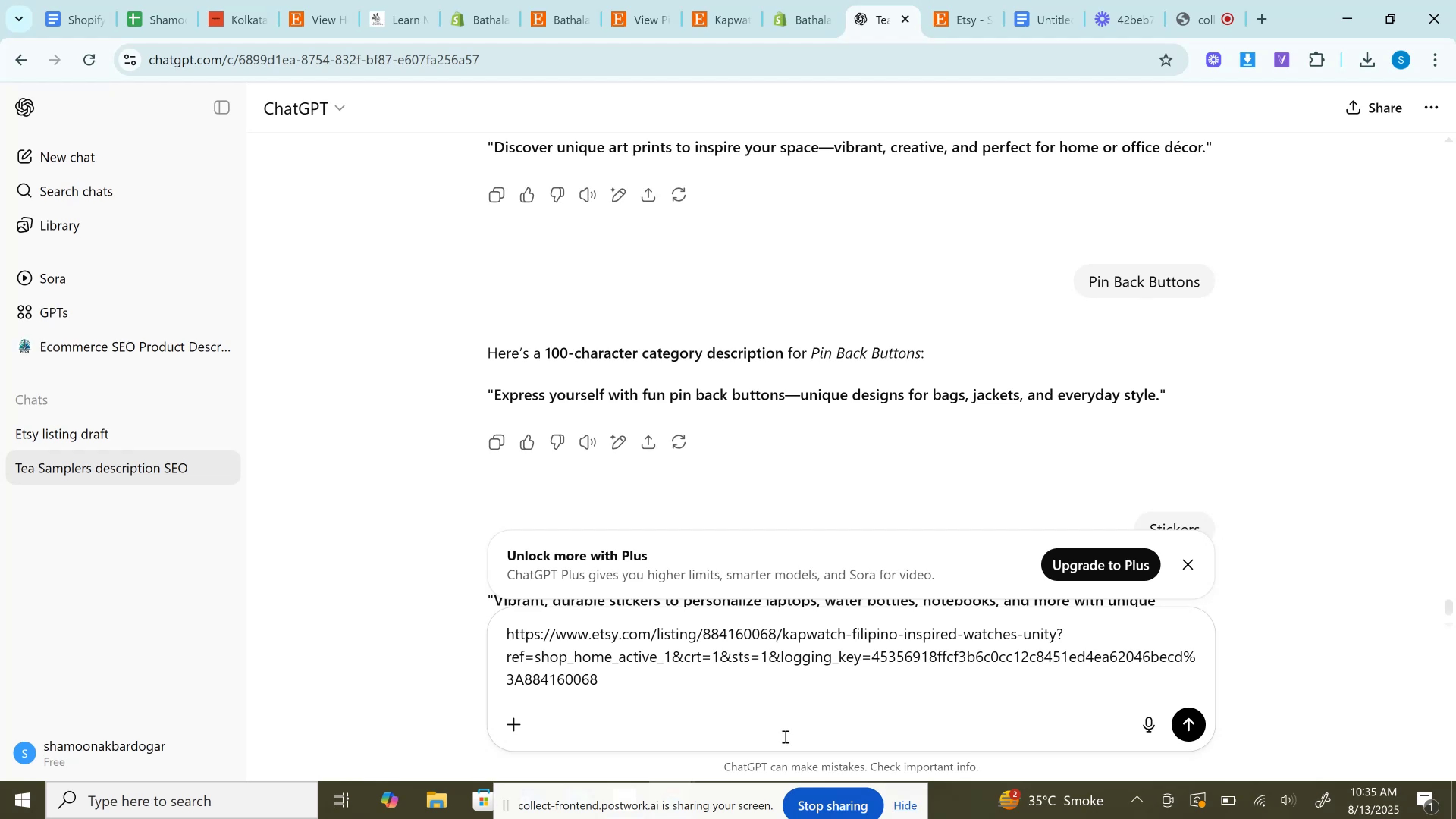 
left_click([796, 0])
 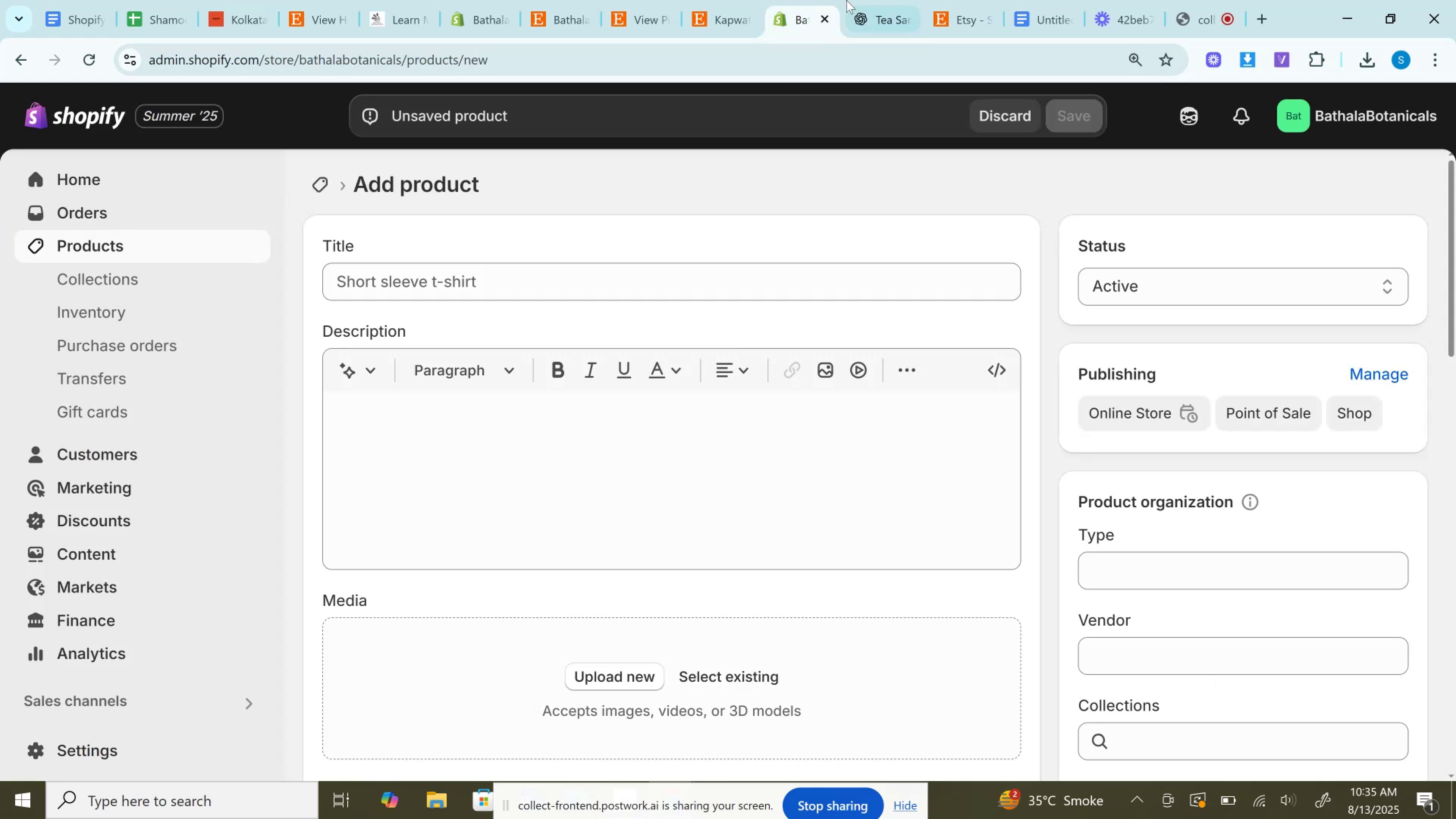 
left_click([846, 0])
 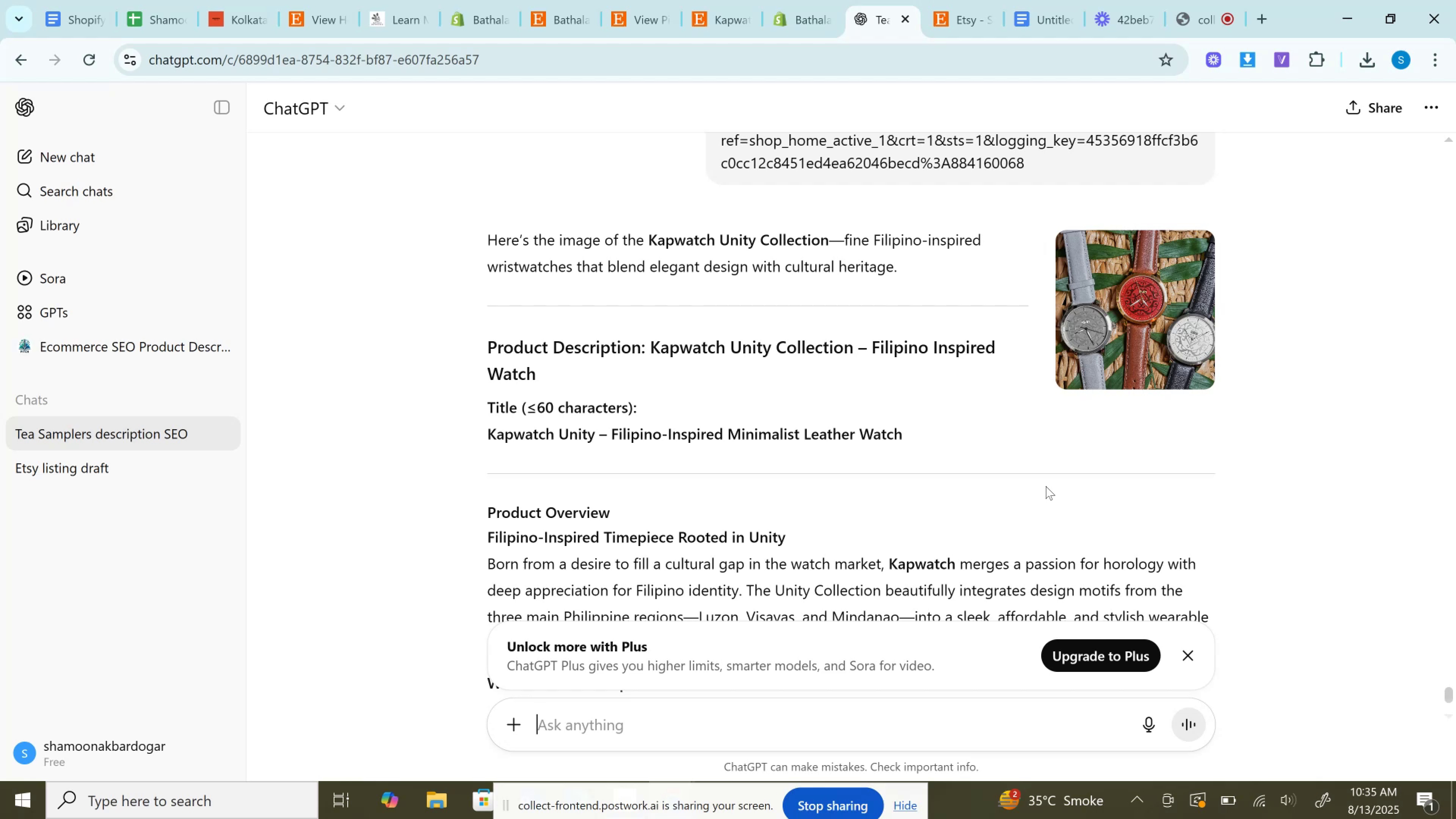 
wait(19.69)
 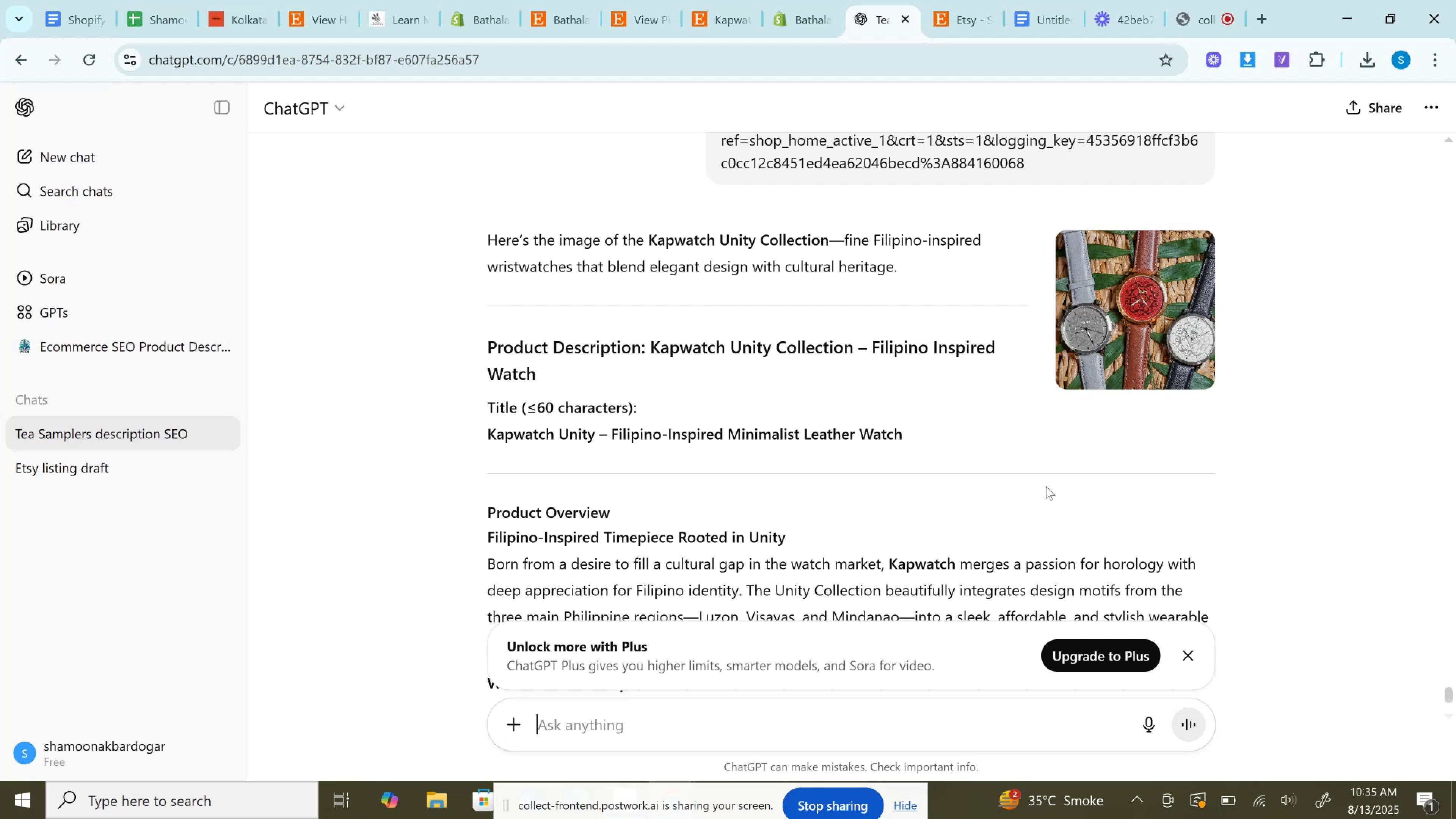 
scroll: coordinate [491, 344], scroll_direction: down, amount: 1.0
 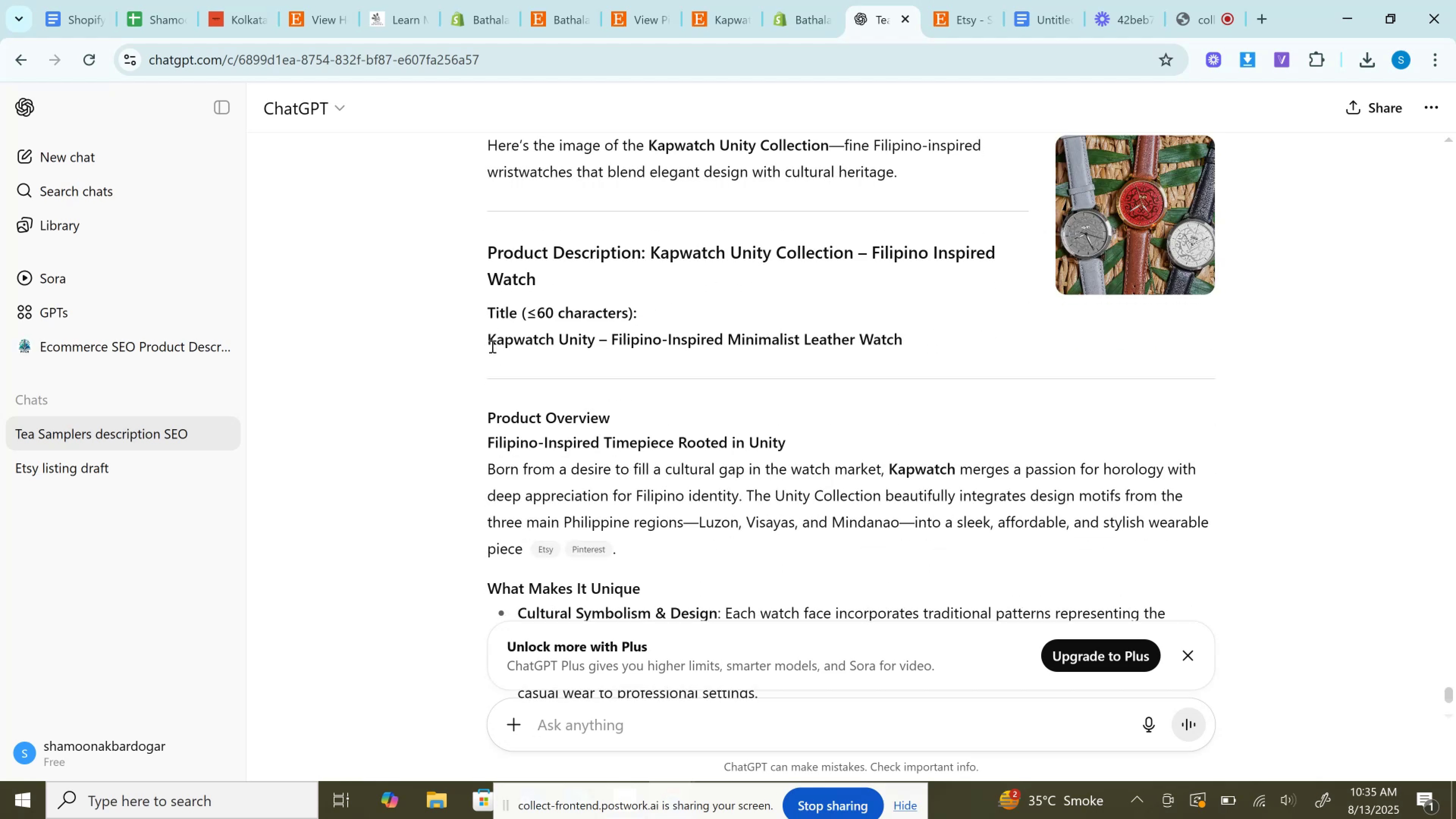 
left_click_drag(start_coordinate=[490, 343], to_coordinate=[941, 337])
 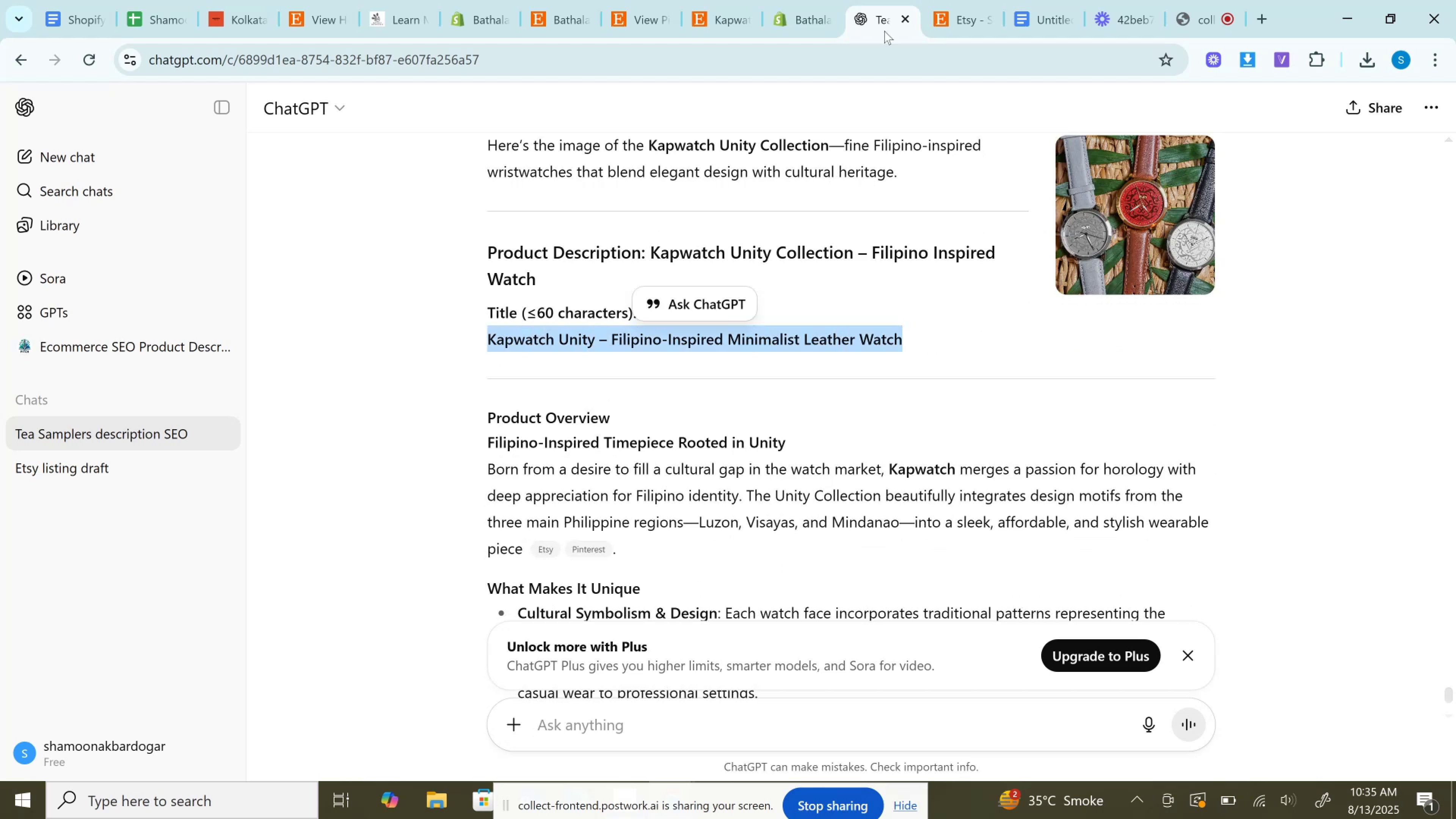 
key(Control+C)
 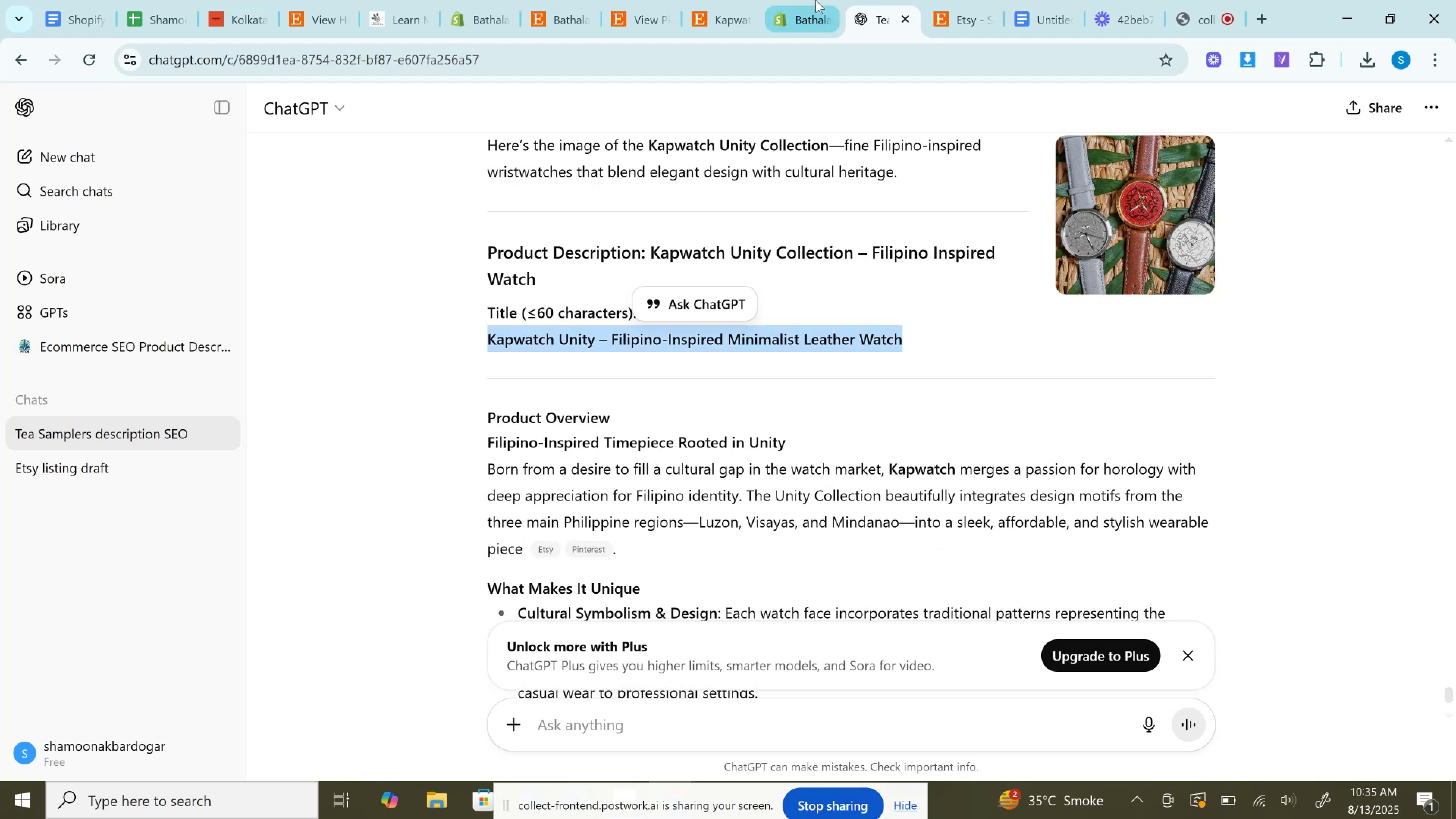 
left_click([815, 0])
 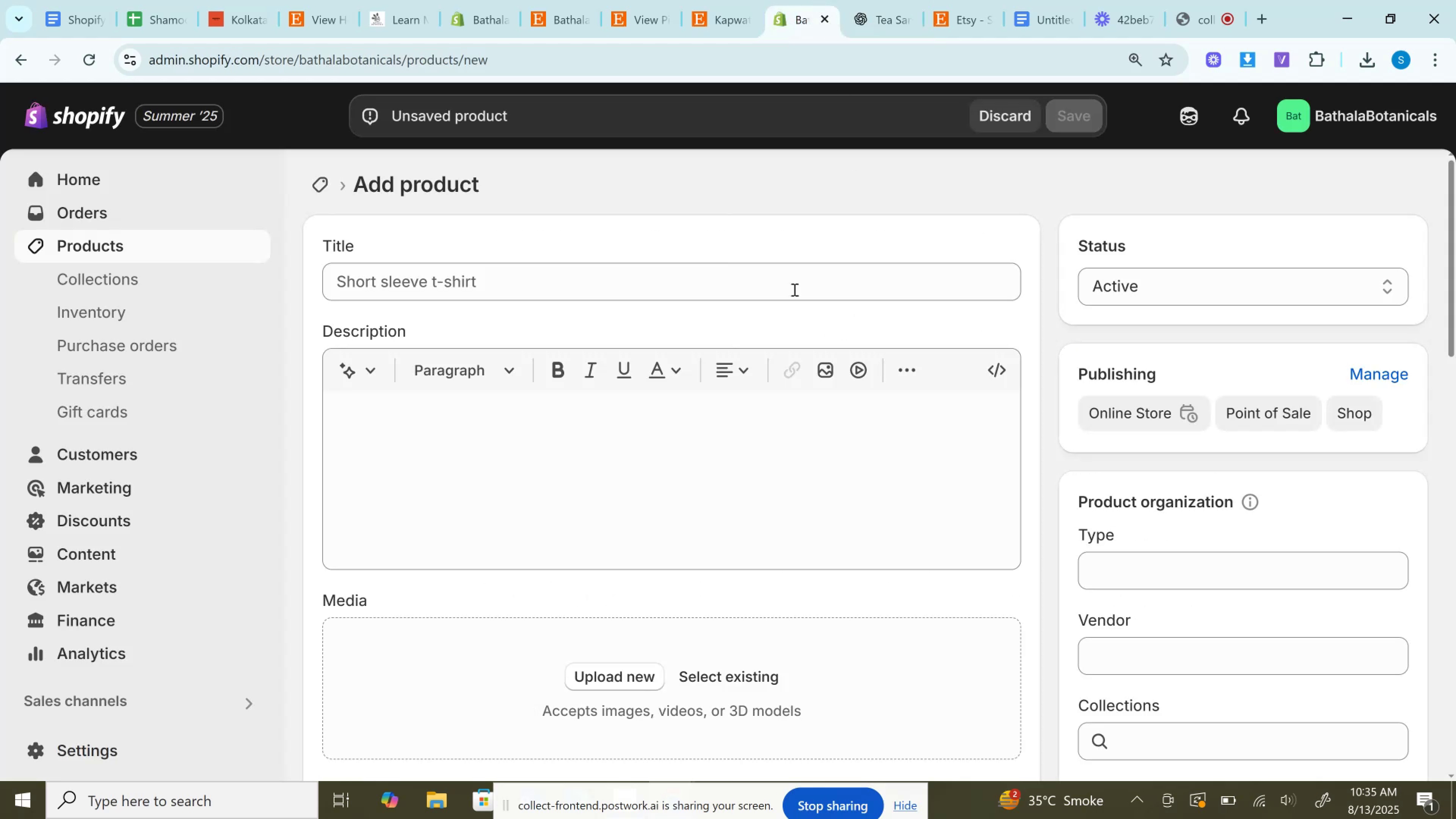 
left_click([791, 285])
 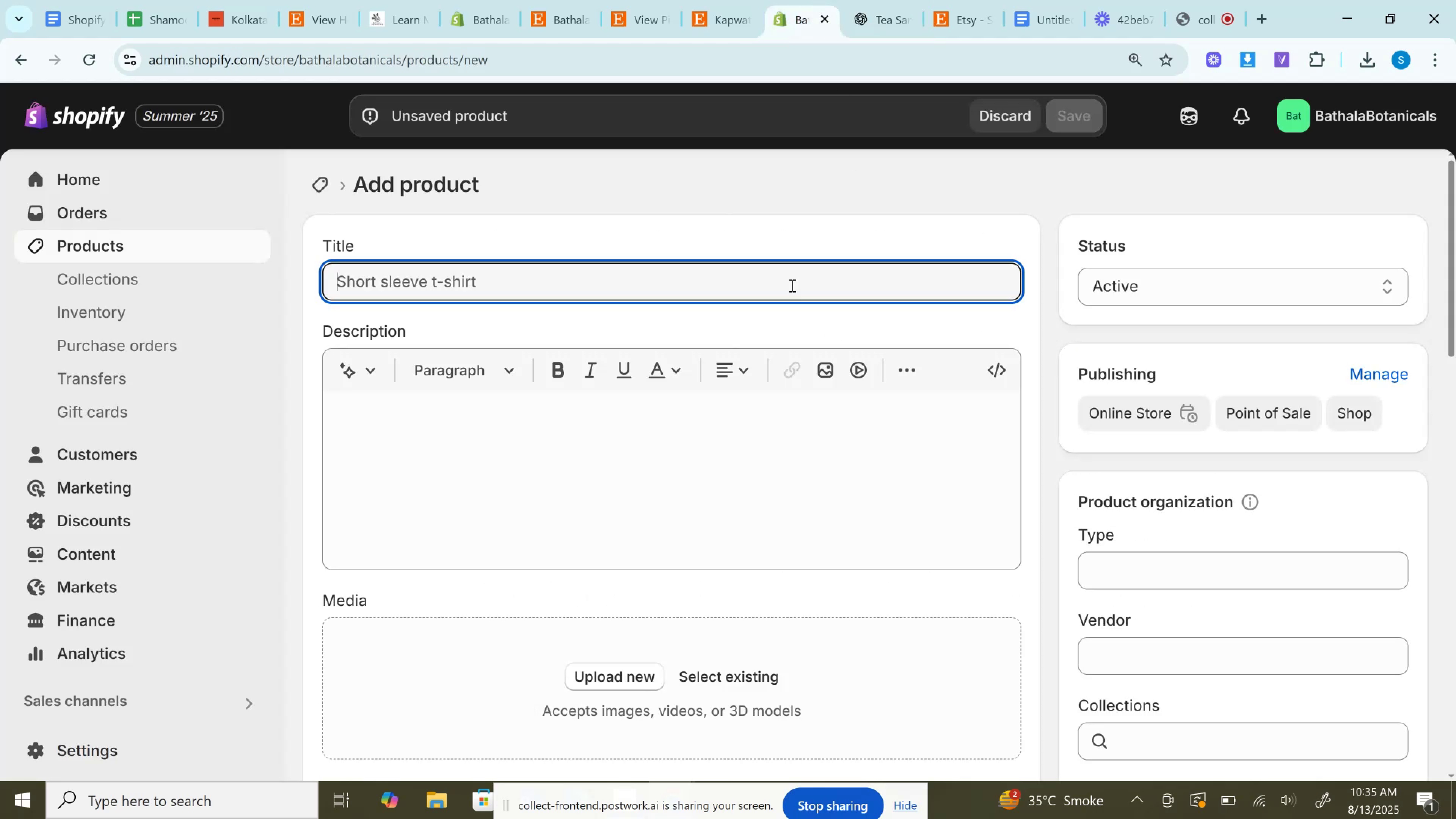 
key(Control+V)
 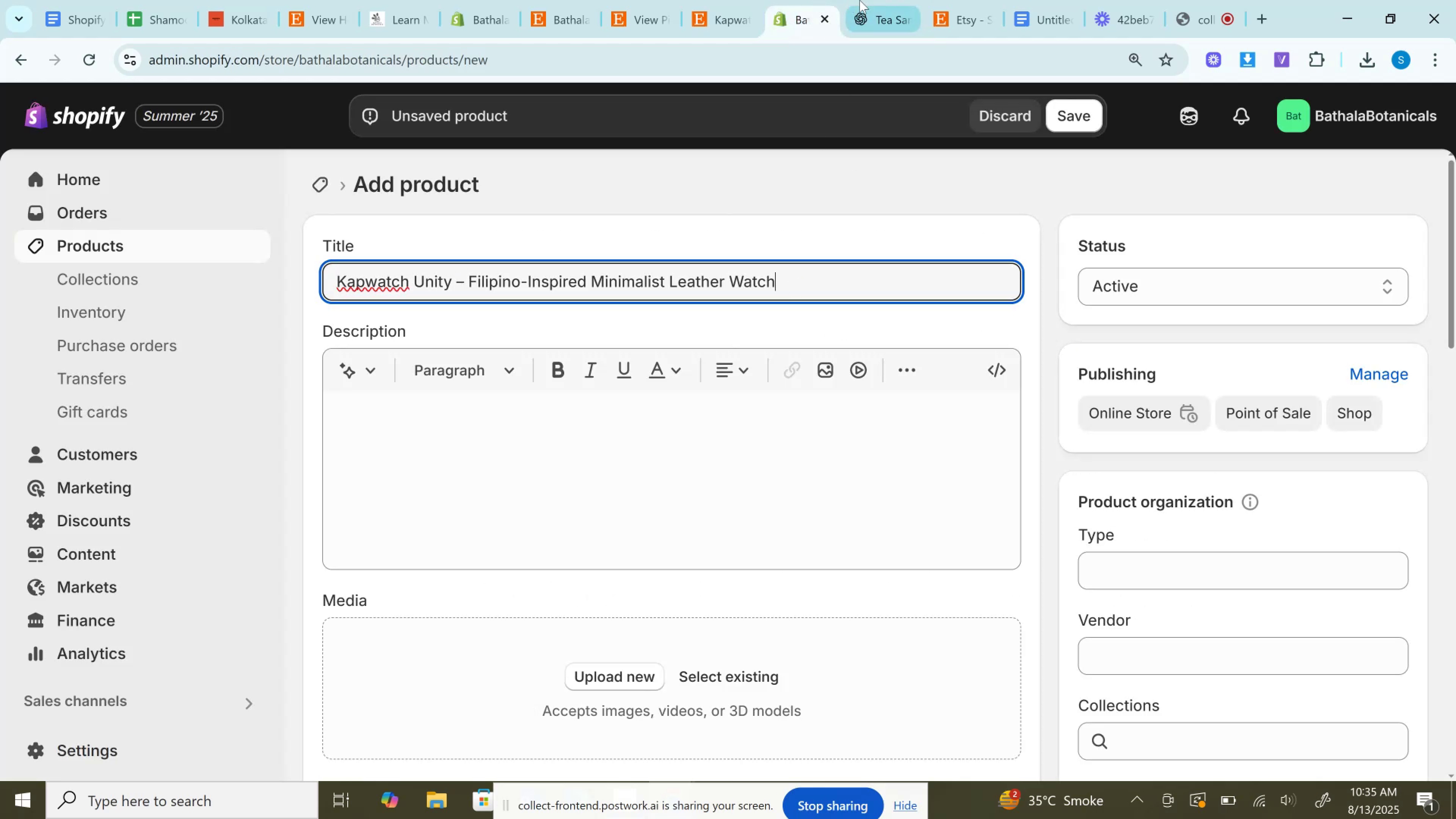 
left_click([870, 0])
 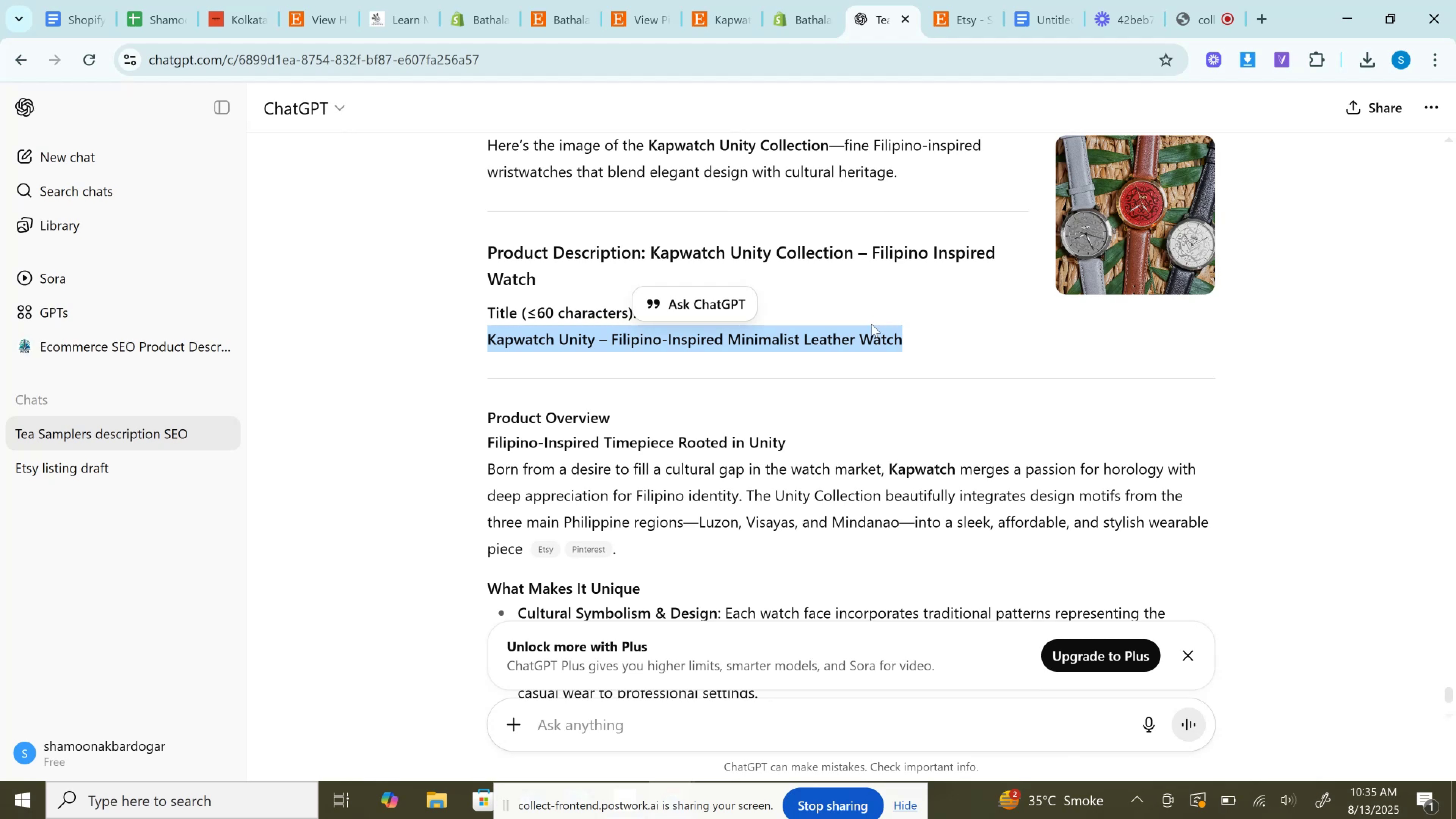 
scroll: coordinate [872, 325], scroll_direction: down, amount: 2.0
 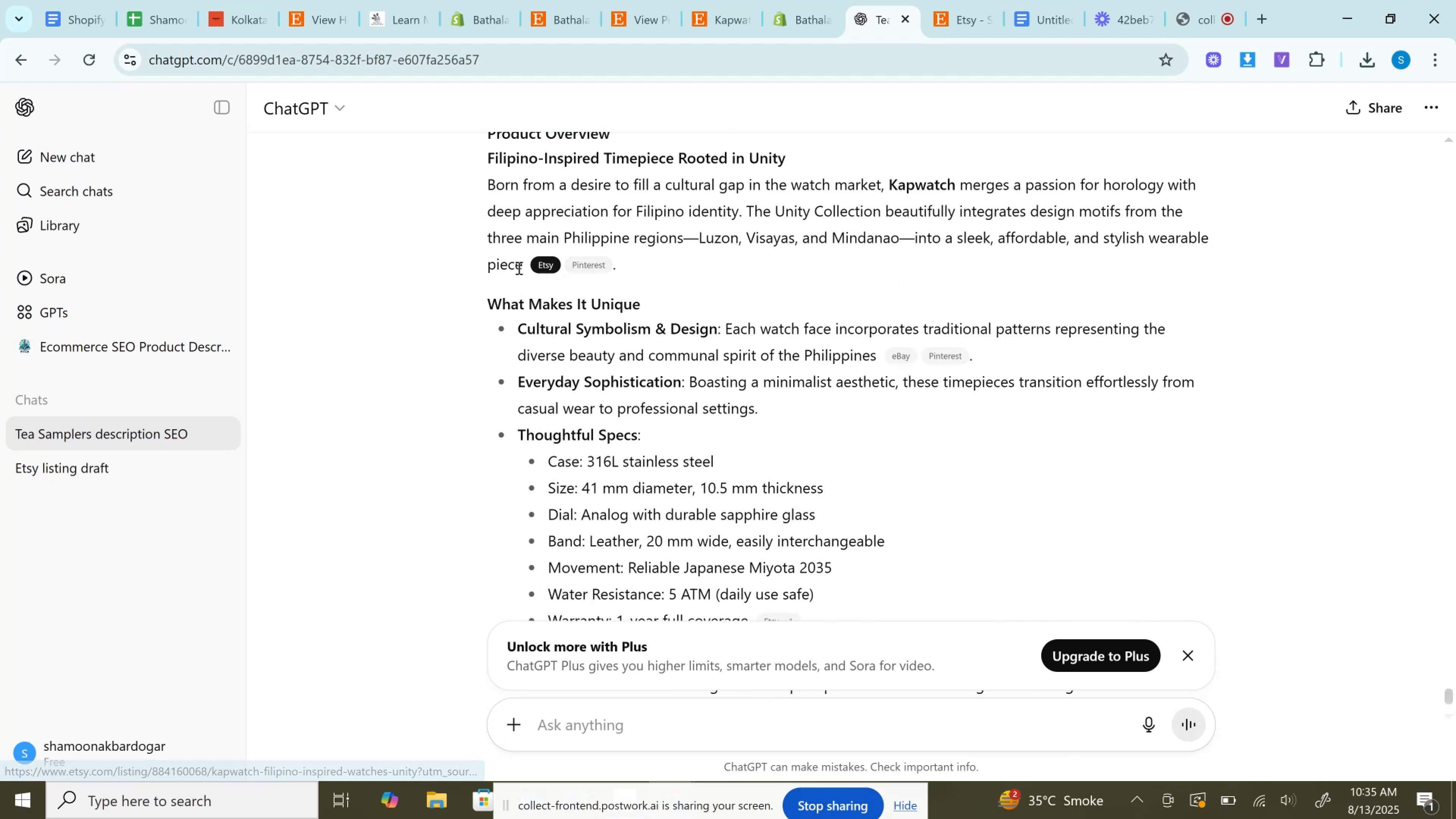 
mouse_move([536, 263])
 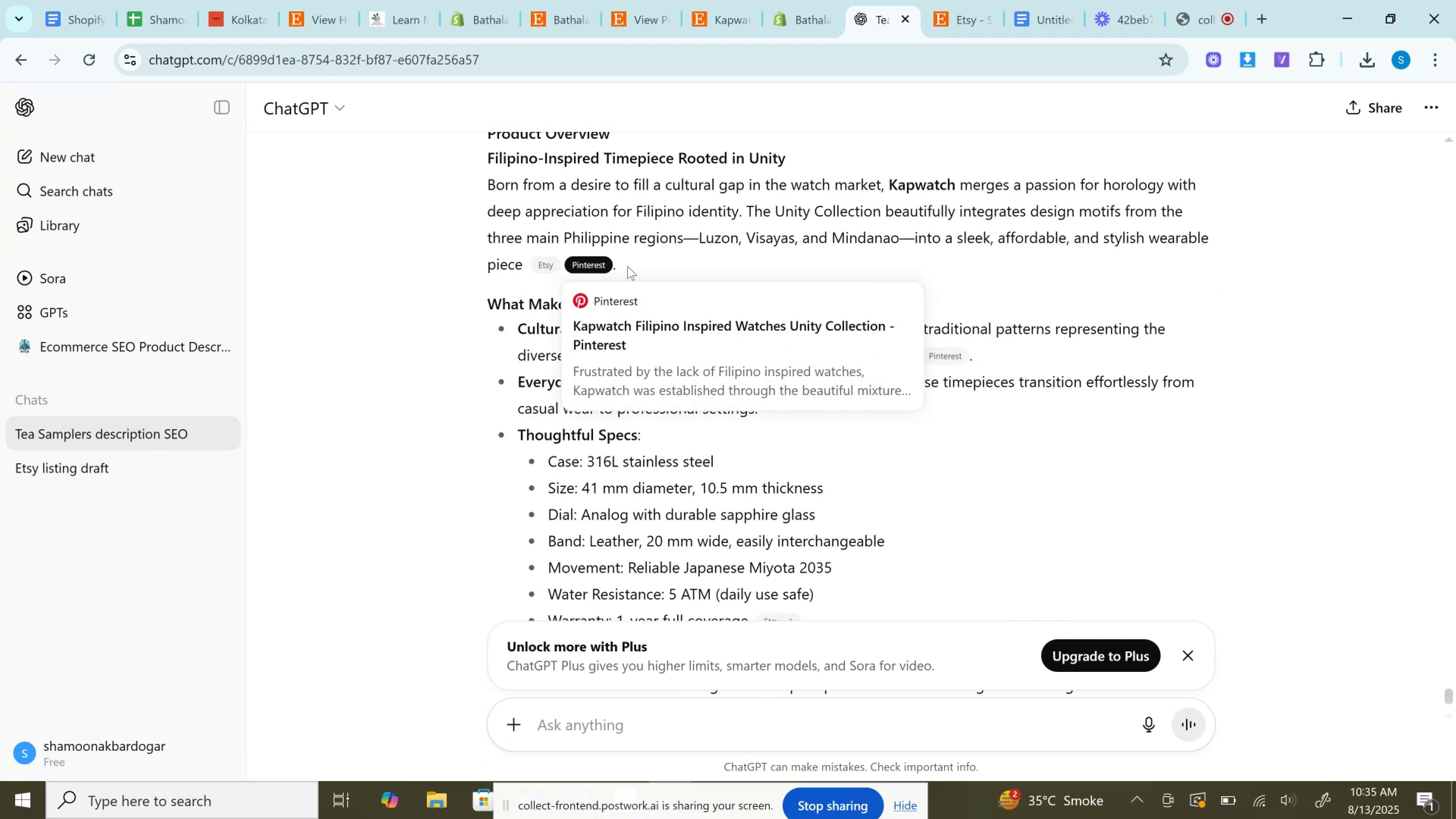 
scroll: coordinate [726, 664], scroll_direction: down, amount: 5.0
 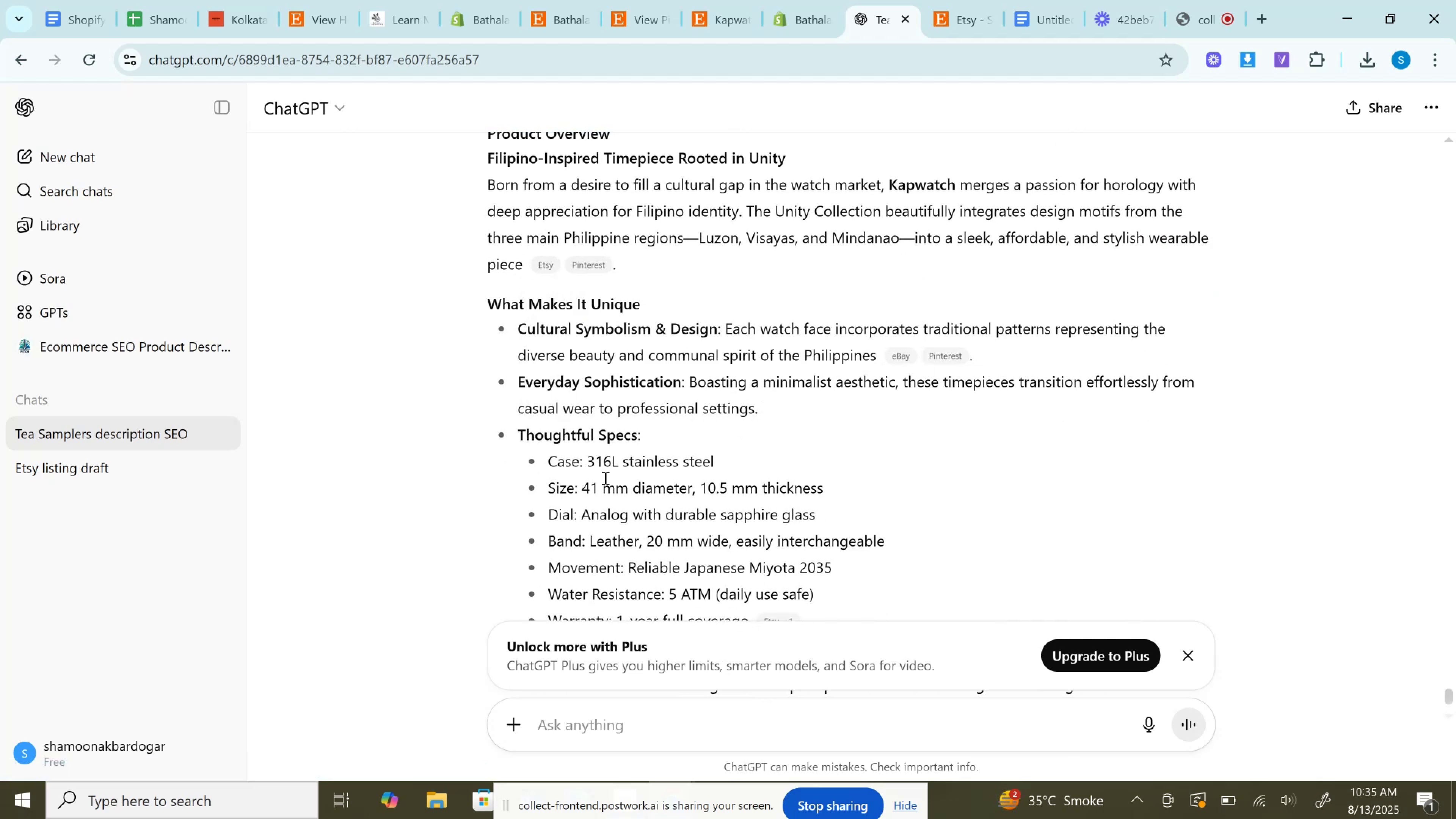 
scroll: coordinate [602, 475], scroll_direction: up, amount: 1.0
 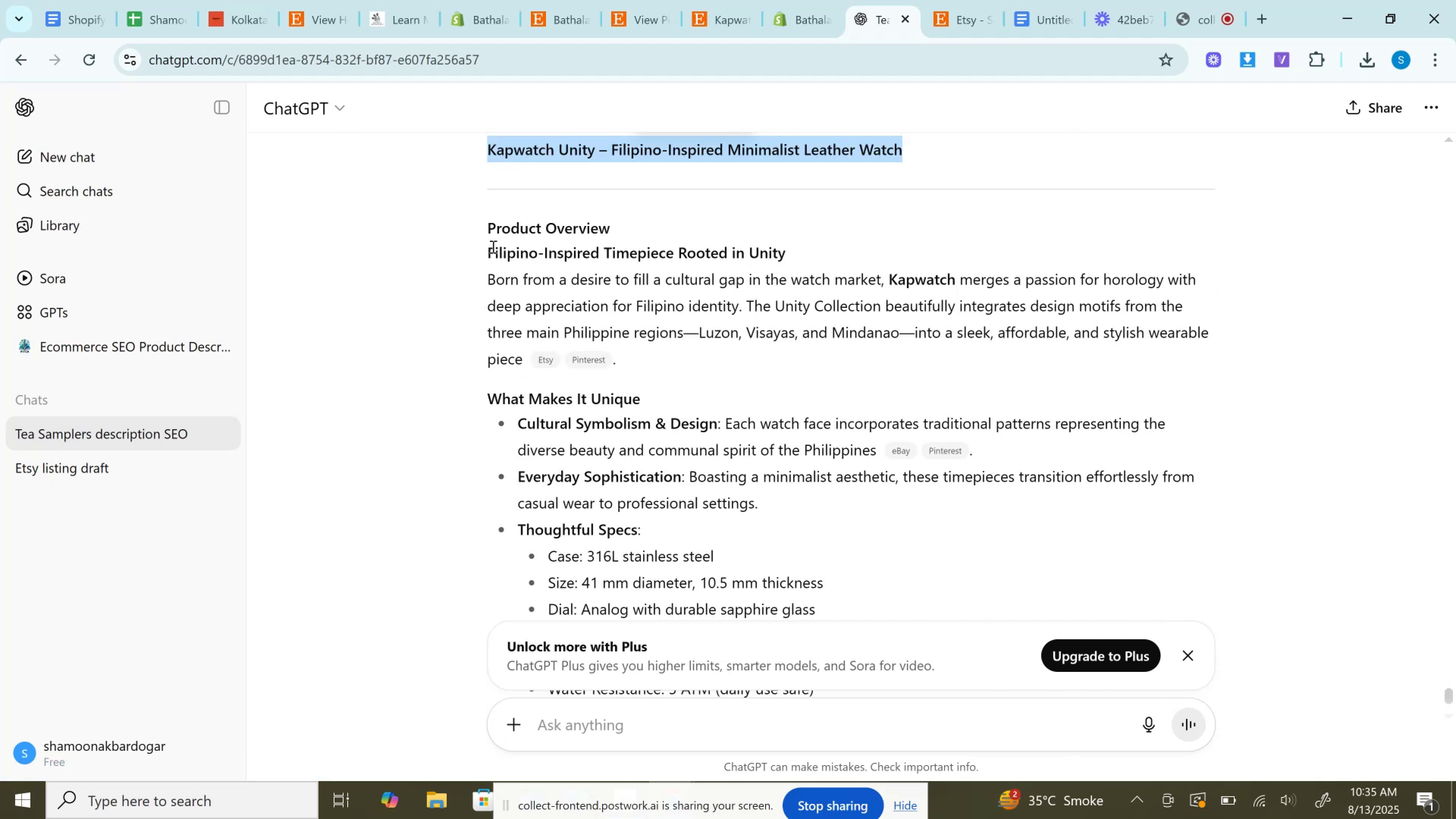 
left_click_drag(start_coordinate=[492, 247], to_coordinate=[515, 346])
 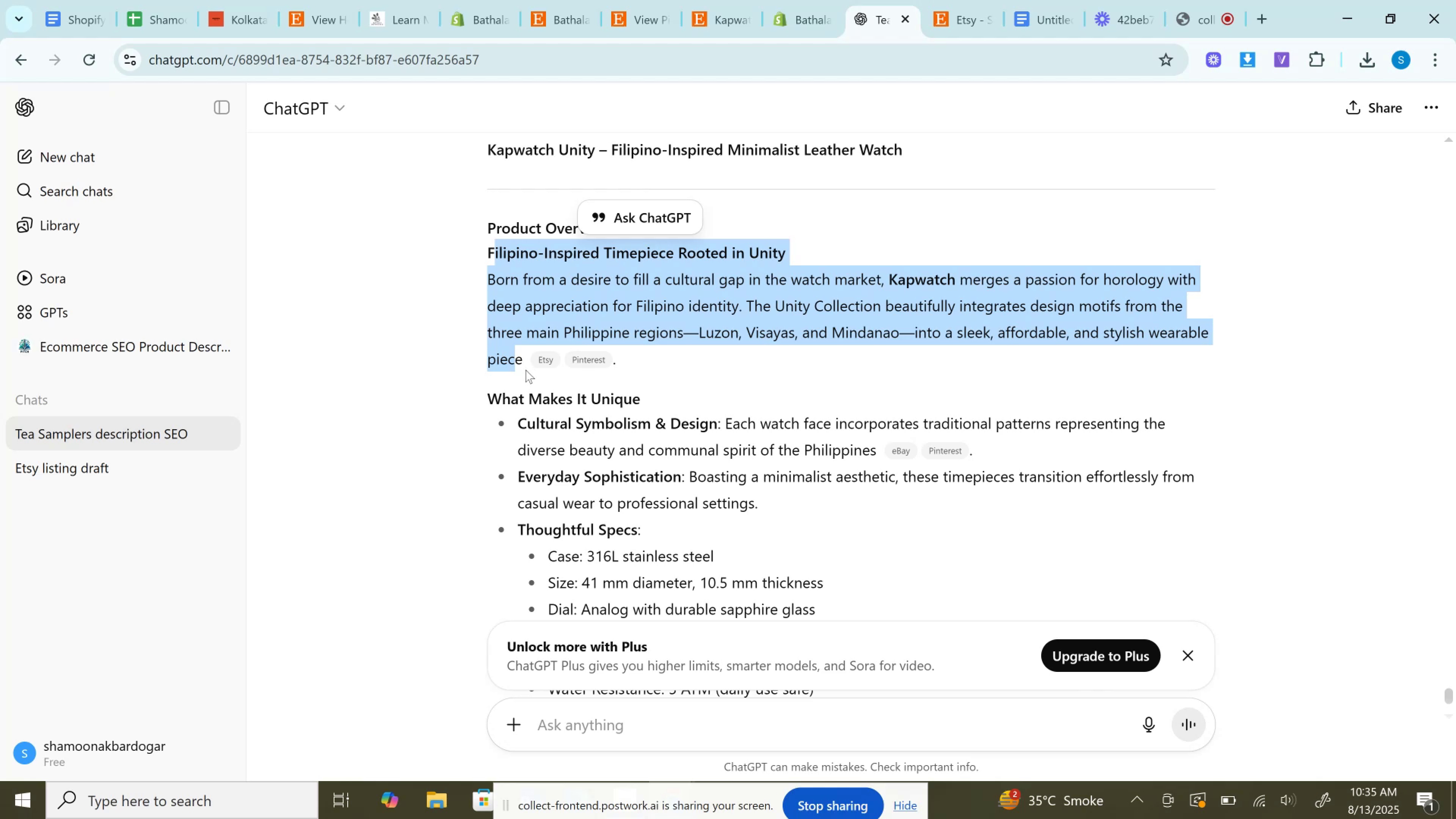 
left_click([526, 370])
 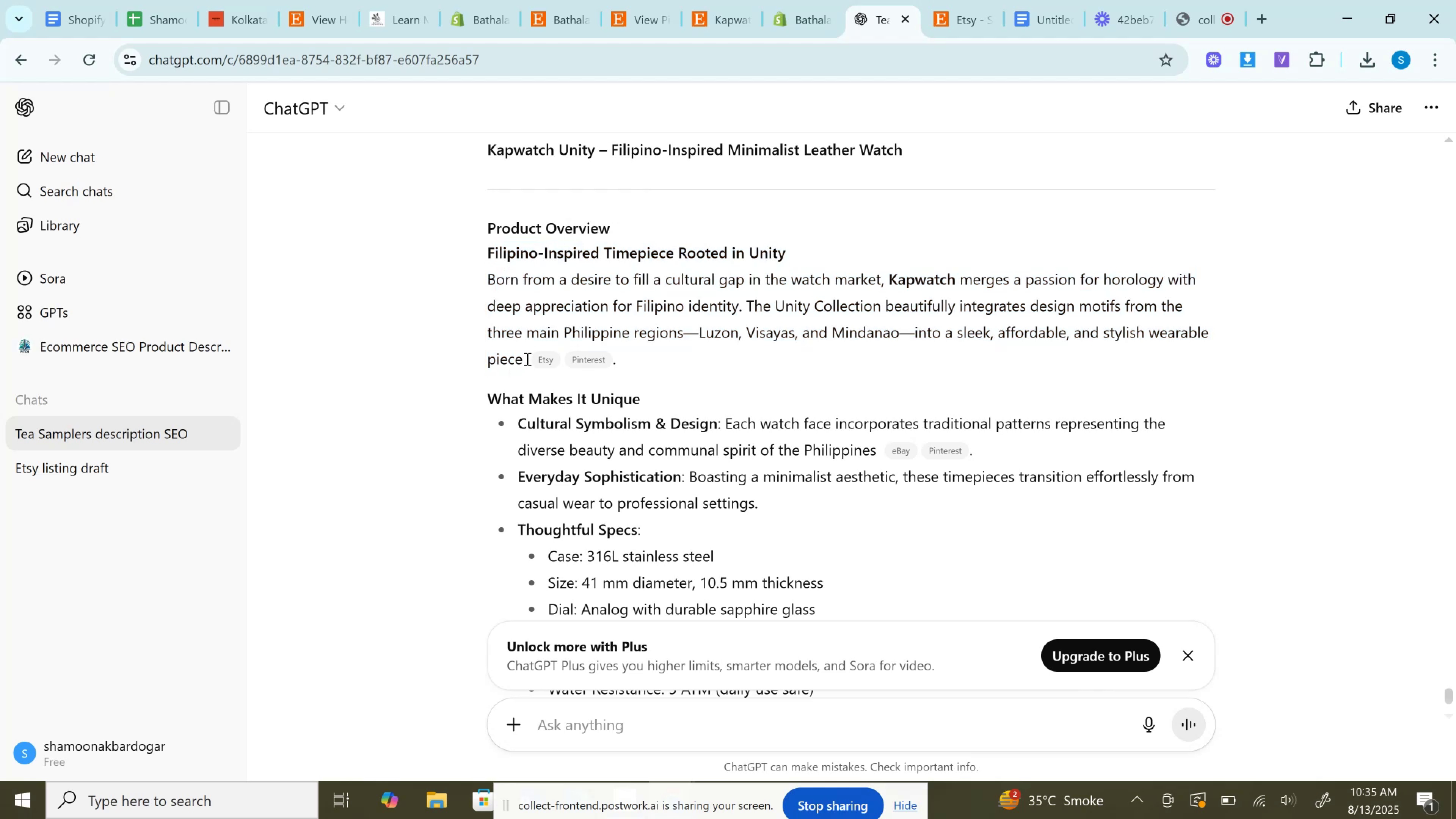 
left_click_drag(start_coordinate=[526, 359], to_coordinate=[464, 255])
 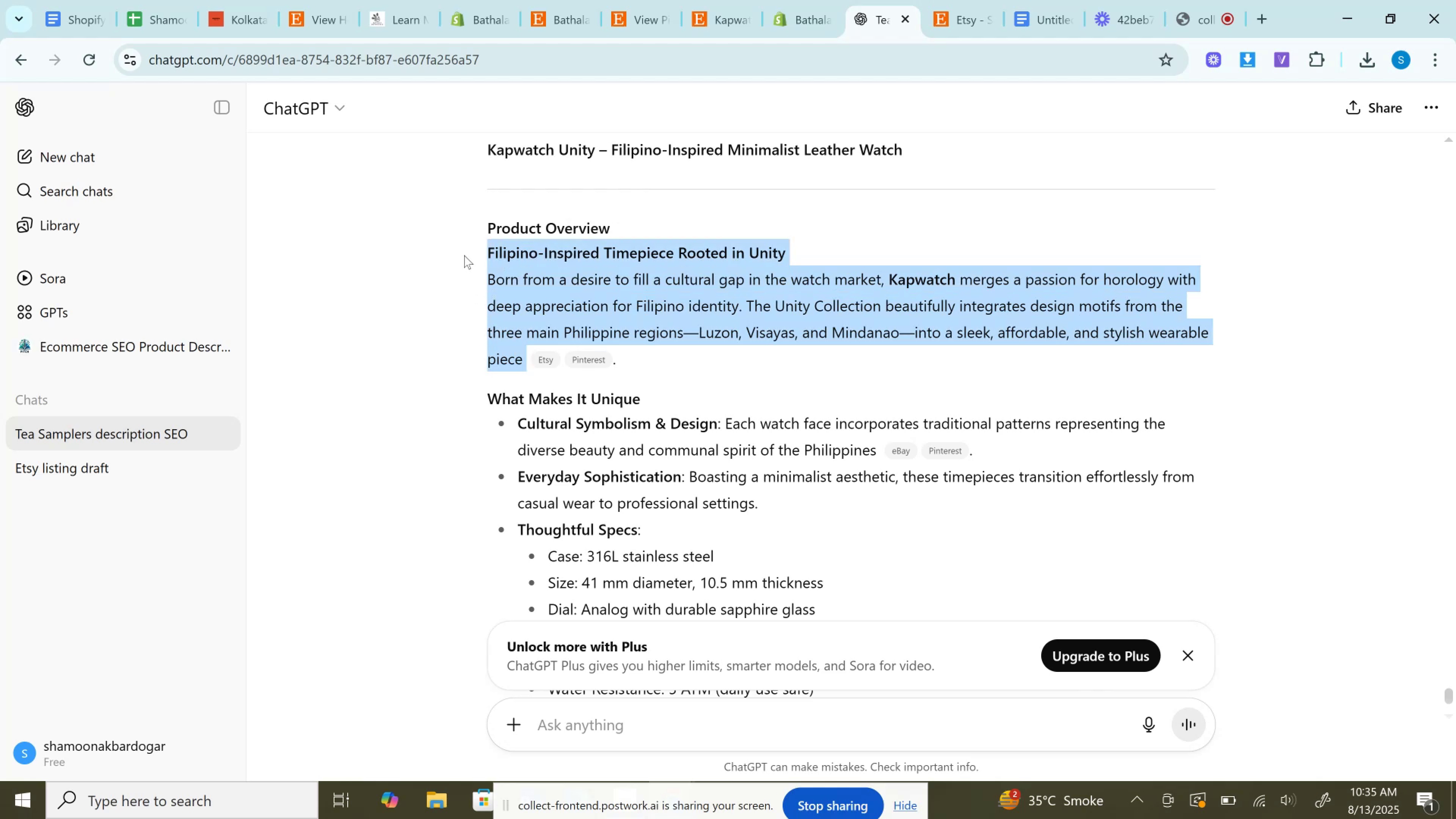 
key(Control+C)
 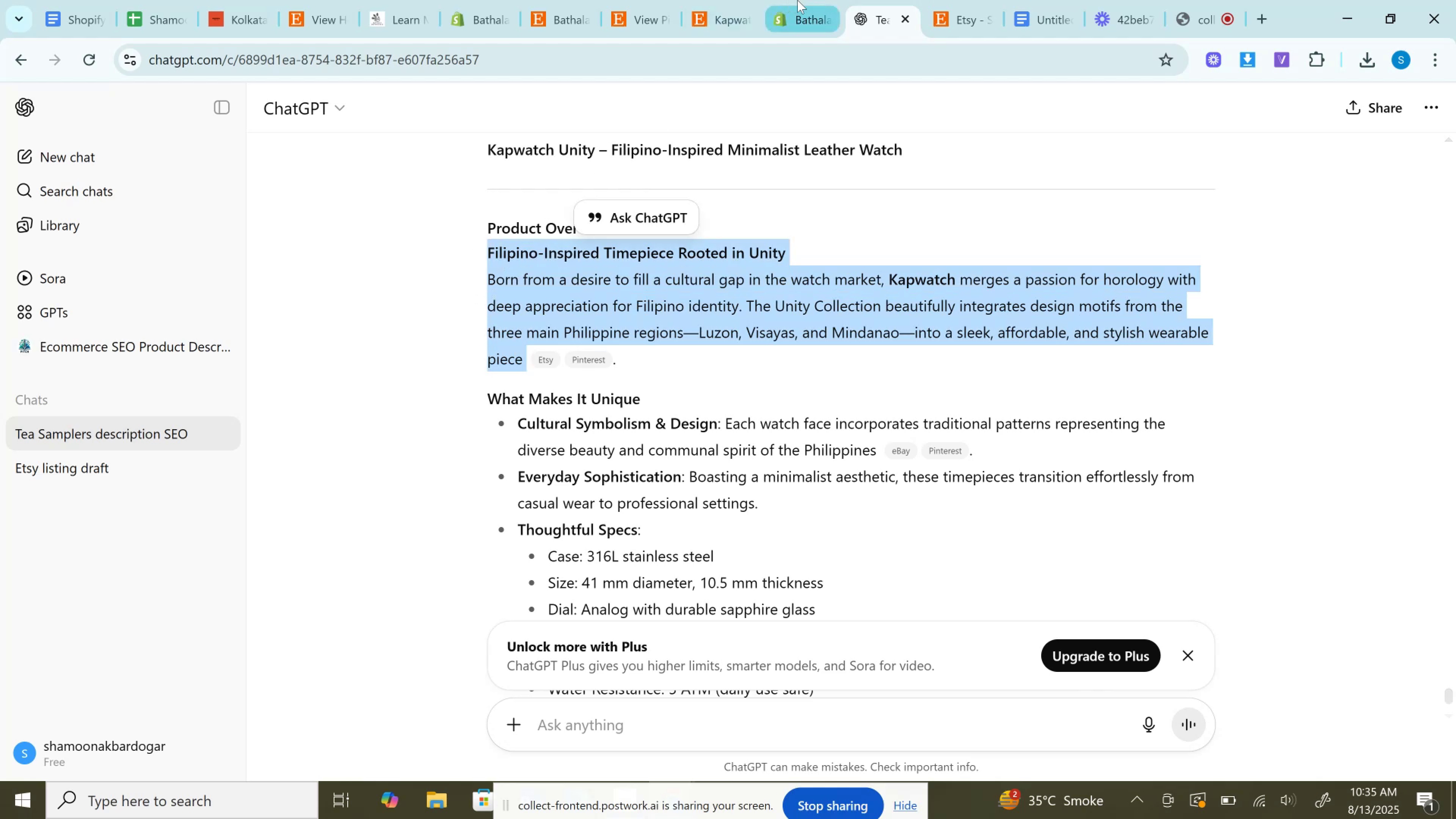 
left_click([799, 0])
 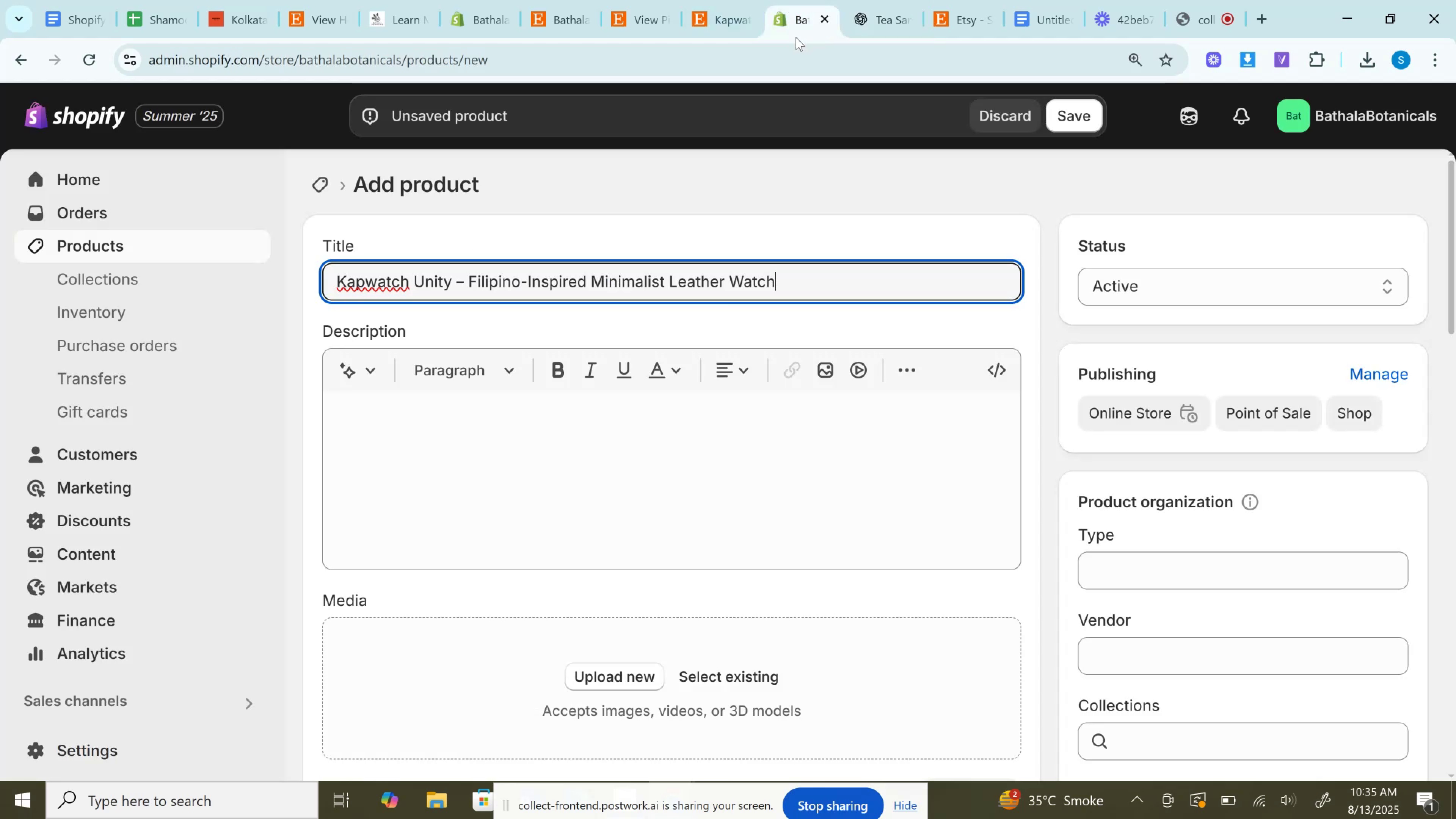 
wait(10.5)
 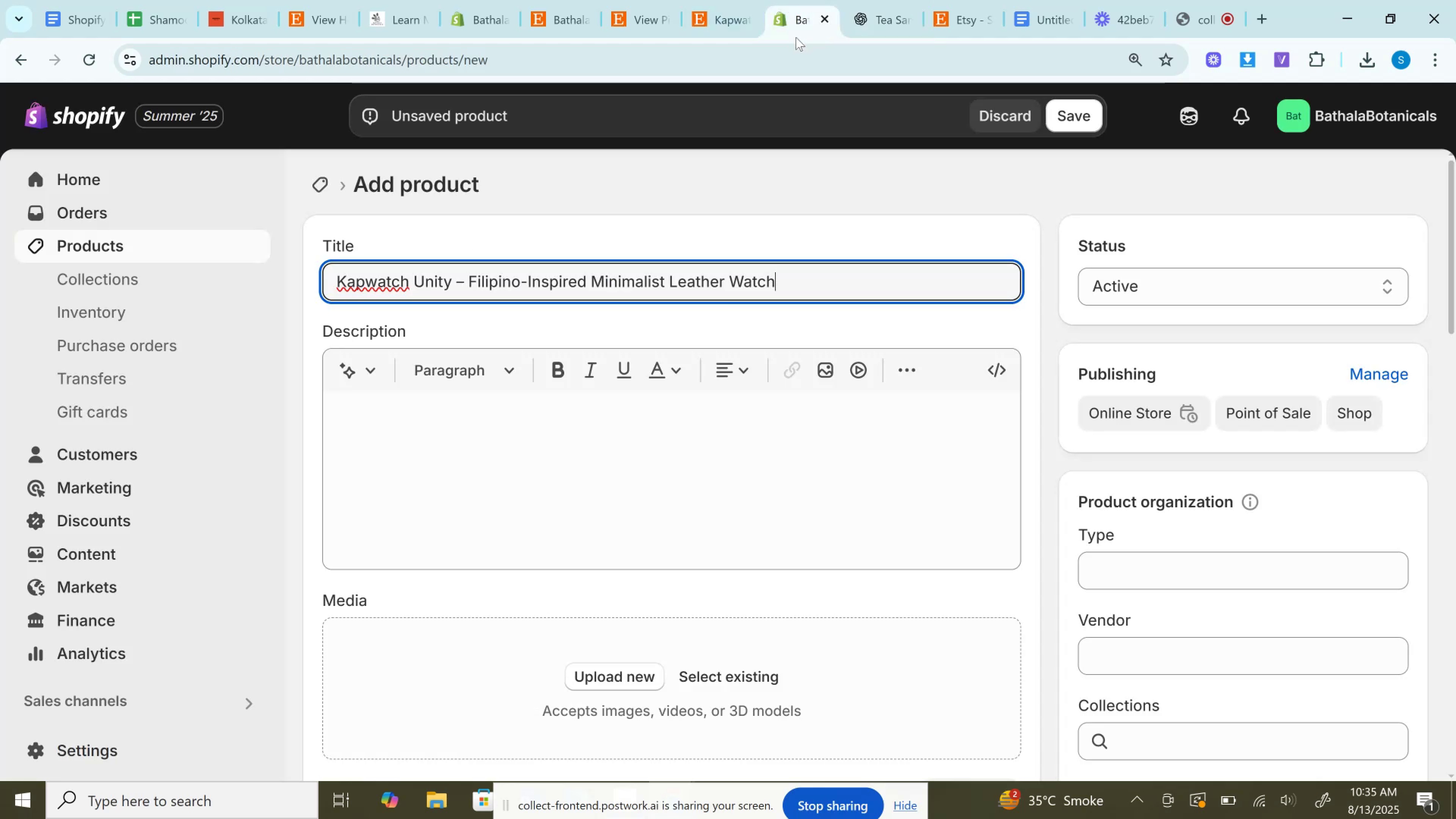 
left_click([1002, 367])
 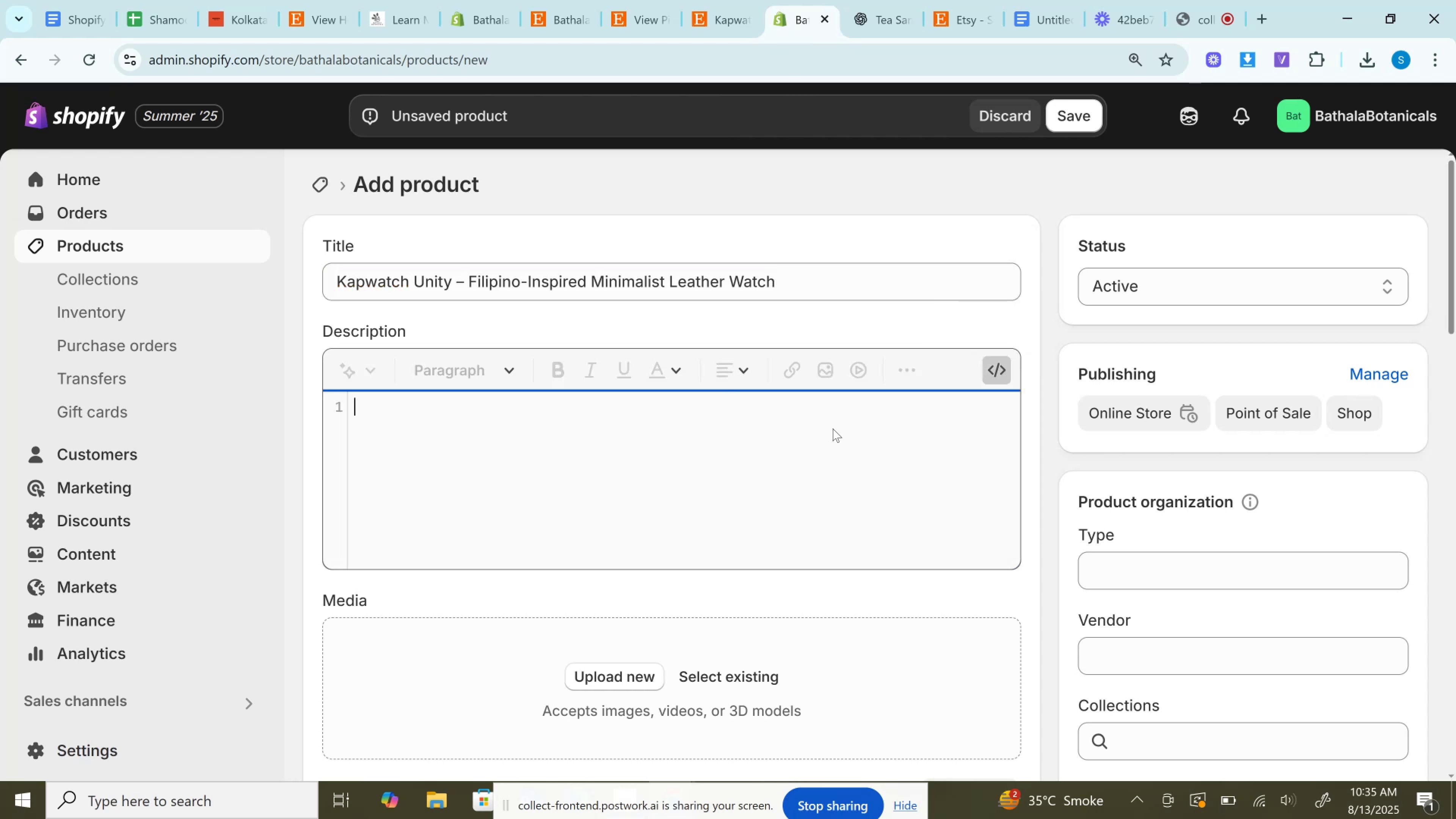 
double_click([833, 428])
 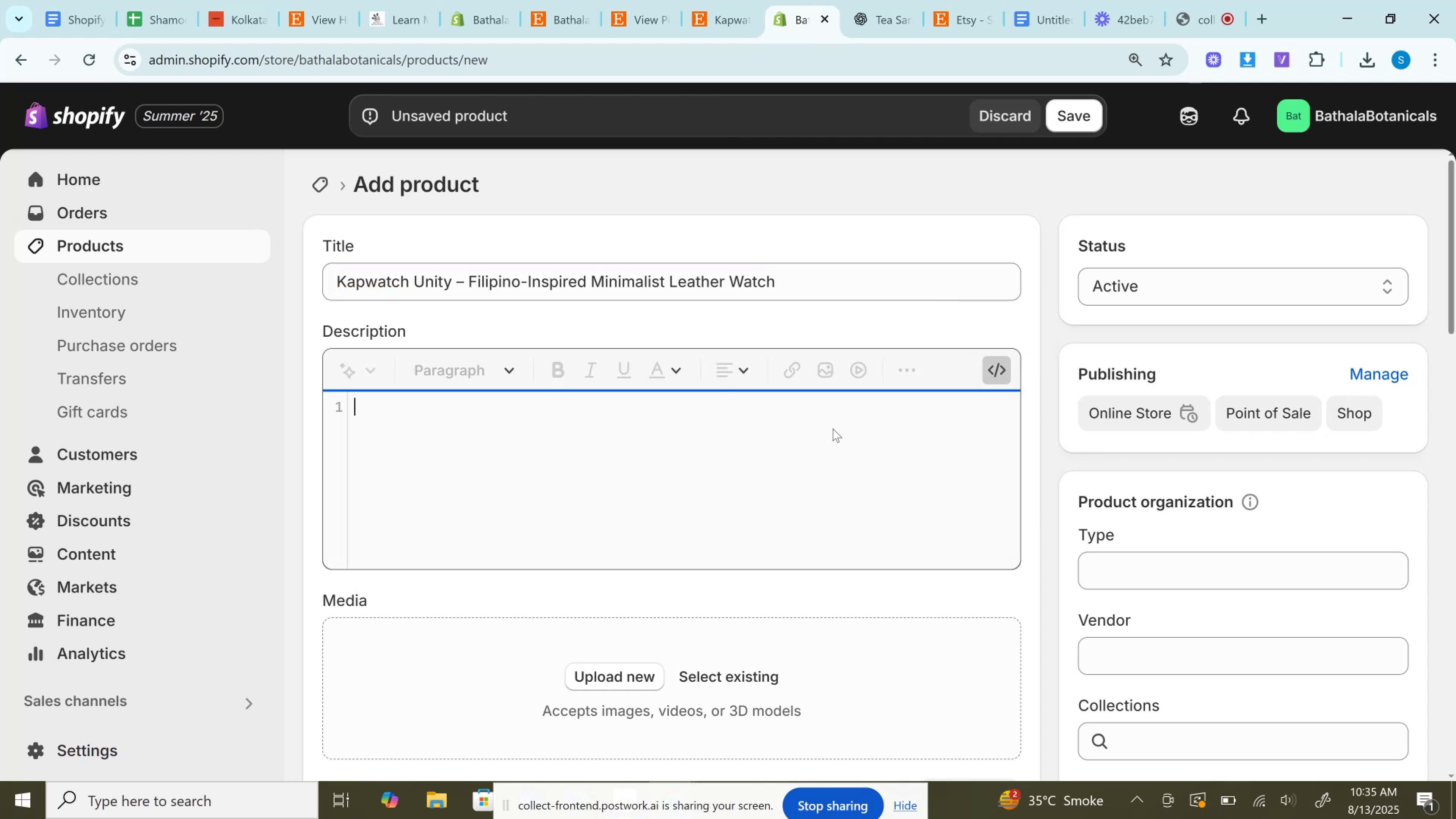 
key(Control+V)
 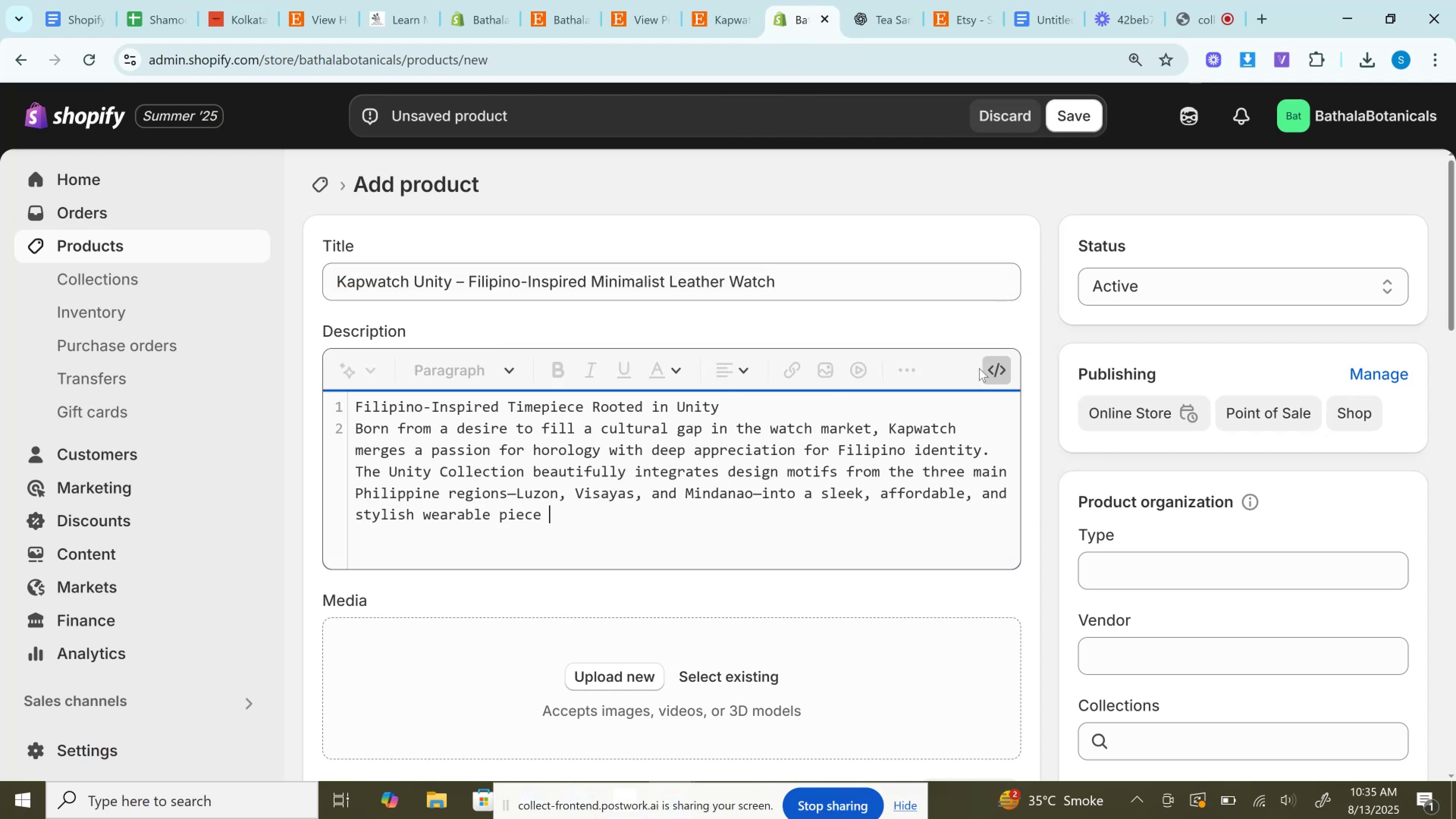 
left_click([991, 368])
 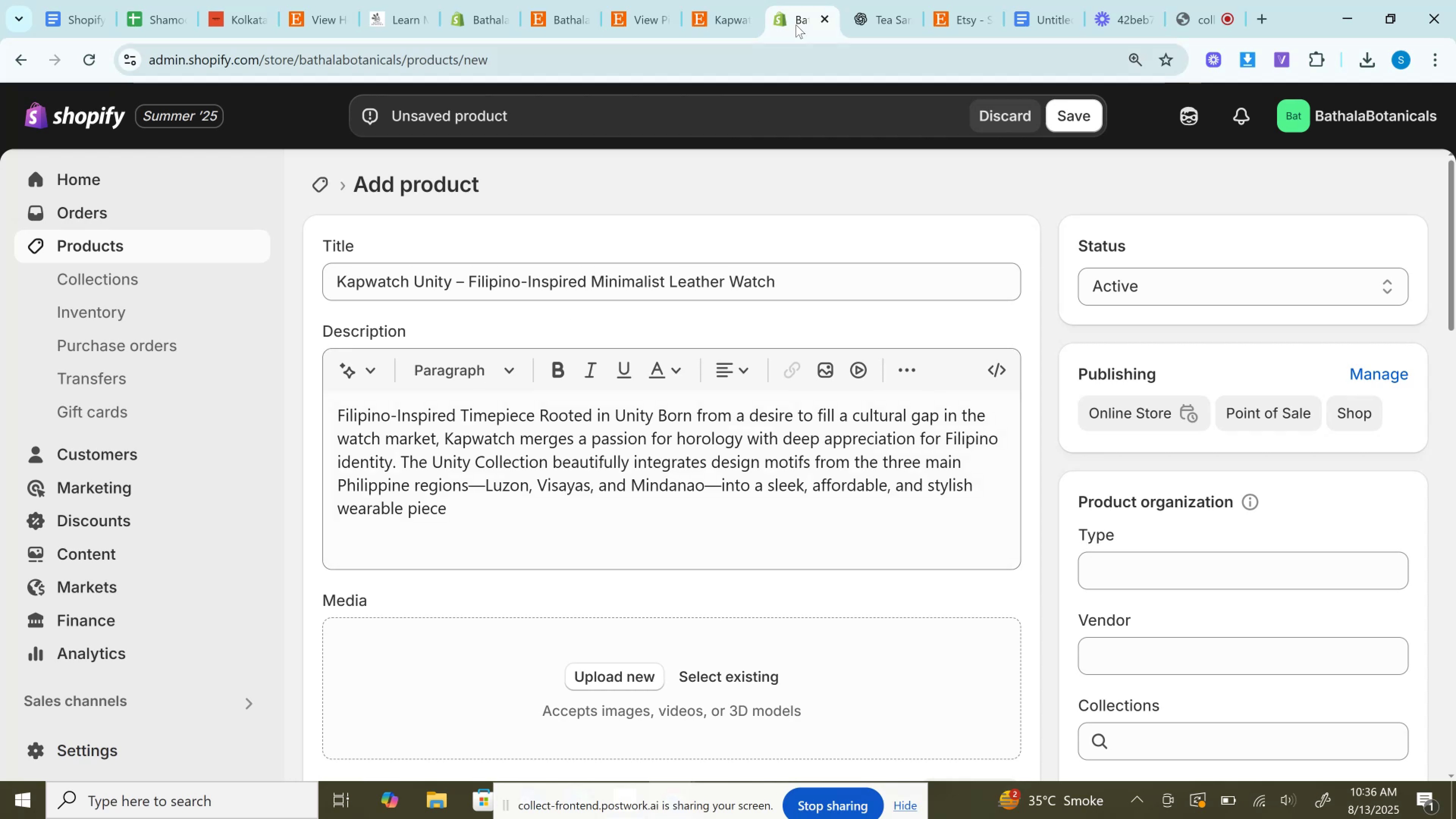 
wait(6.21)
 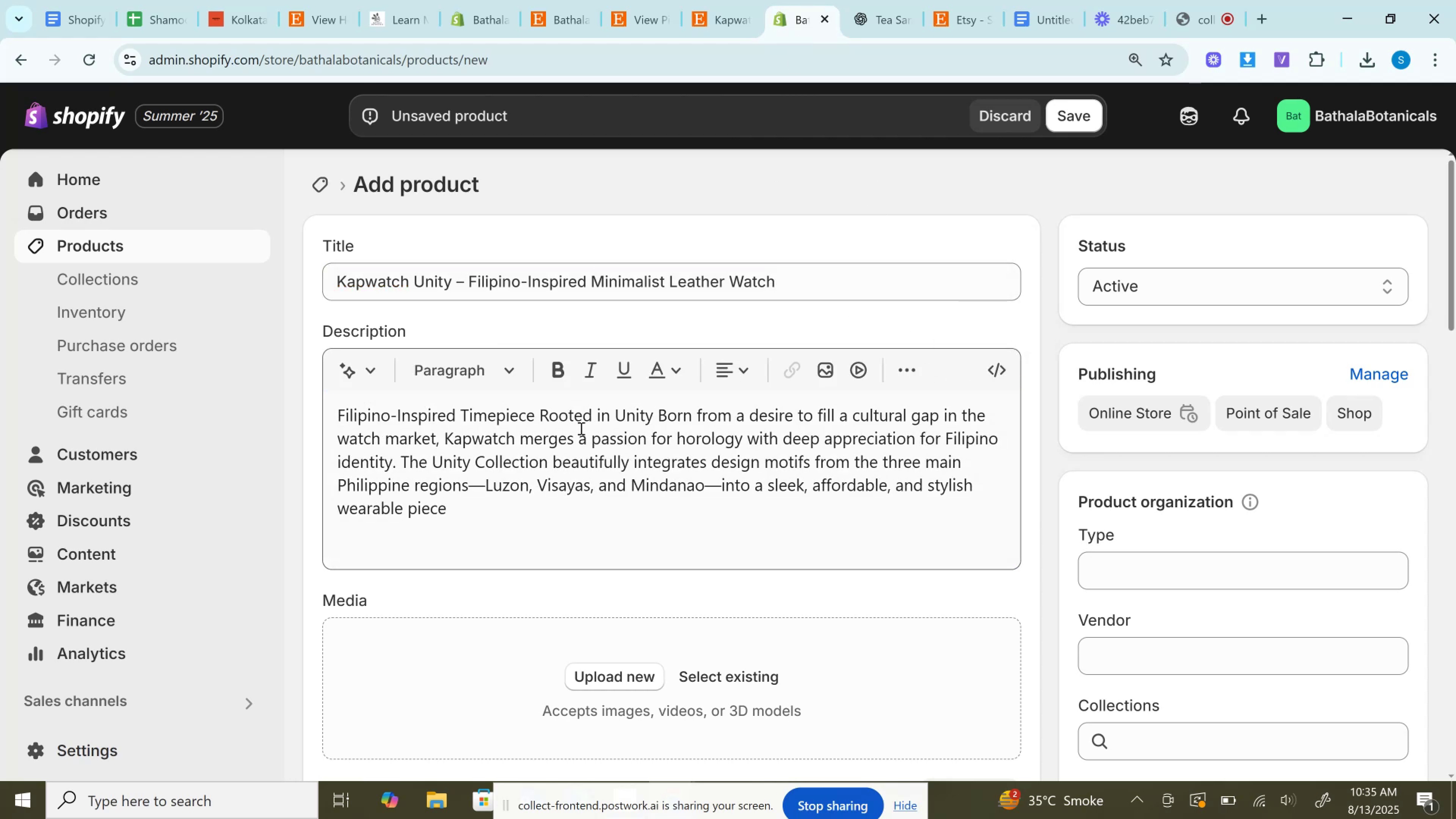 
left_click([898, 0])
 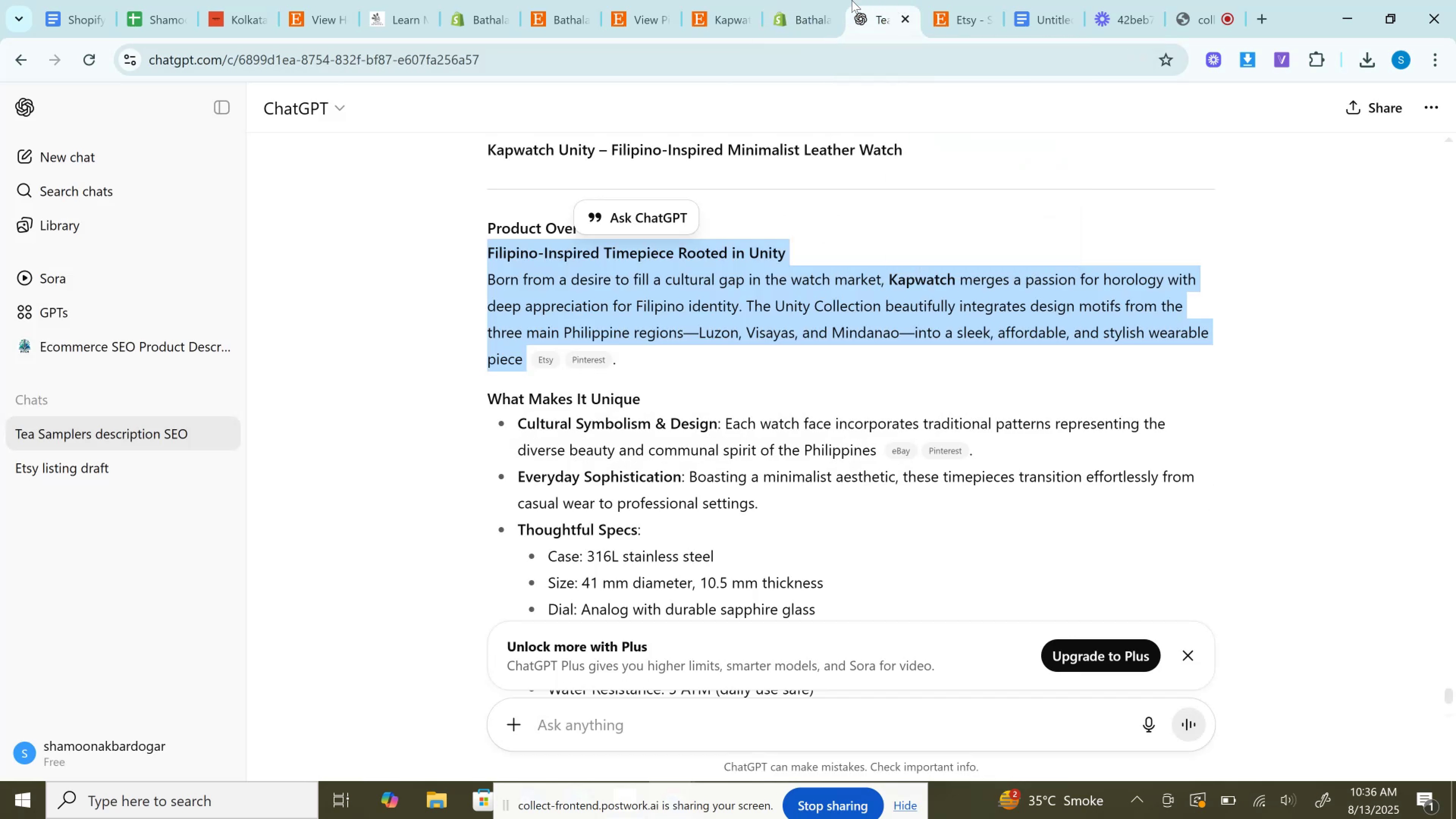 
mouse_move([821, 2])
 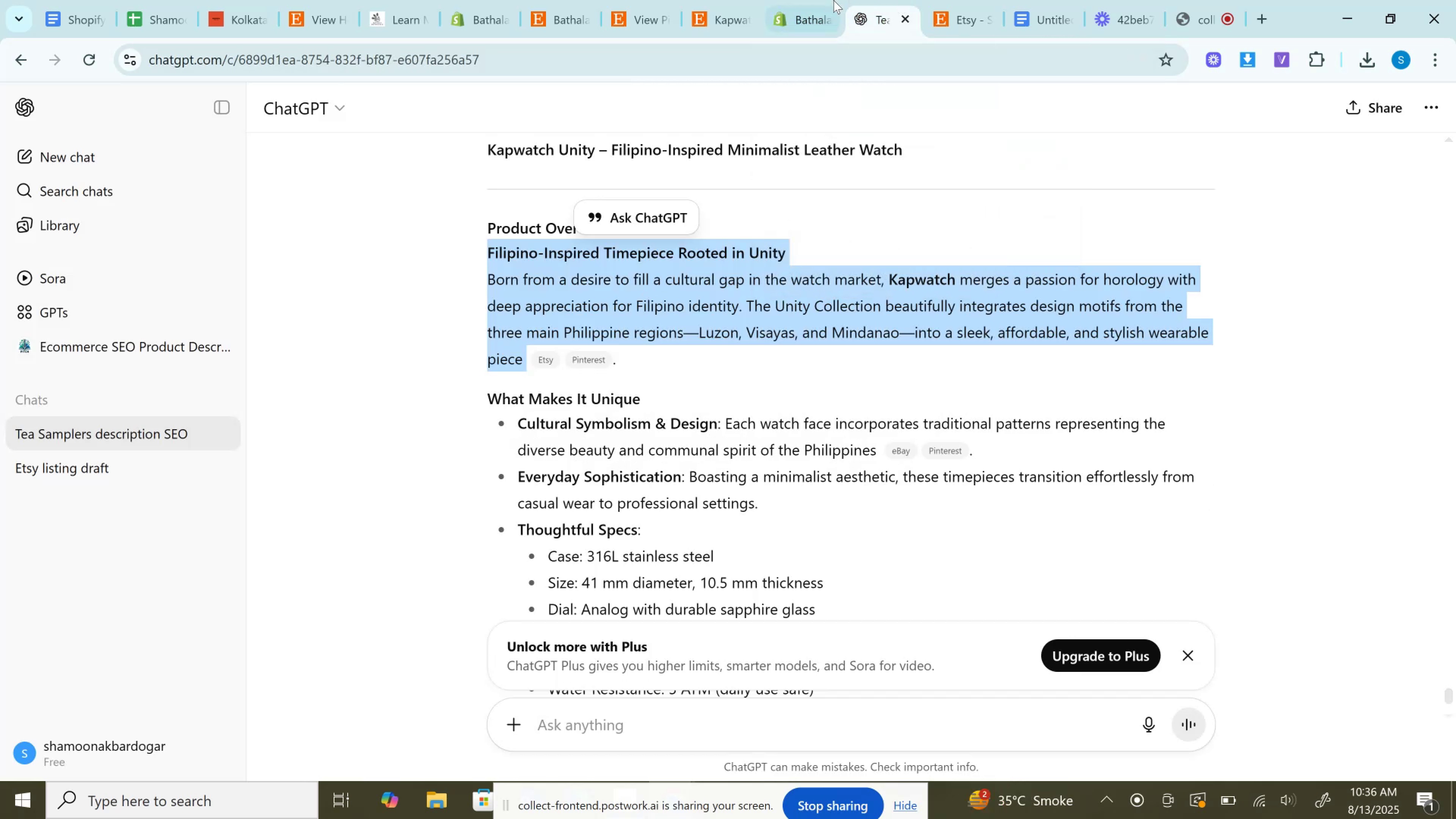 
left_click([816, 0])
 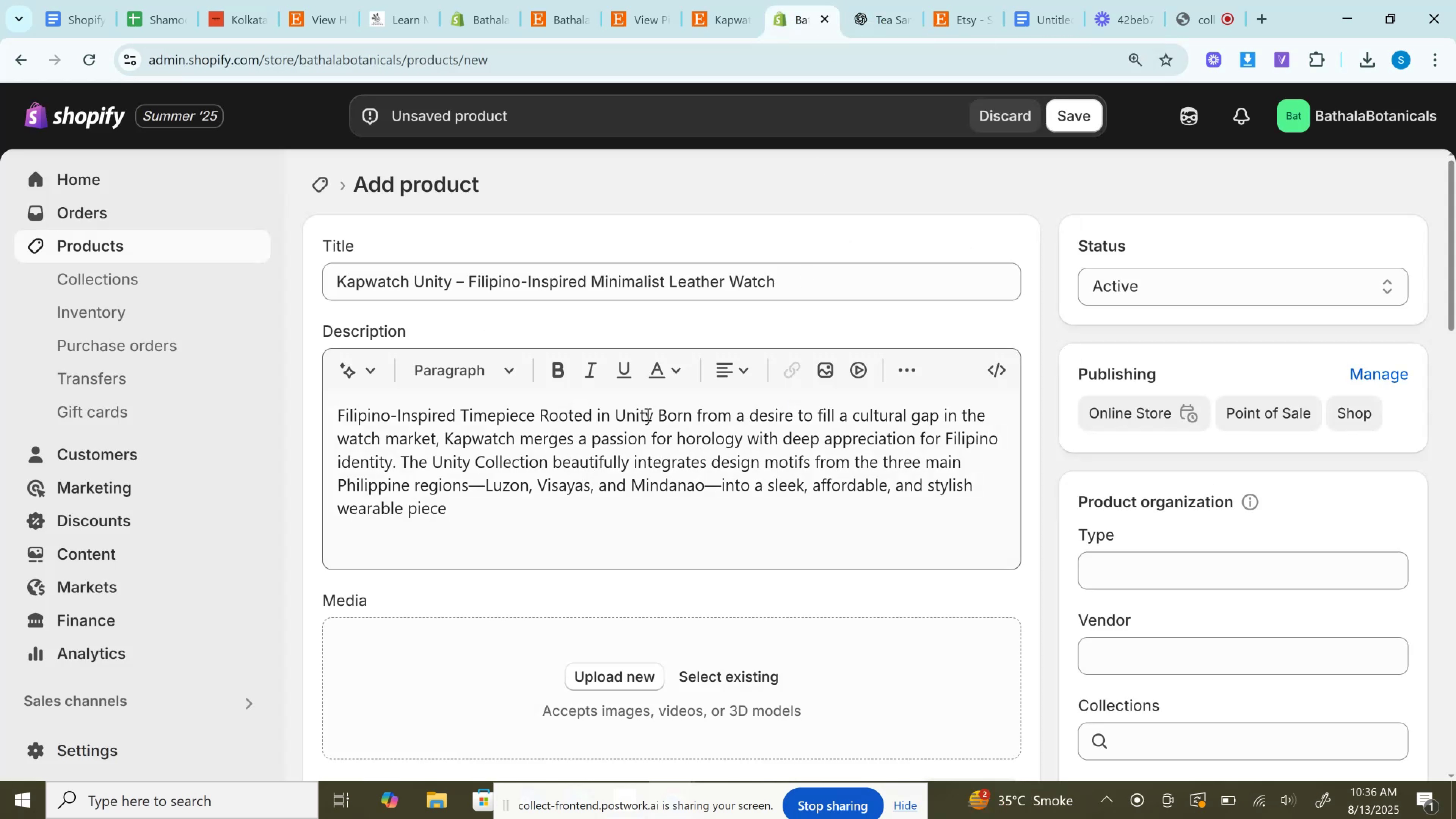 
left_click([661, 414])
 